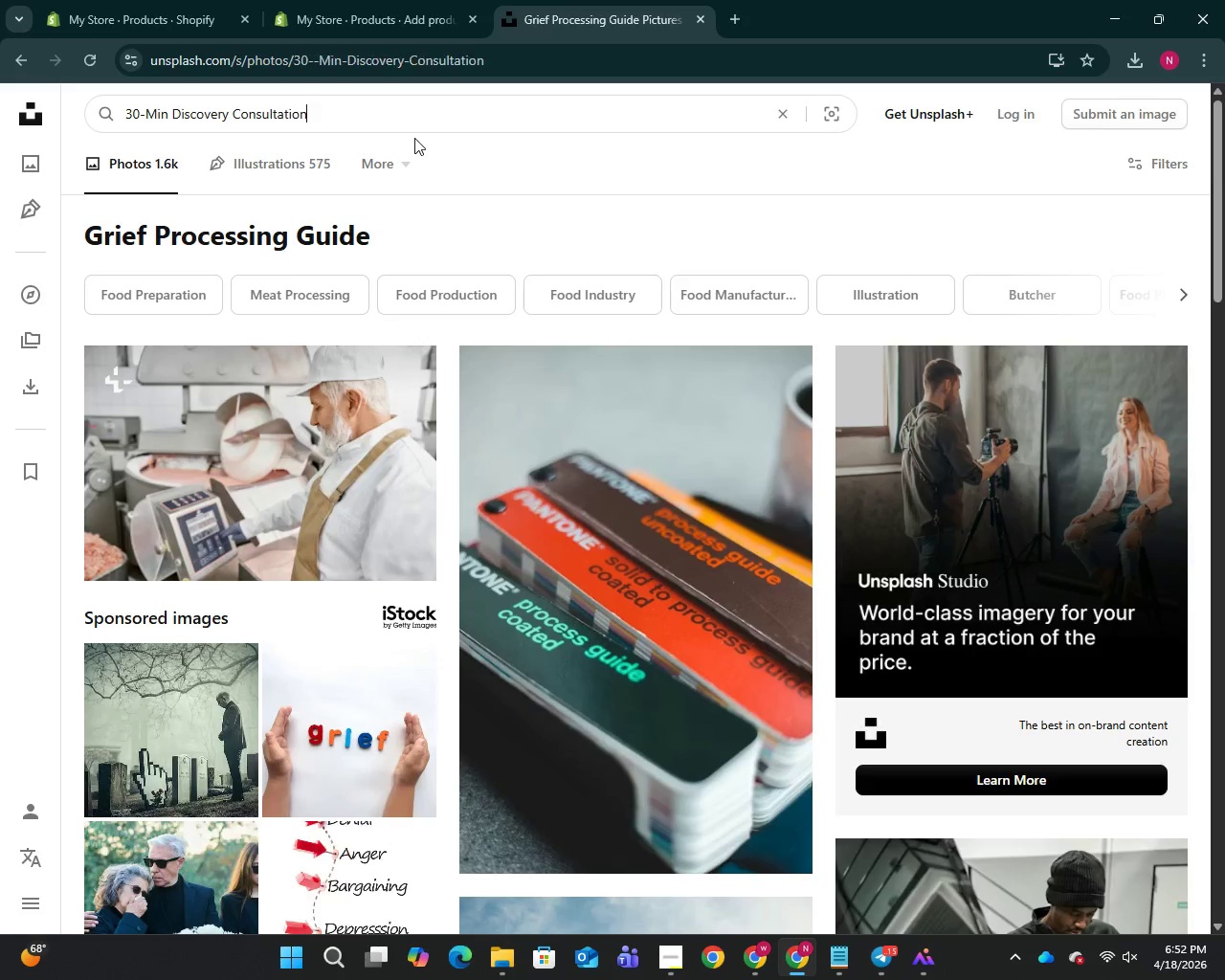 
key(Enter)
 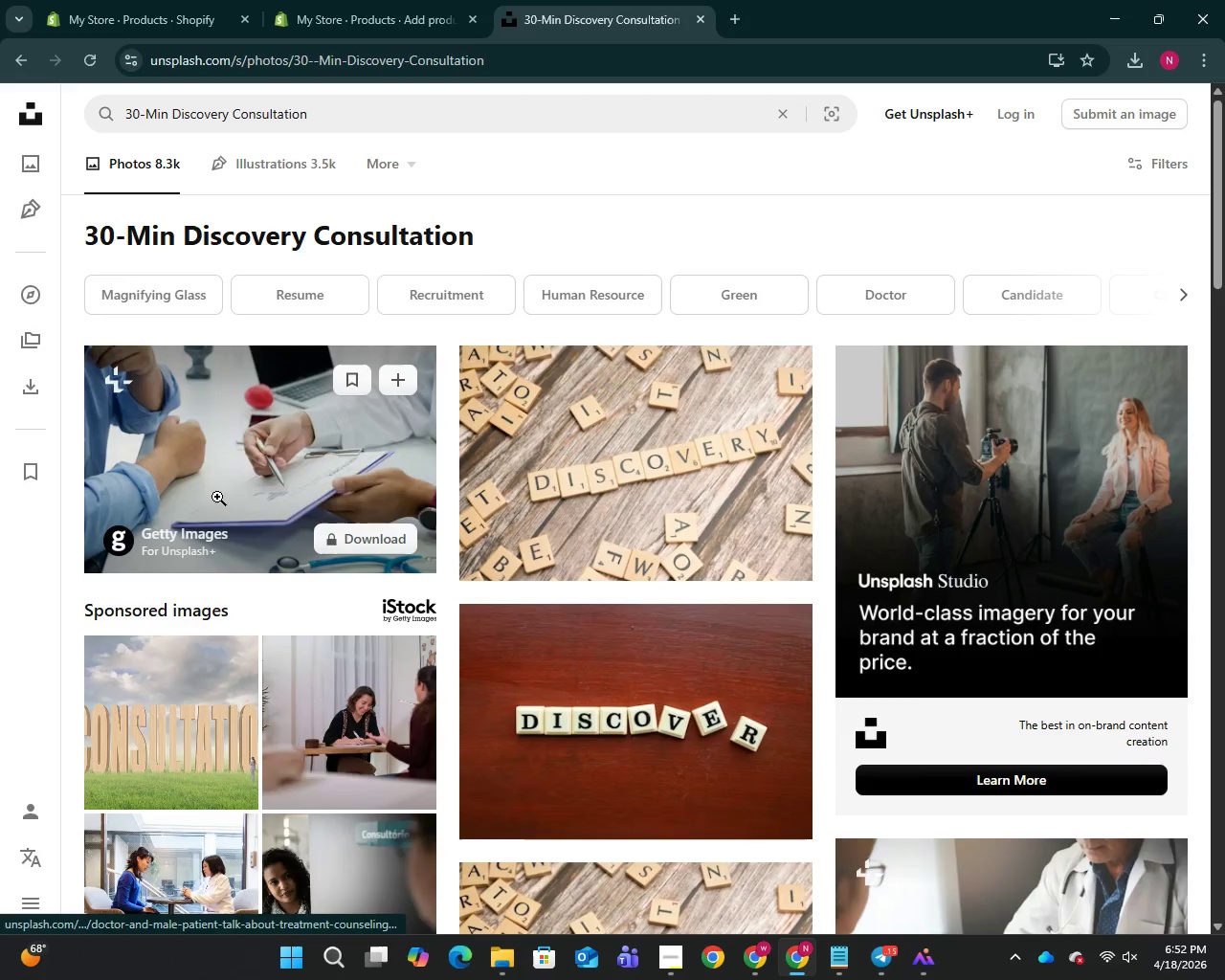 
left_click([314, 345])
 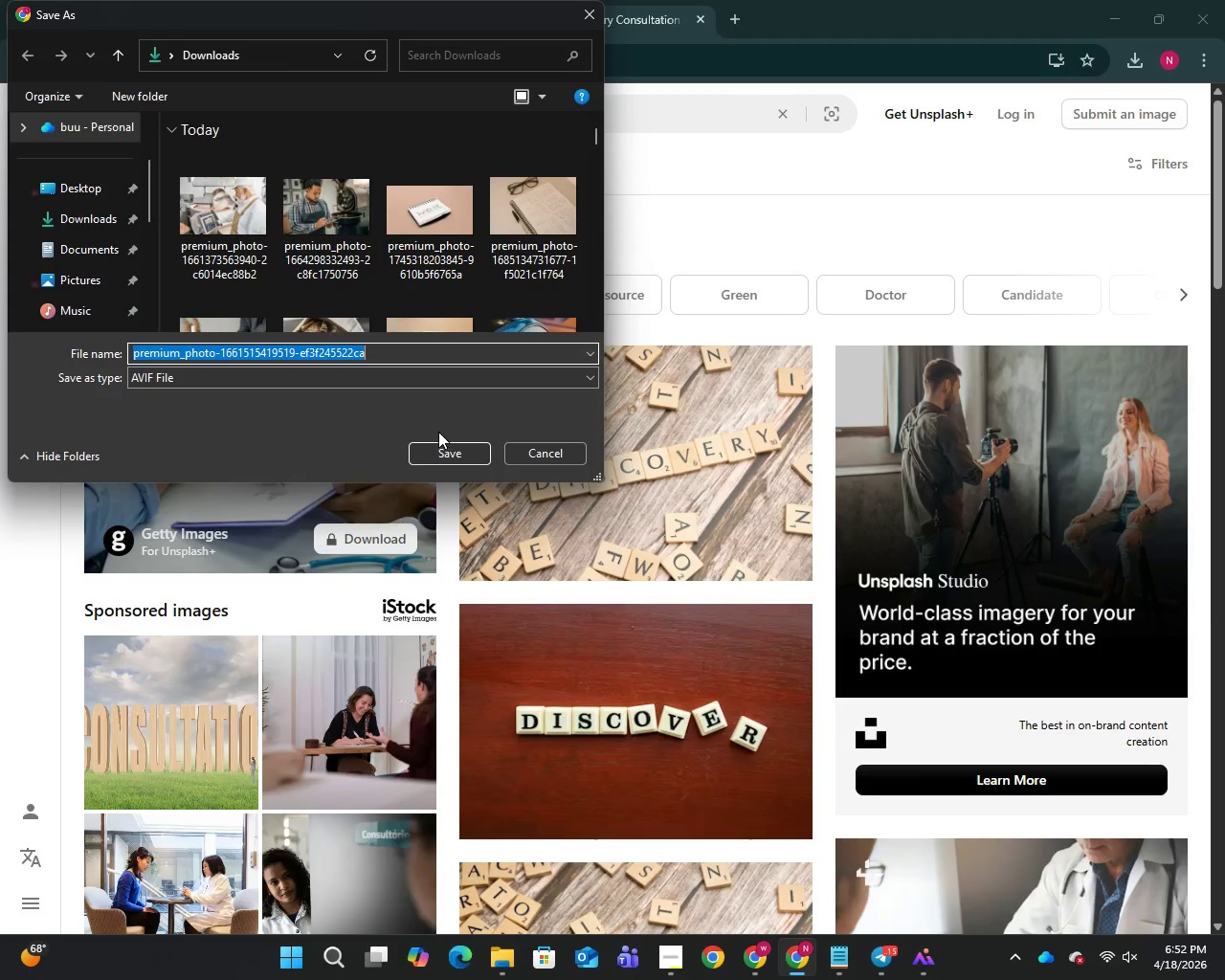 
left_click([441, 449])
 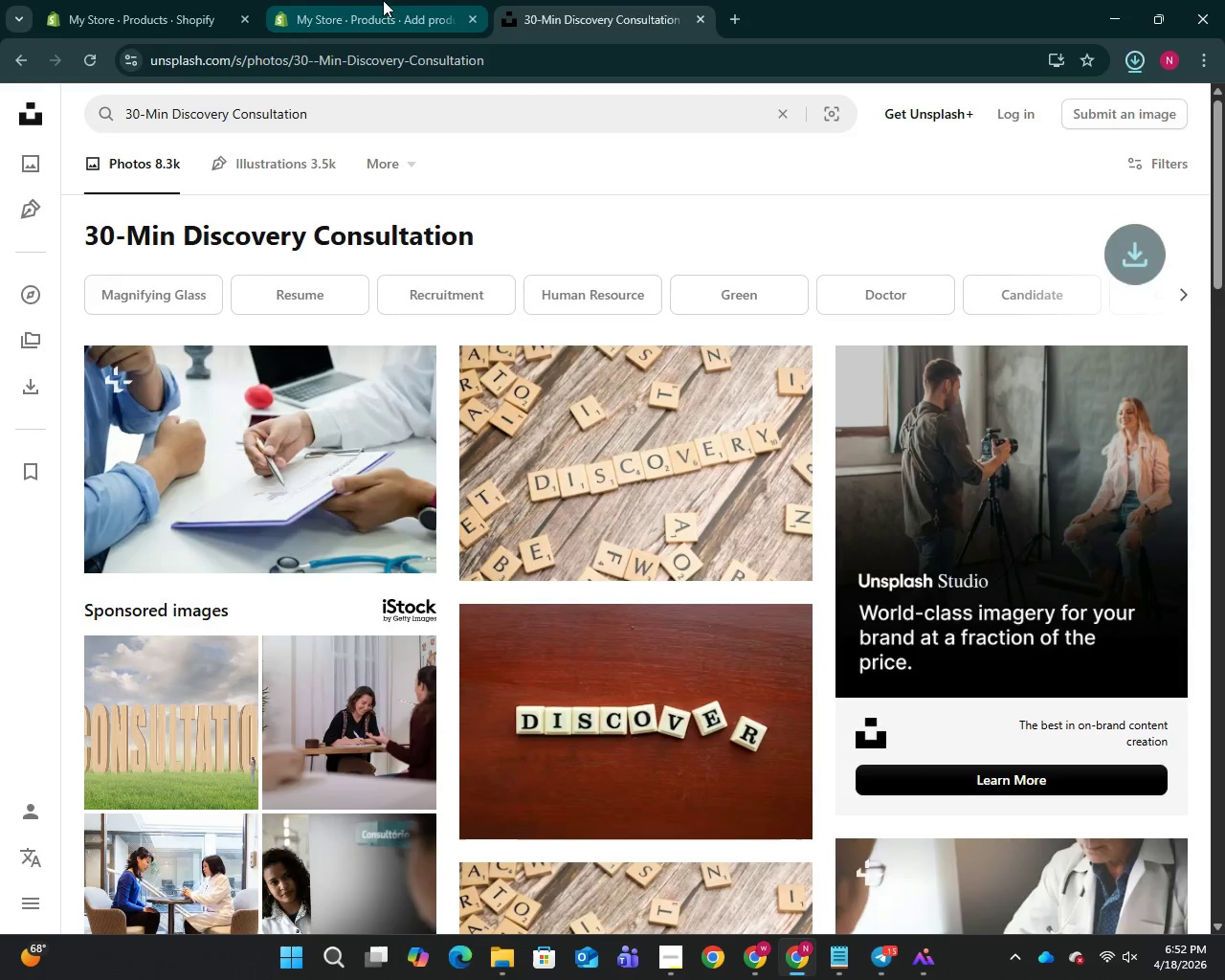 
left_click([383, 0])
 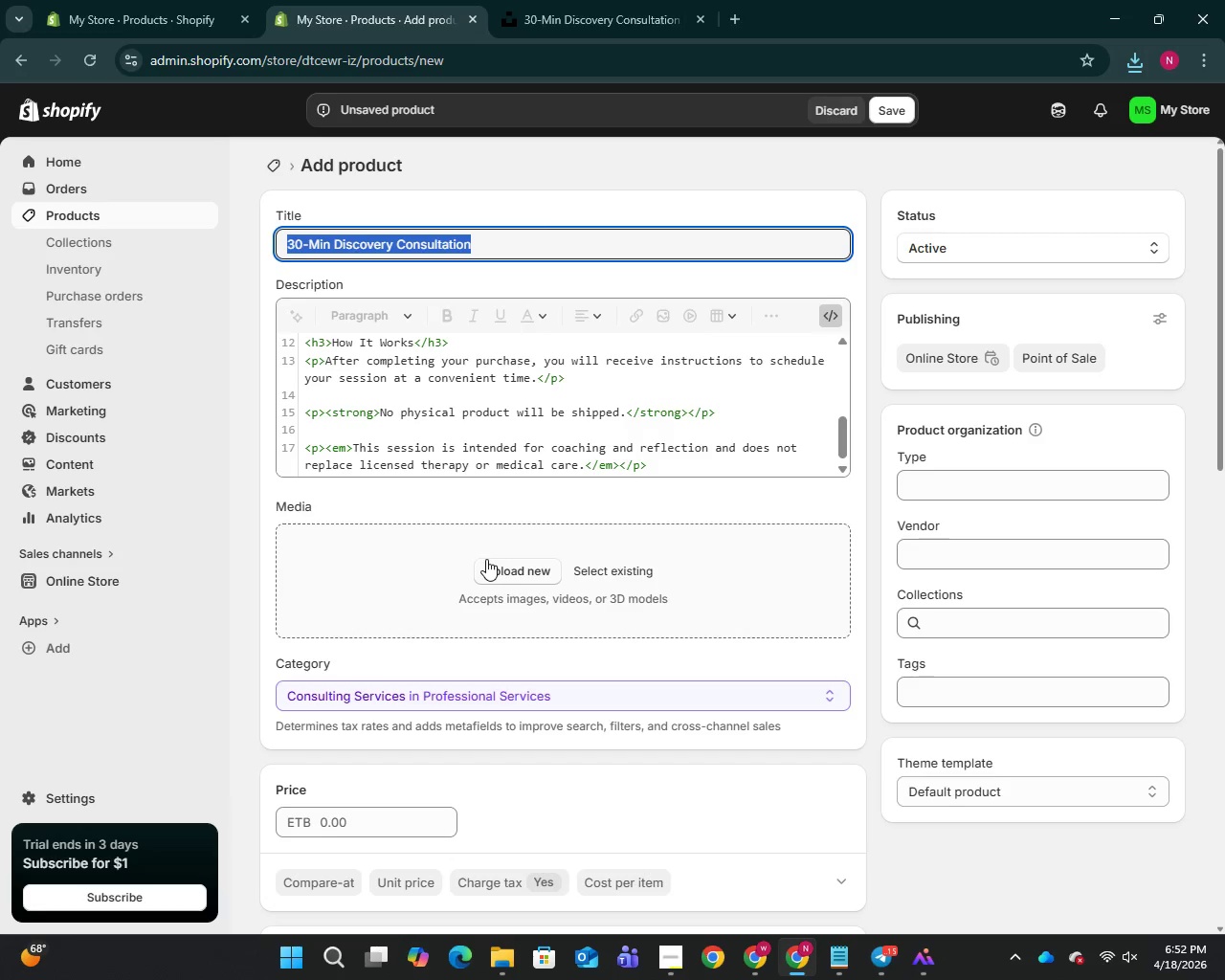 
left_click([486, 559])
 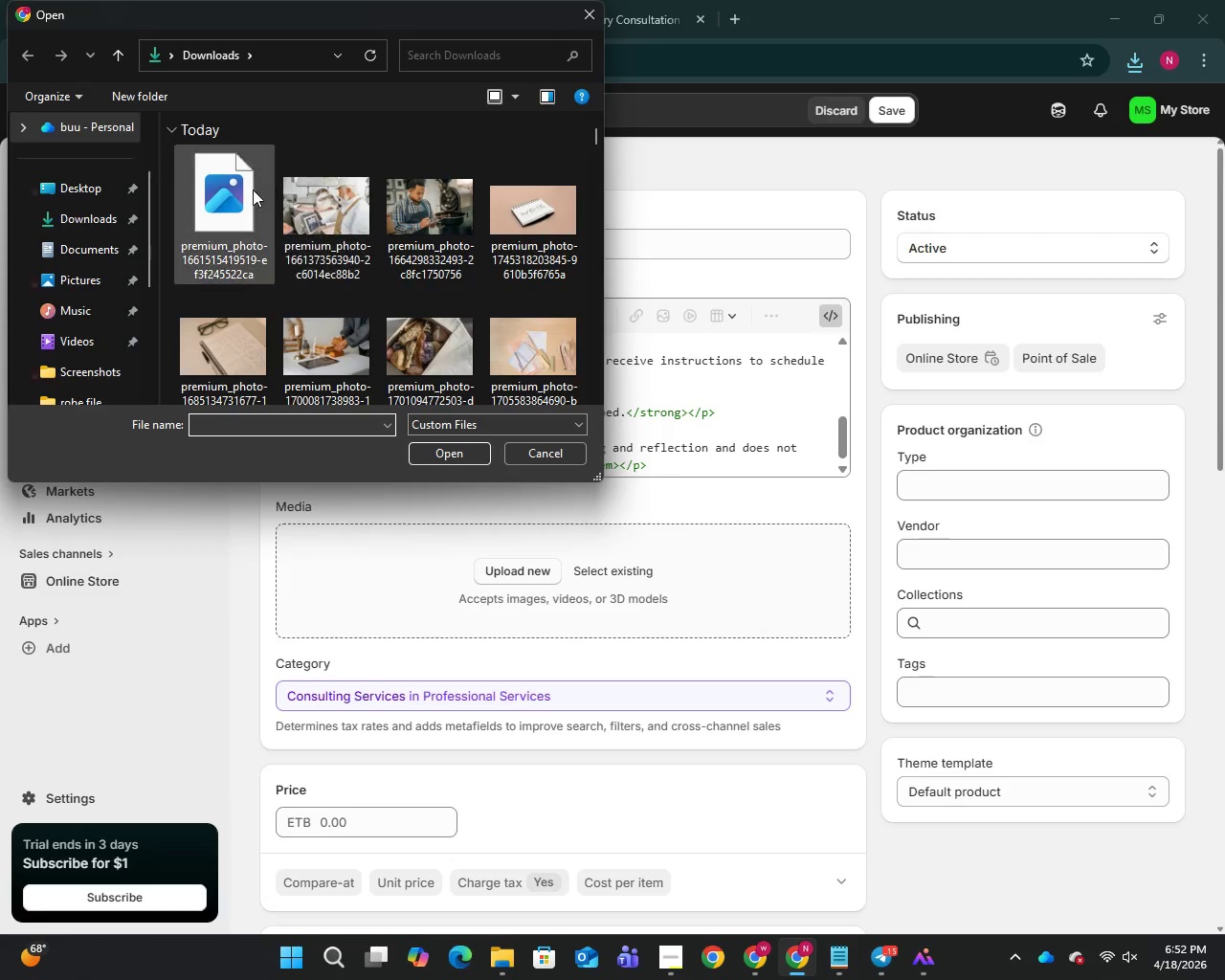 
left_click([246, 199])
 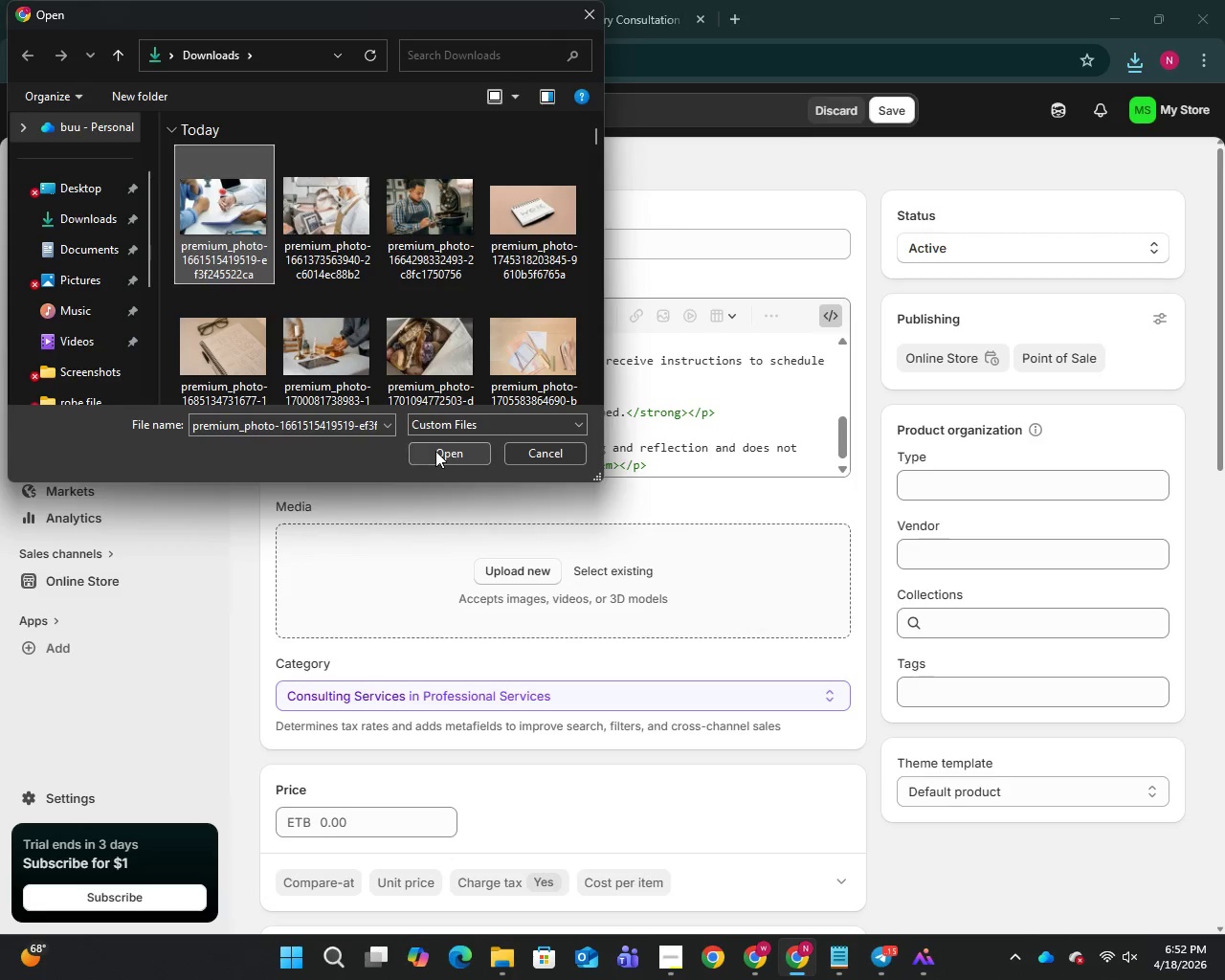 
left_click([435, 451])
 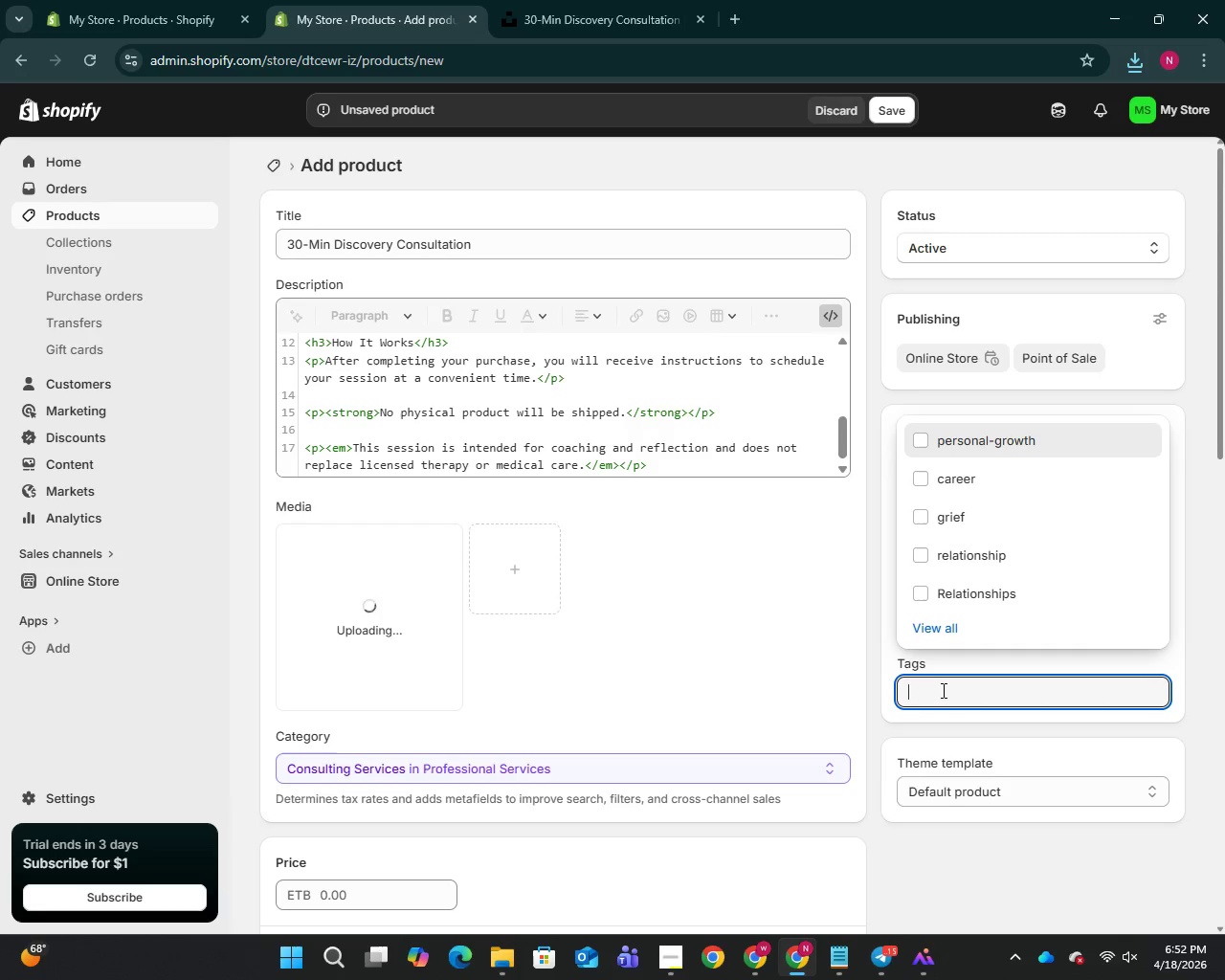 
type(career)
 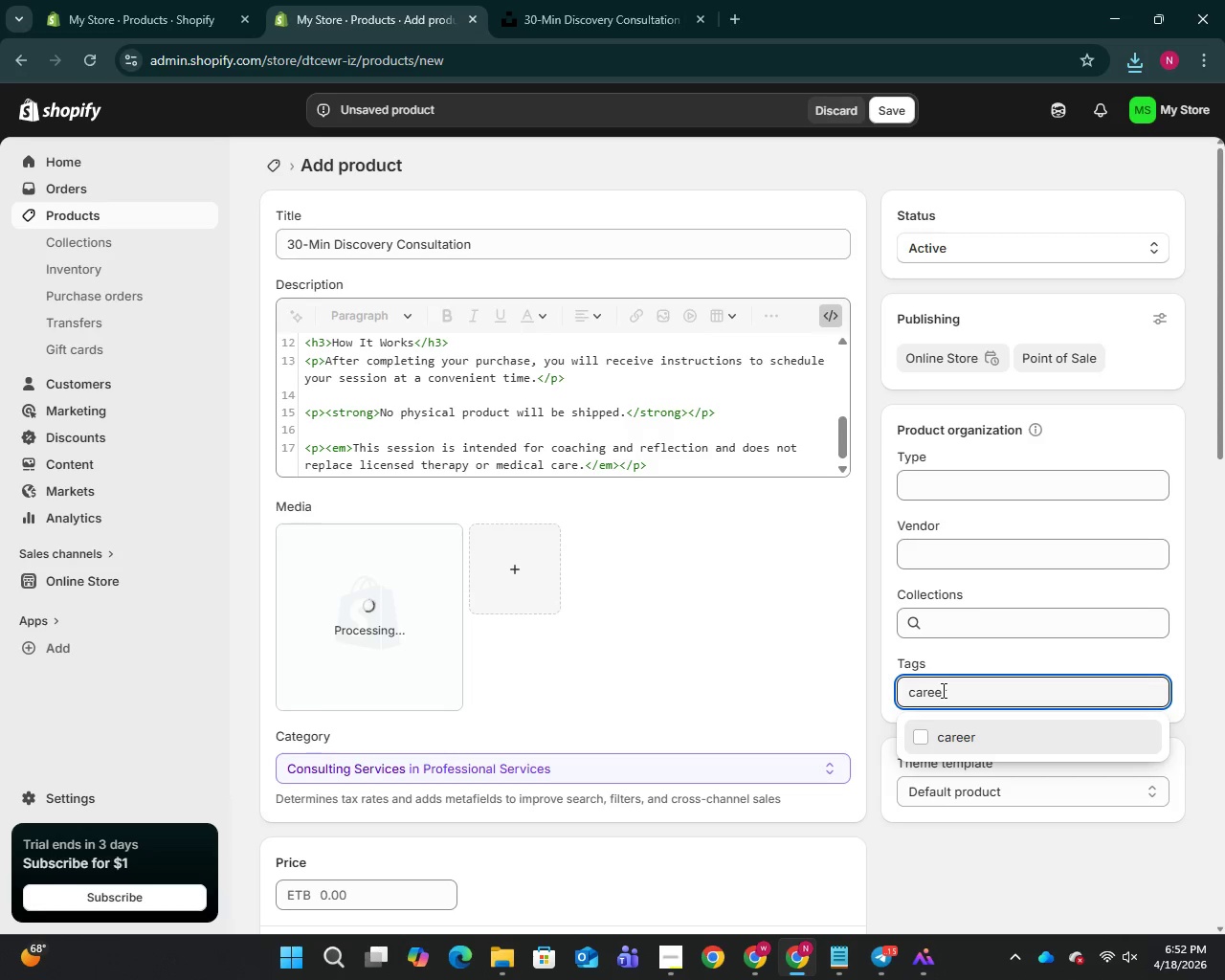 
key(Enter)
 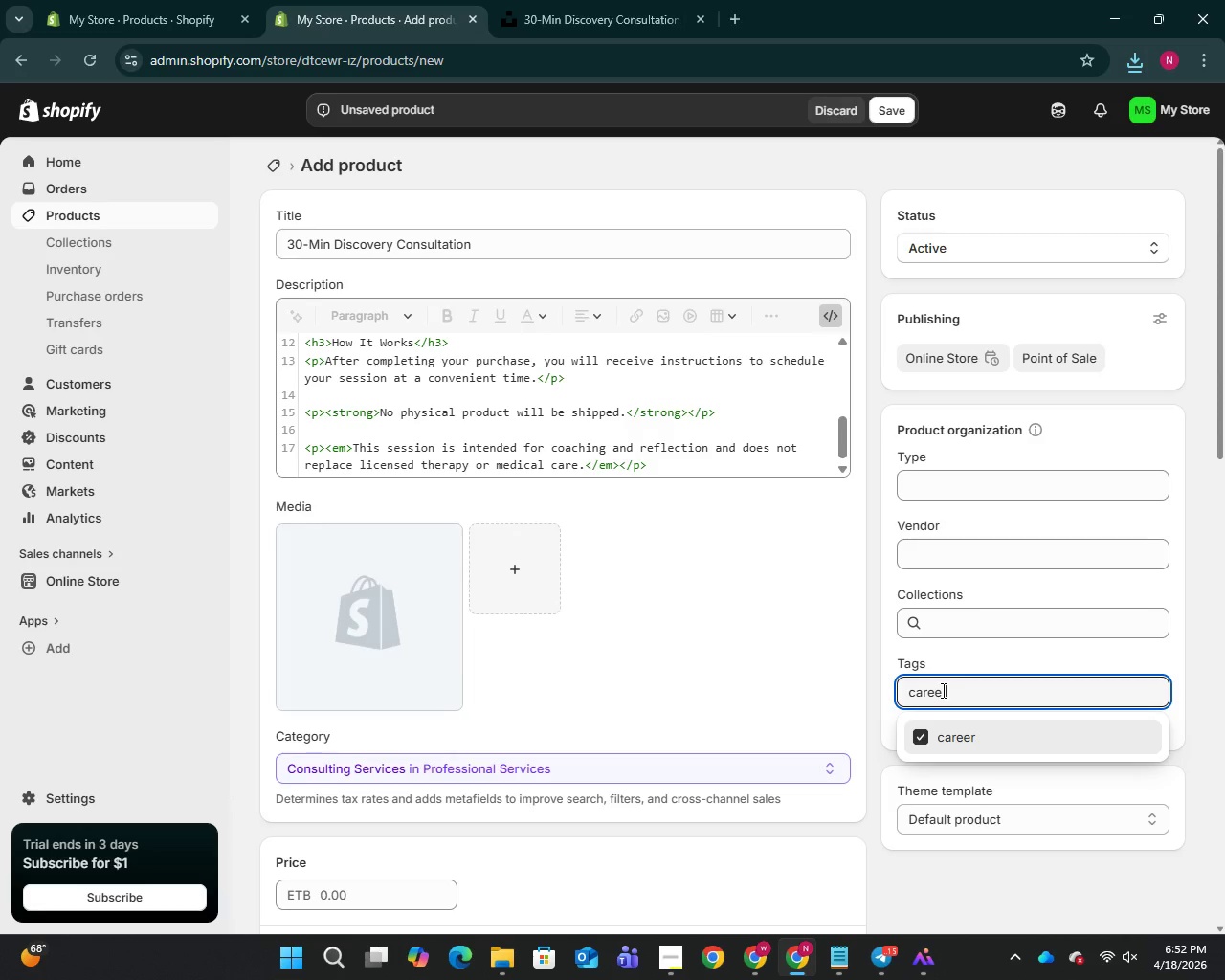 
key(Control+A)
 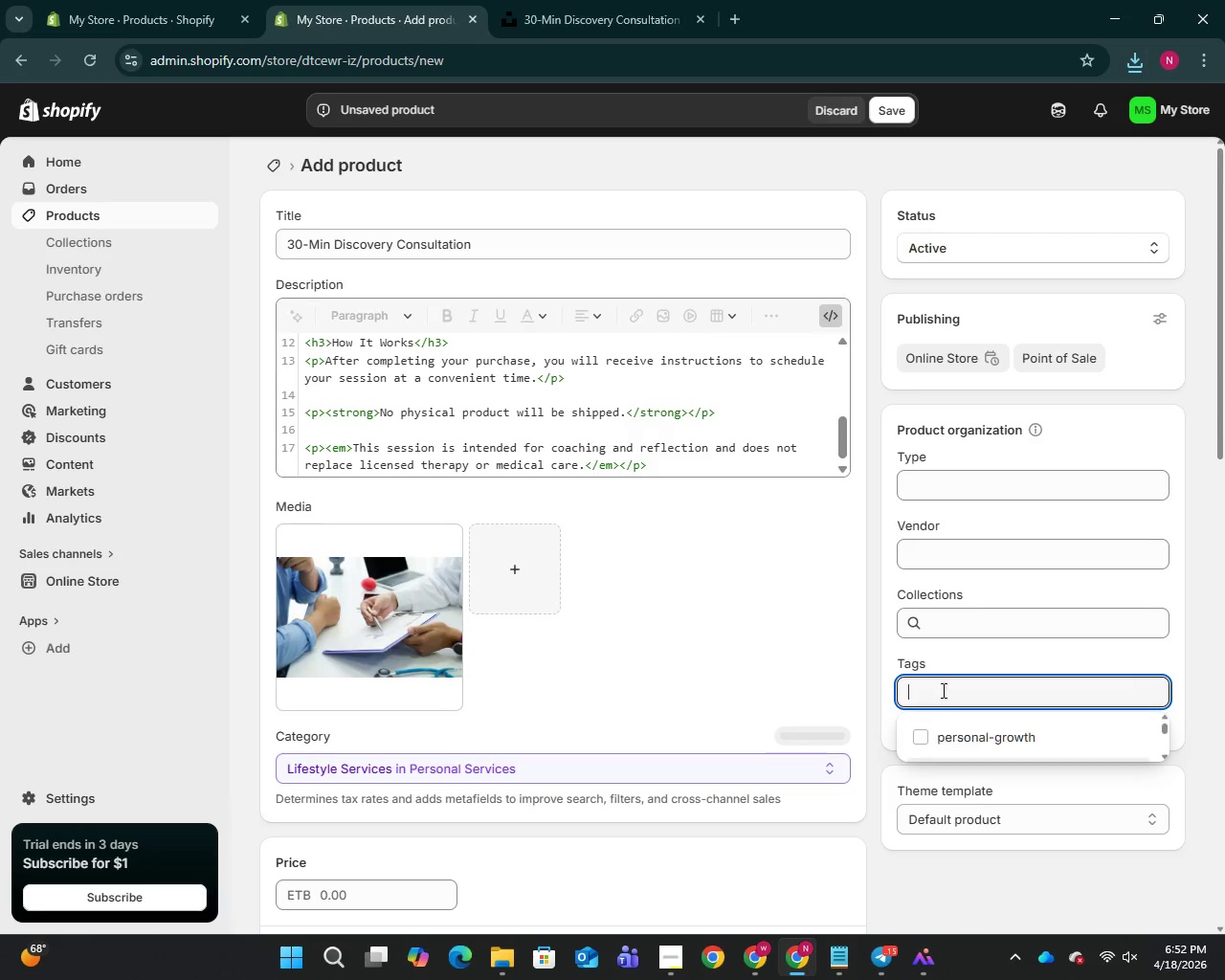 
key(Backspace)
 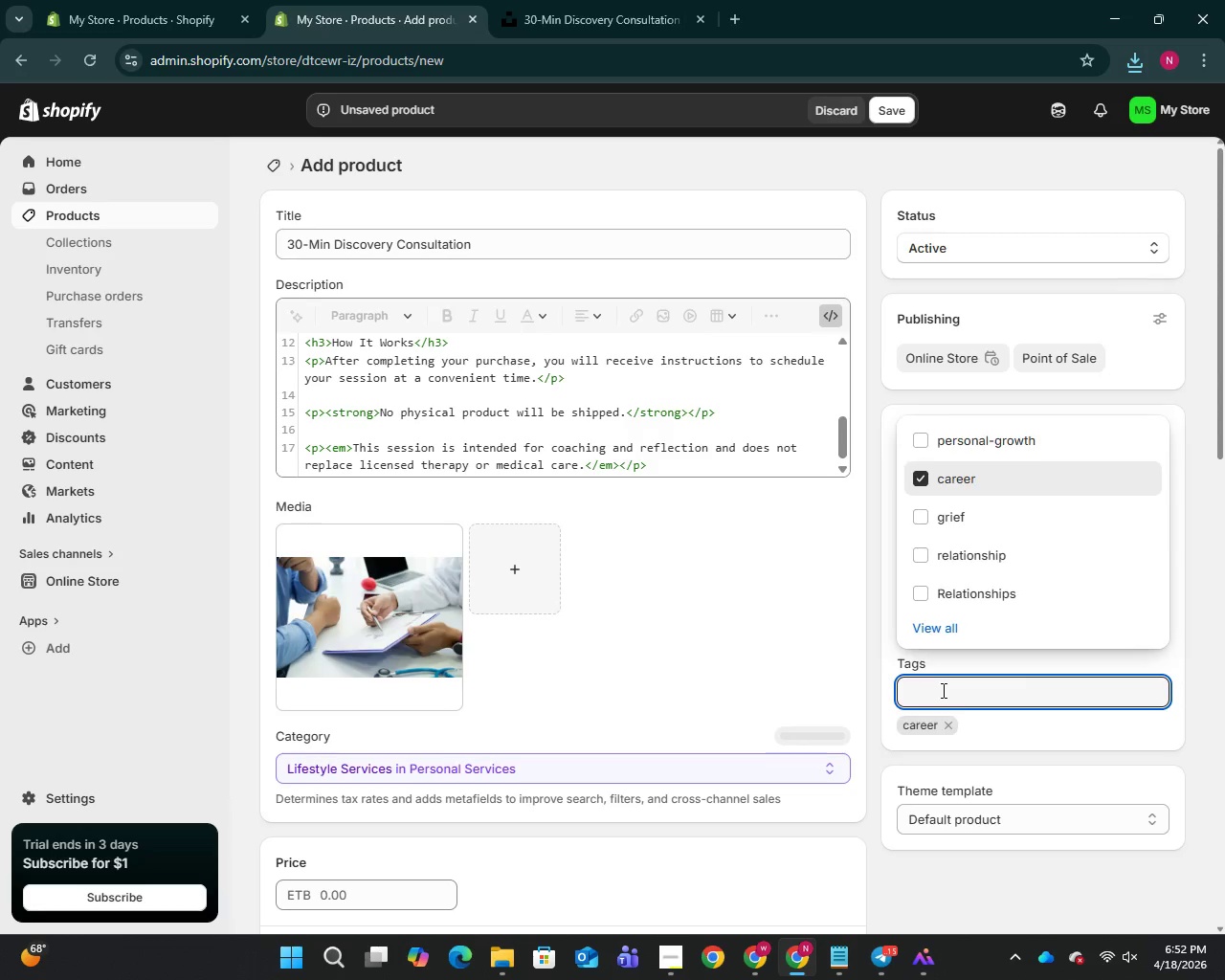 
key(R)
 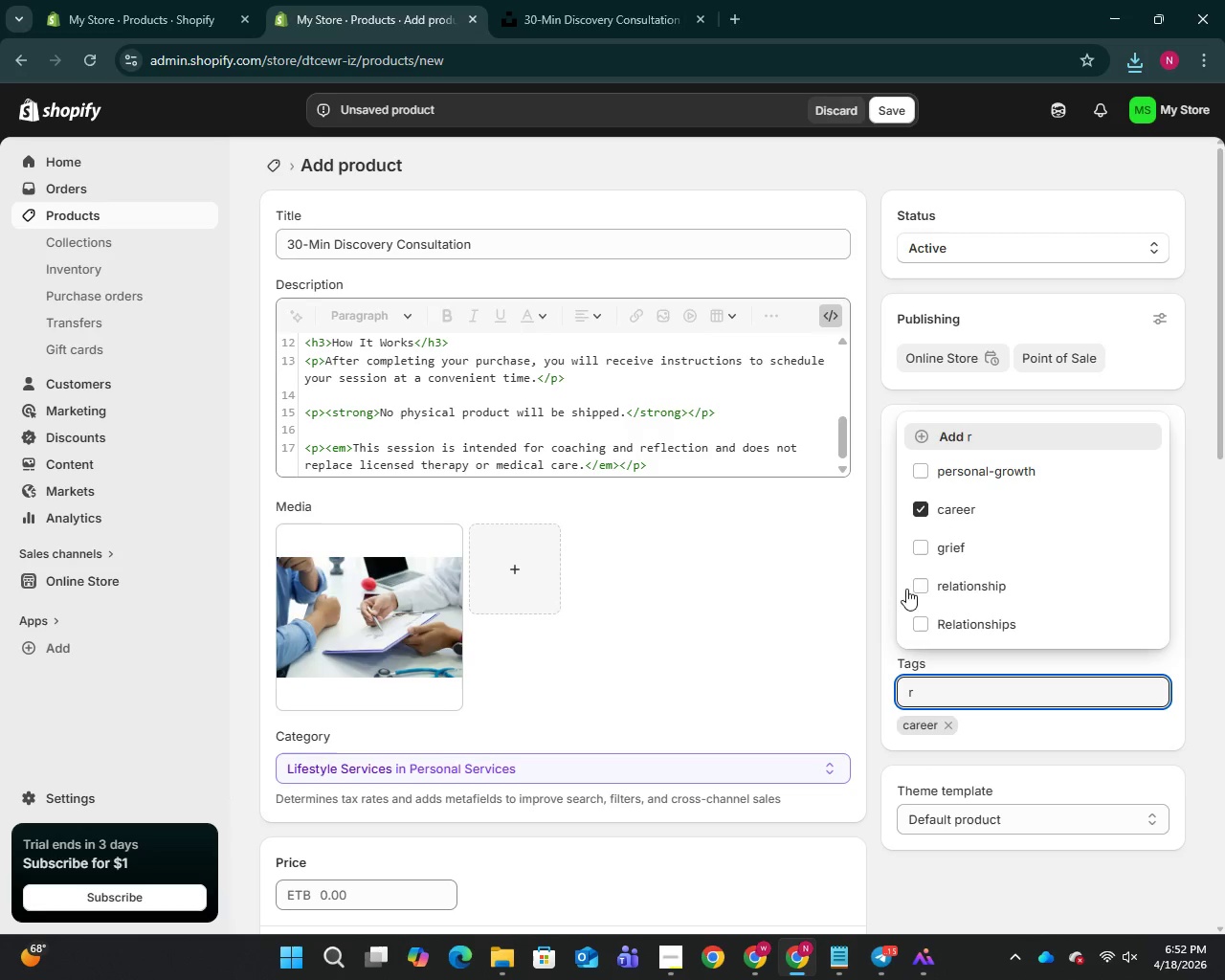 
left_click([933, 584])
 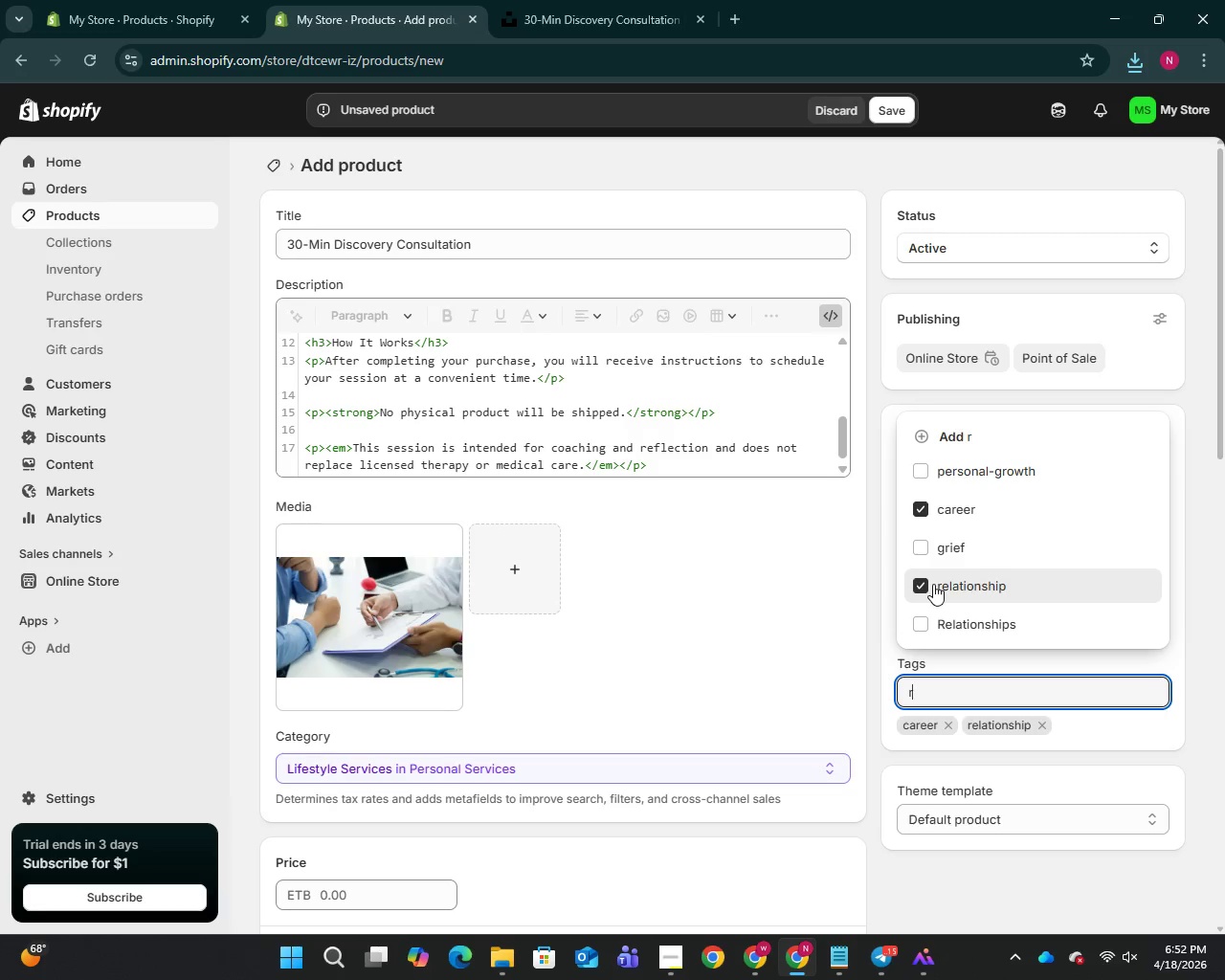 
wait(5.22)
 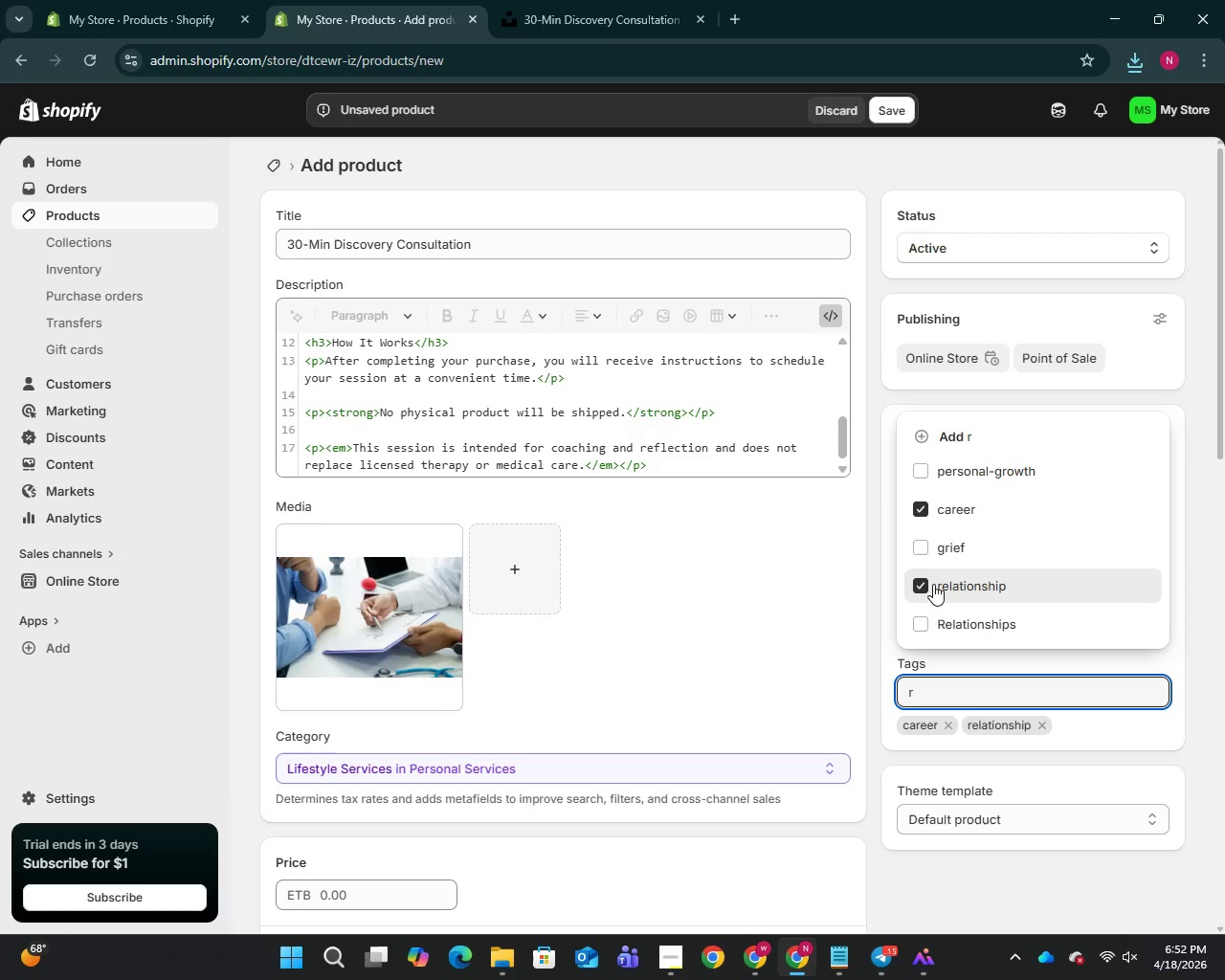 
left_click([918, 462])
 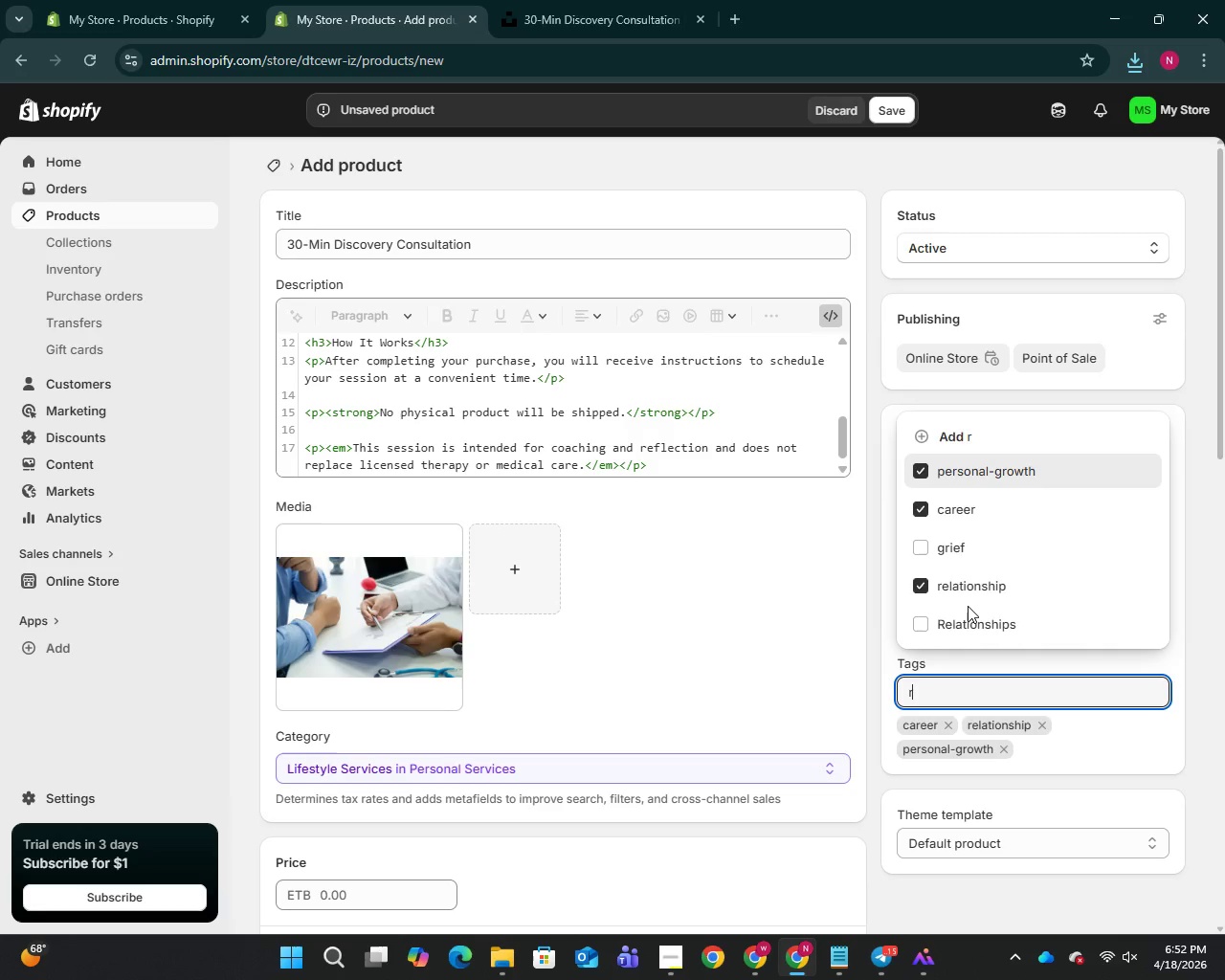 
key(Backspace)
 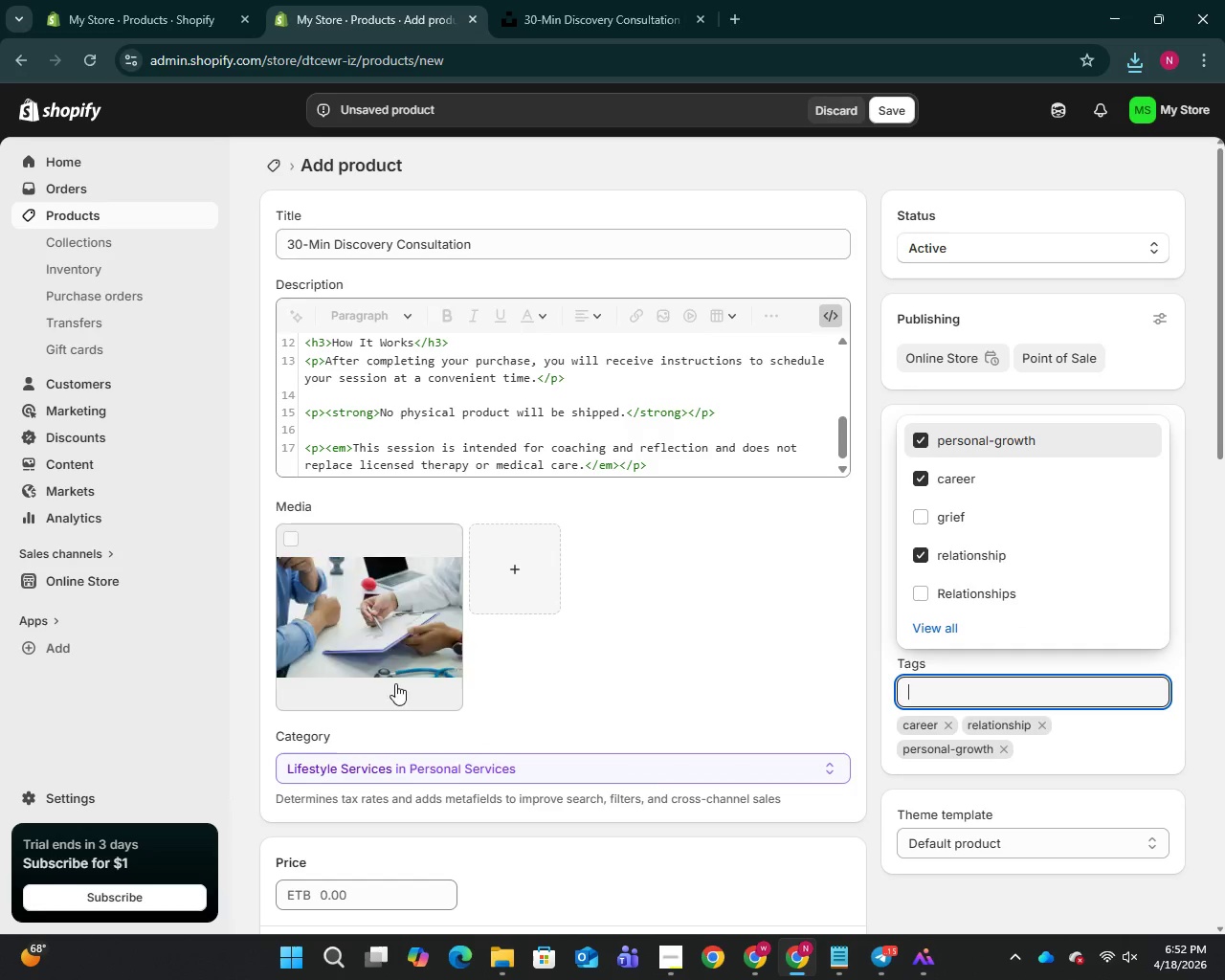 
left_click([381, 612])
 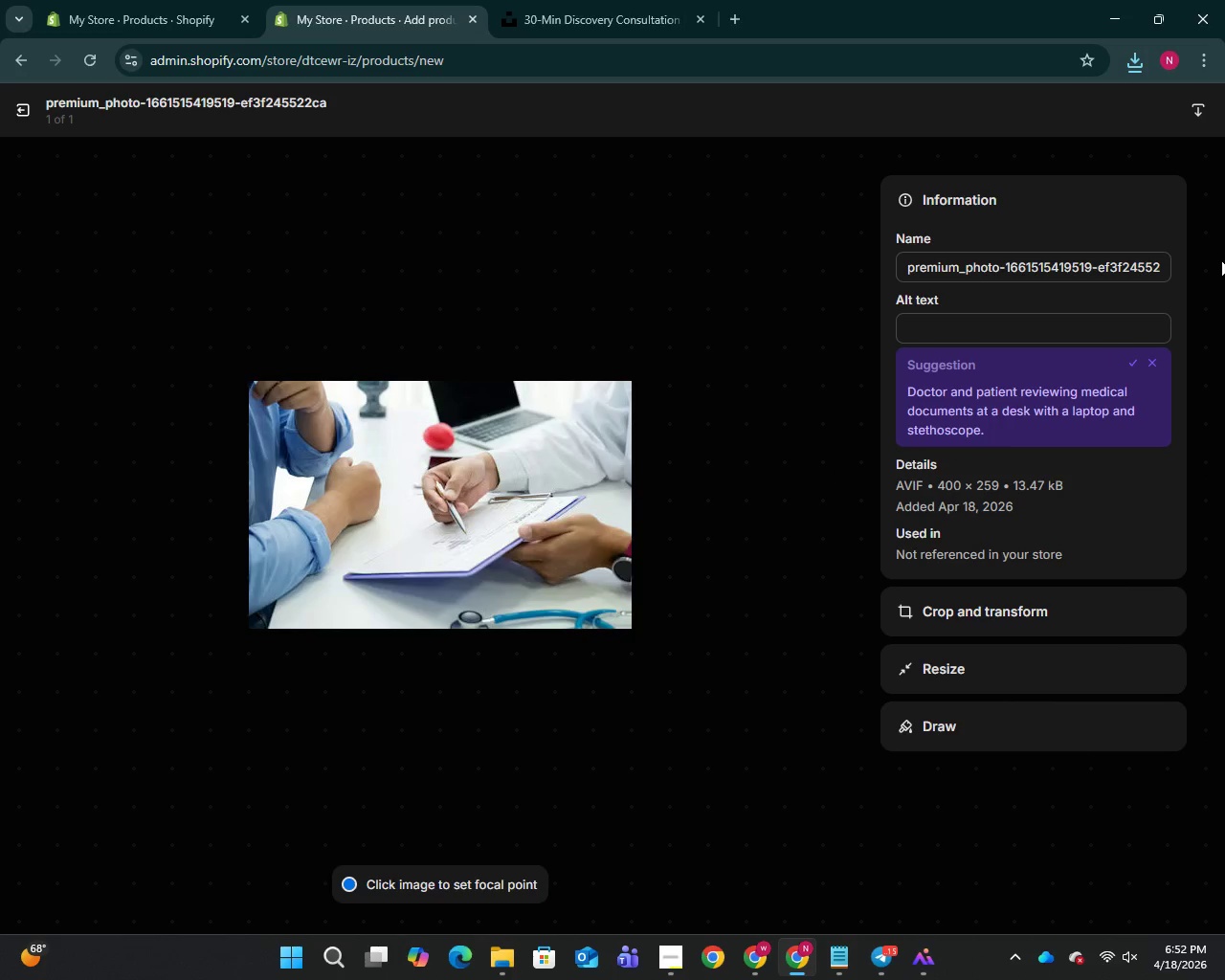 
left_click([1059, 268])
 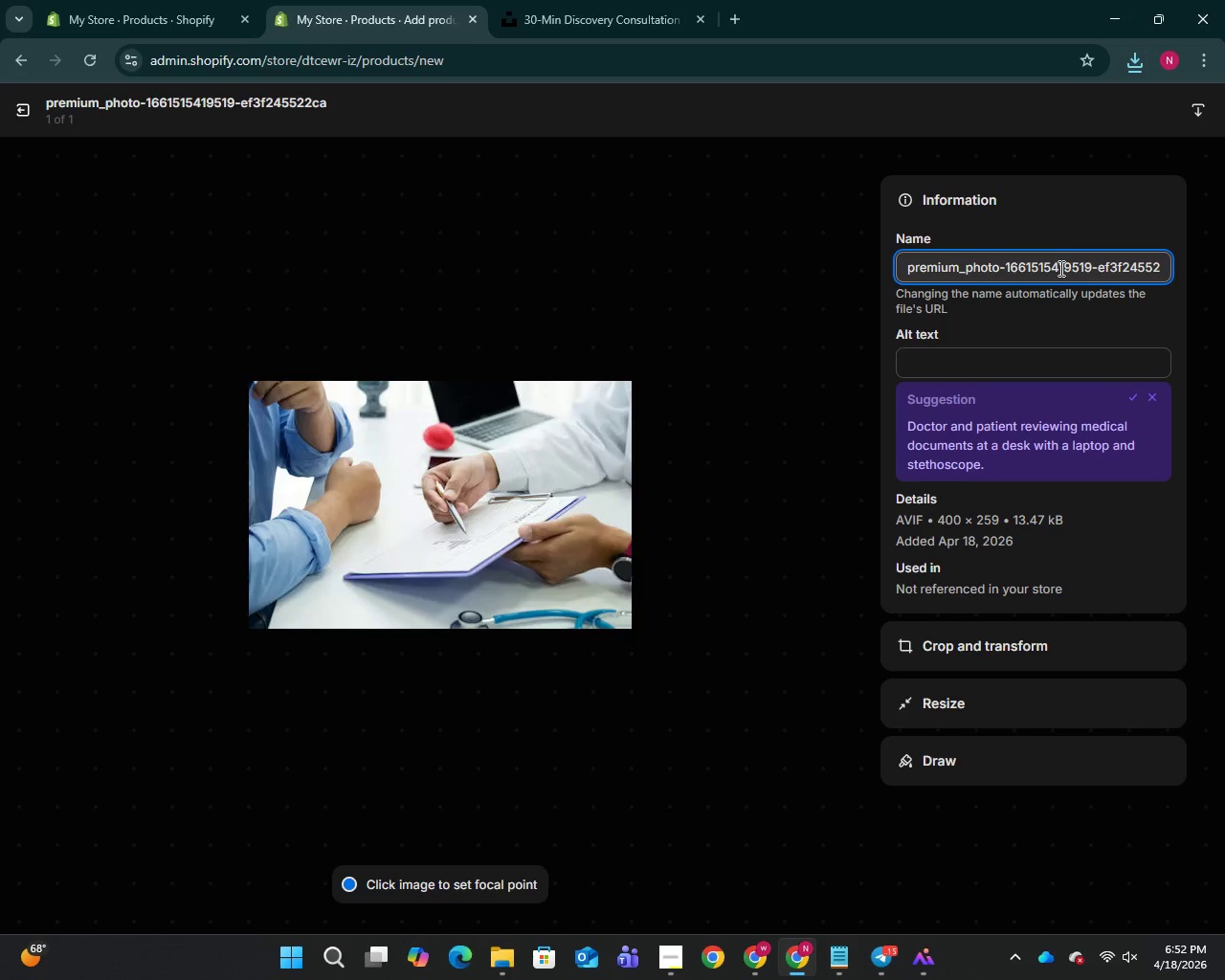 
key(Control+A)
 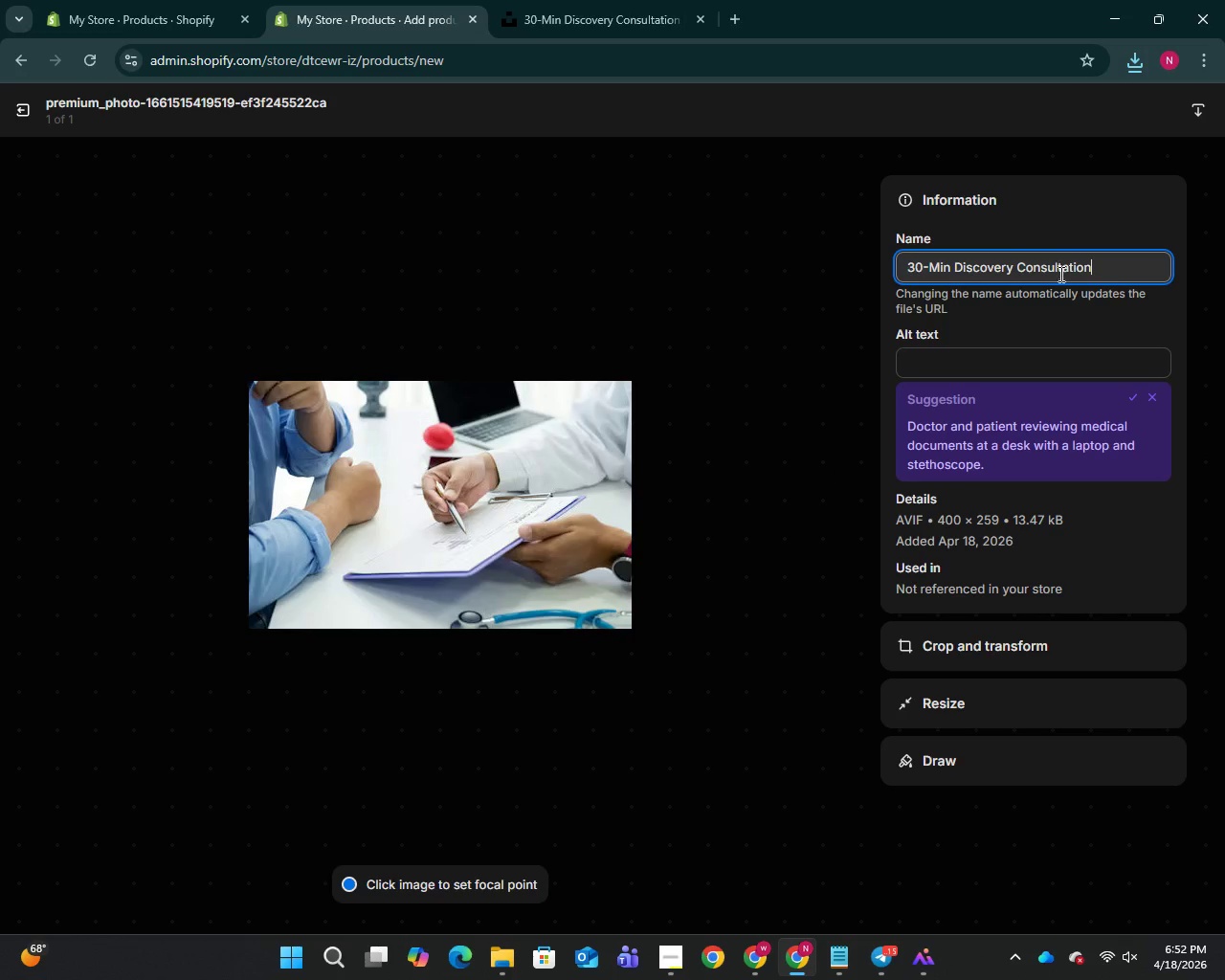 
key(Control+V)
 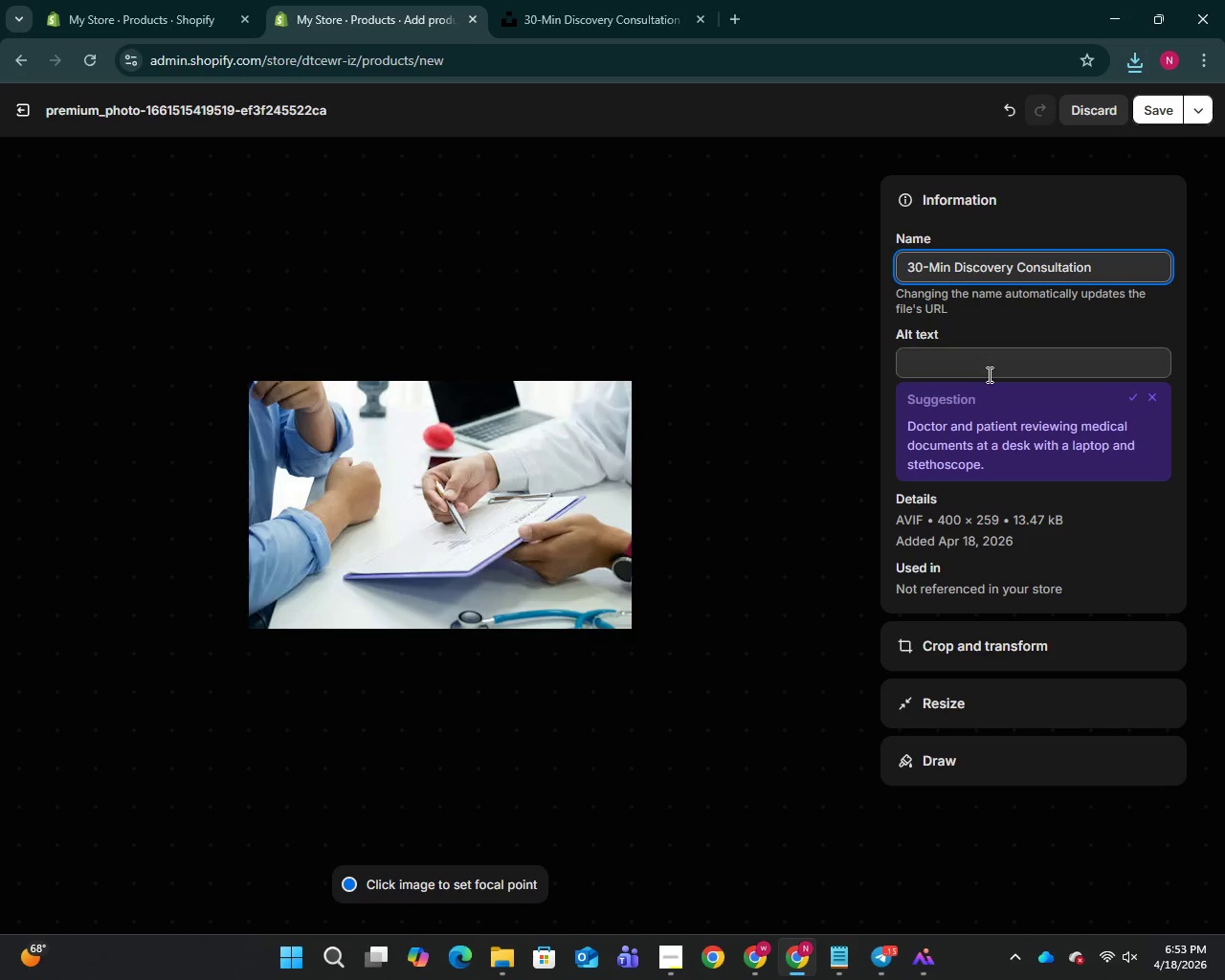 
left_click([988, 374])
 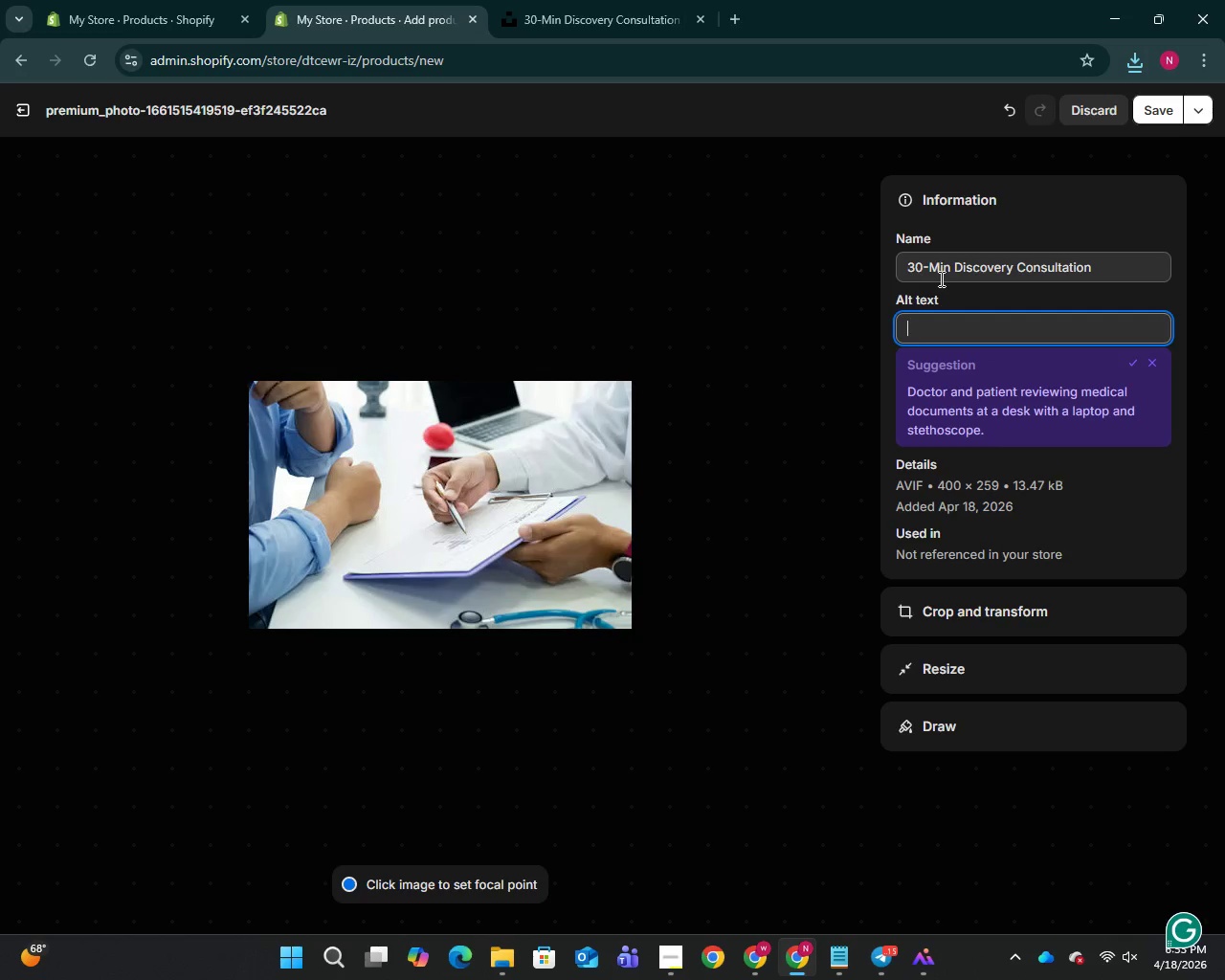 
left_click([940, 278])
 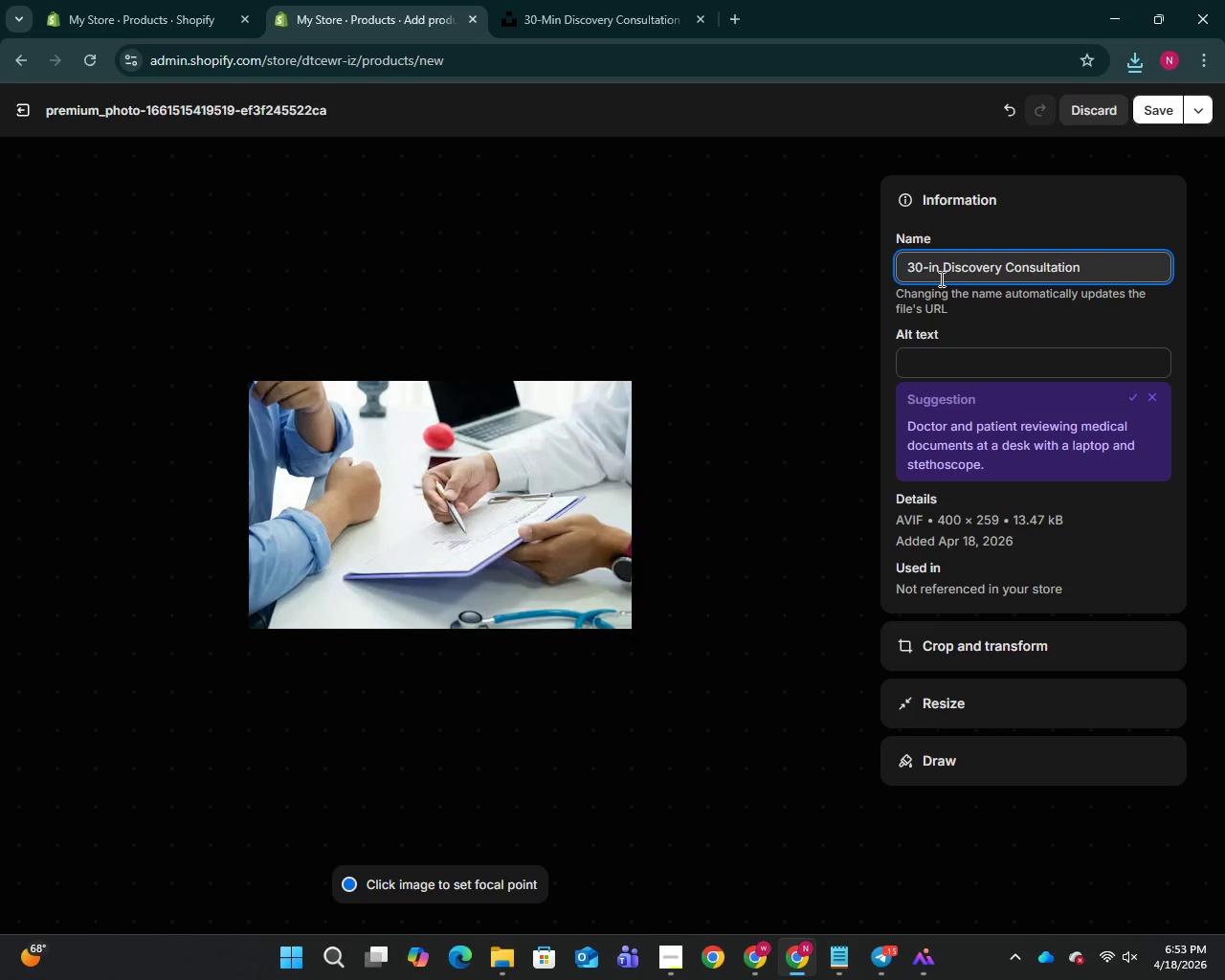 
key(Backspace)
 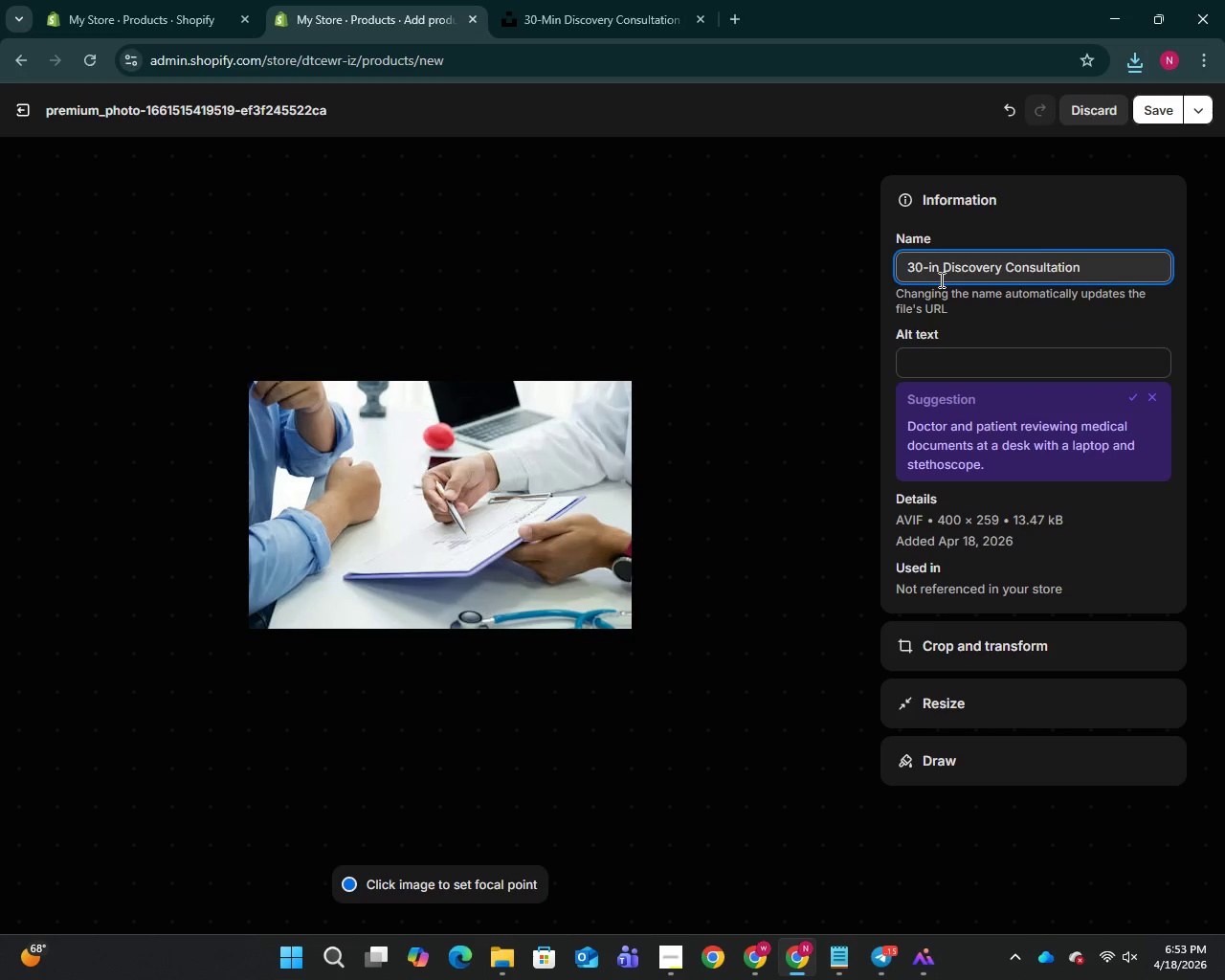 
key(M)
 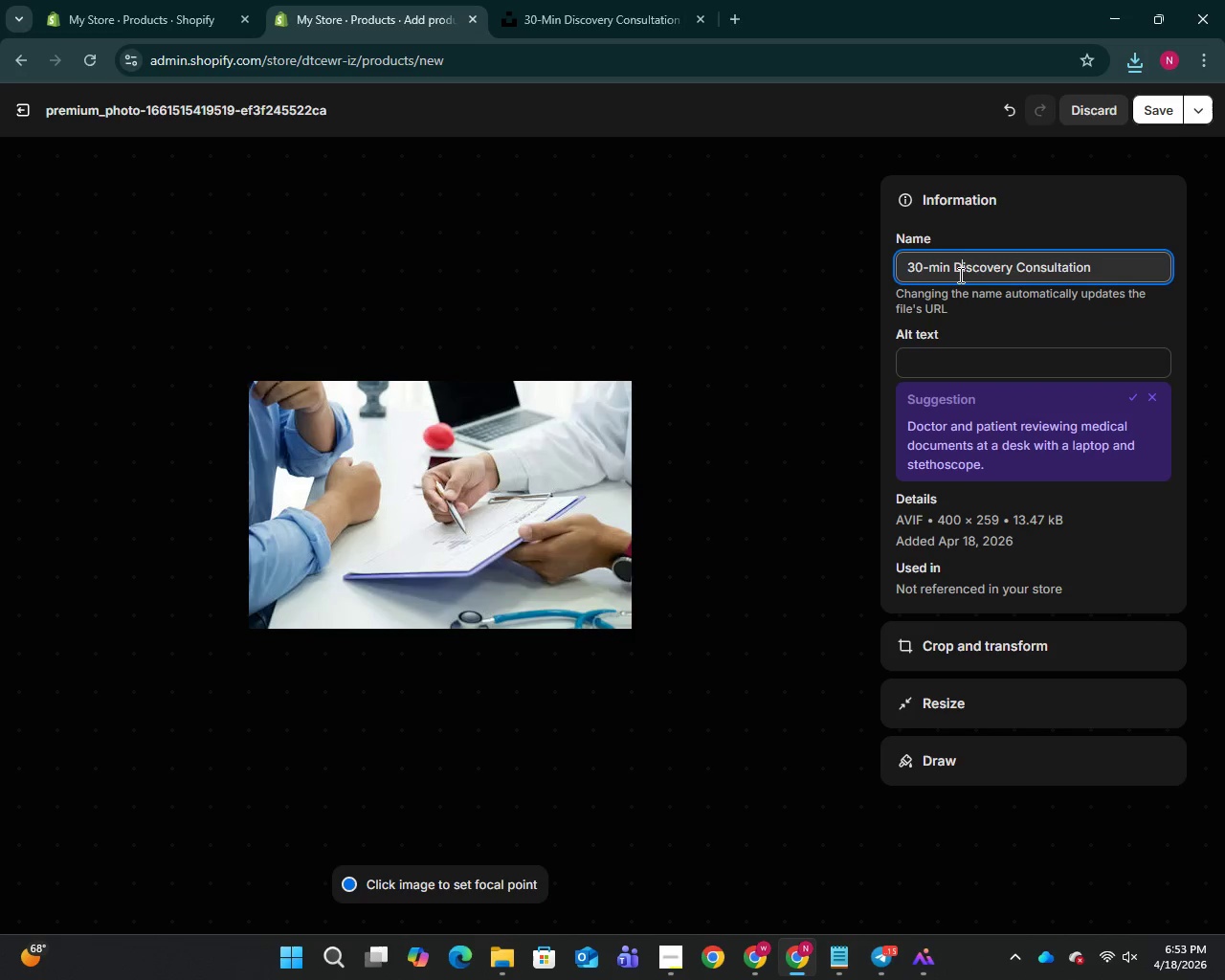 
left_click([959, 275])
 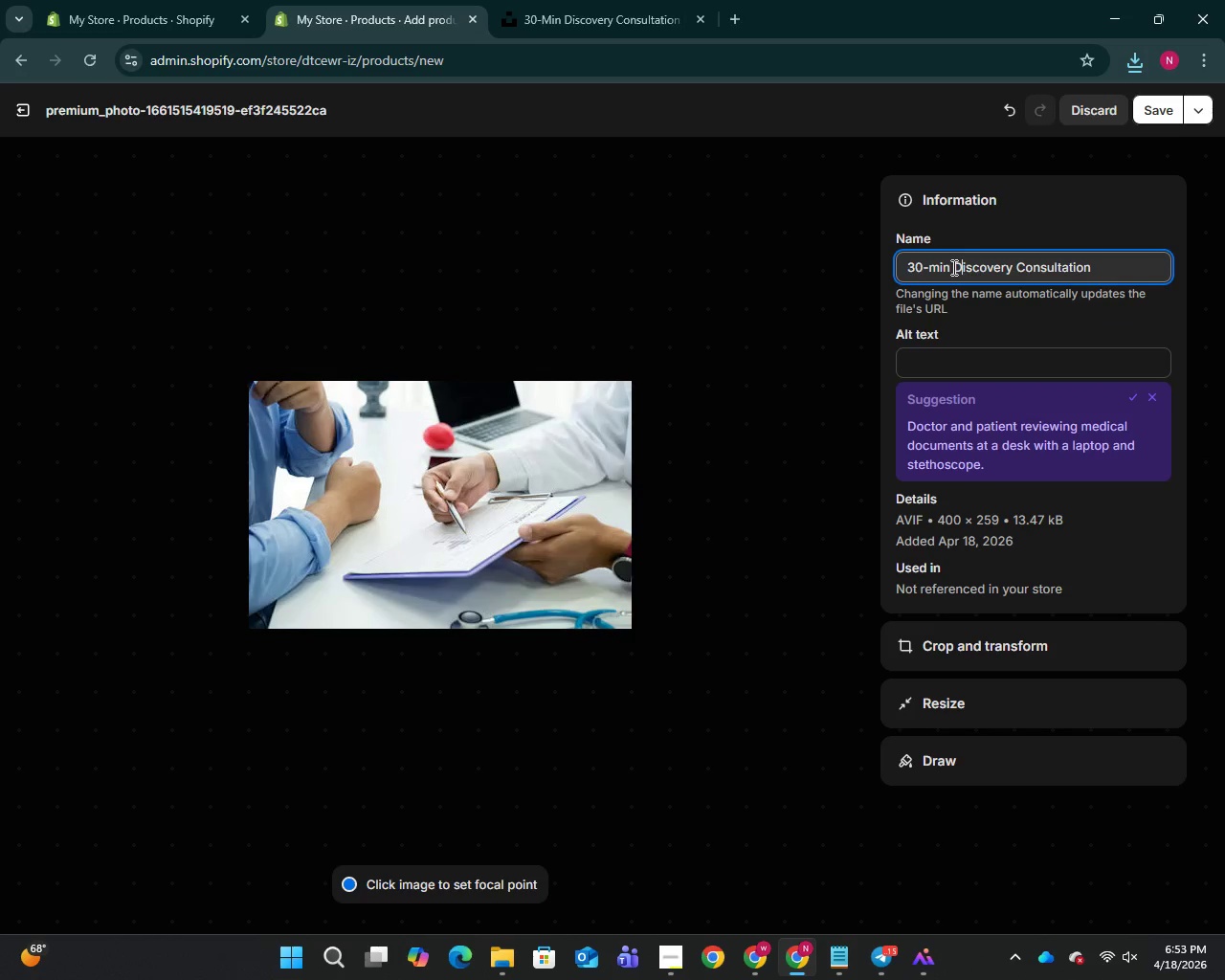 
left_click_drag(start_coordinate=[953, 267], to_coordinate=[902, 278])
 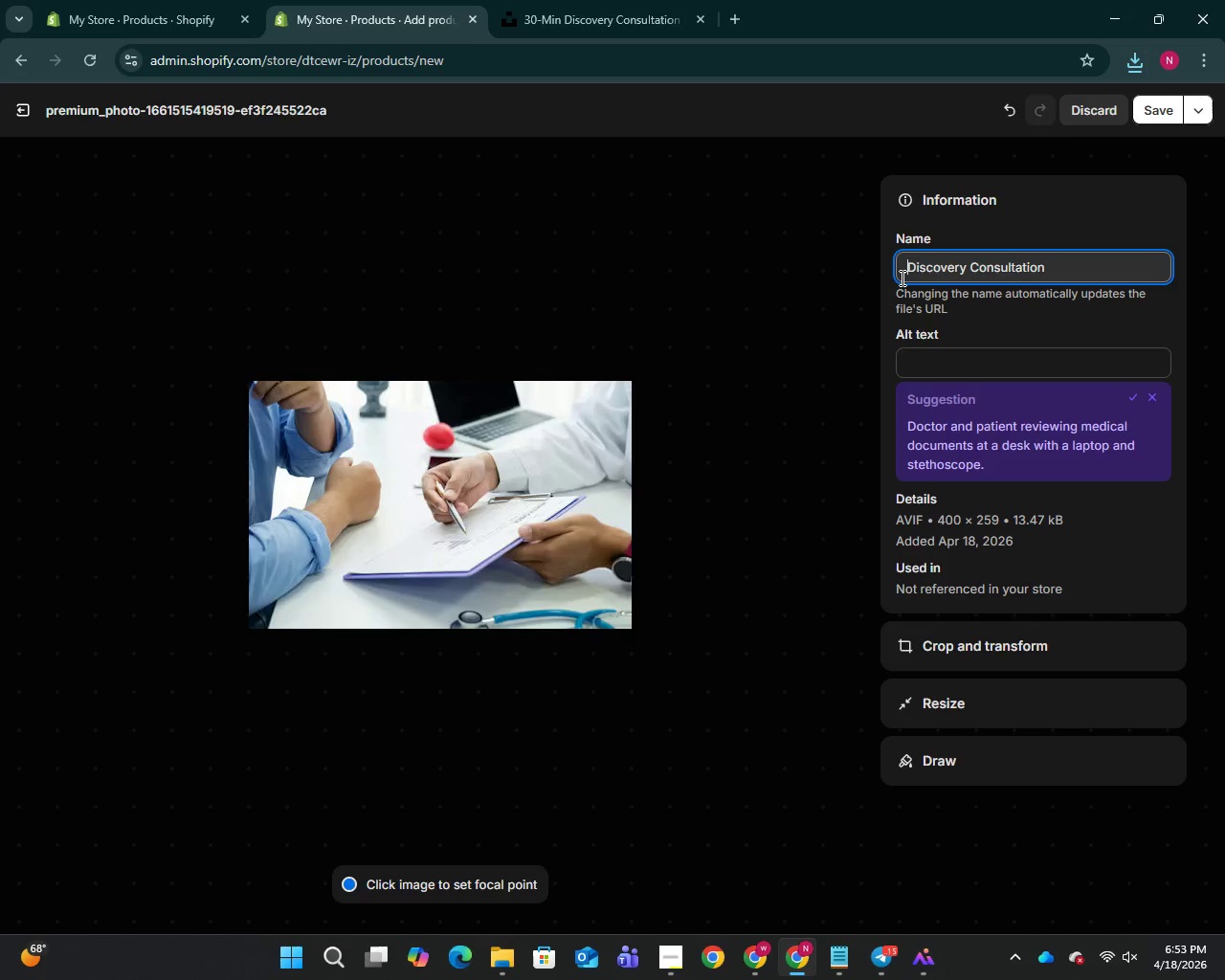 
key(Backspace)
 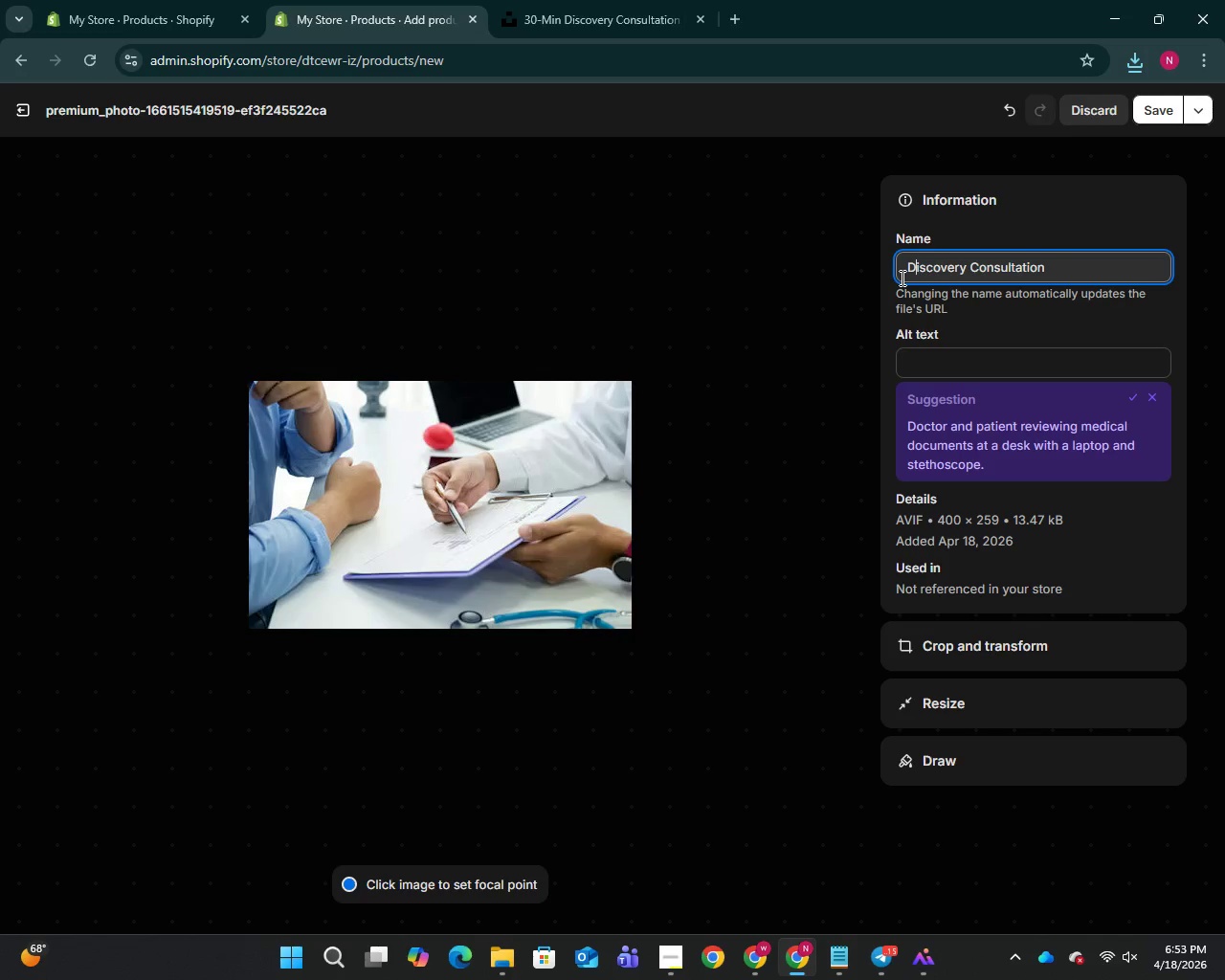 
key(ArrowRight)
 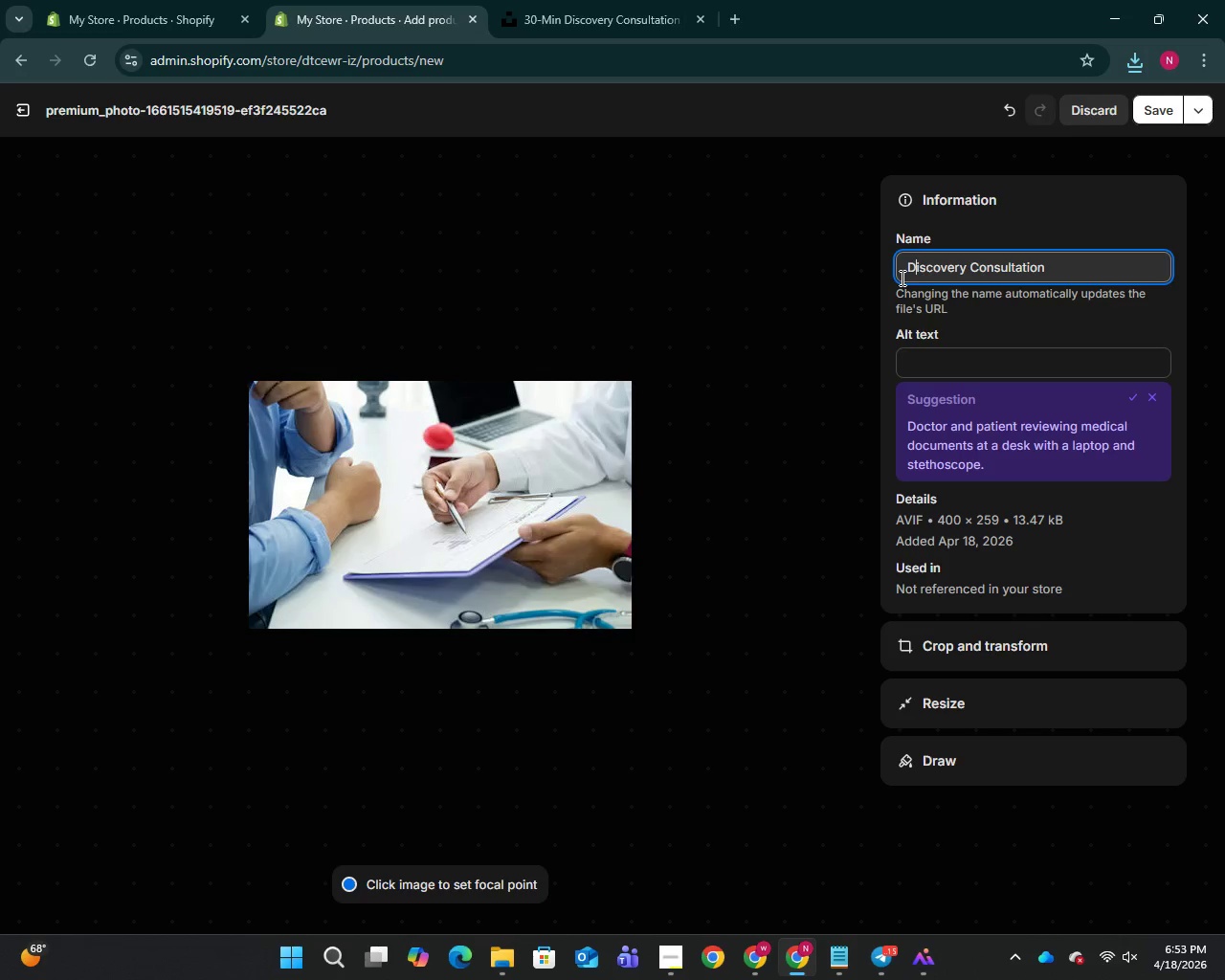 
key(Backspace)
 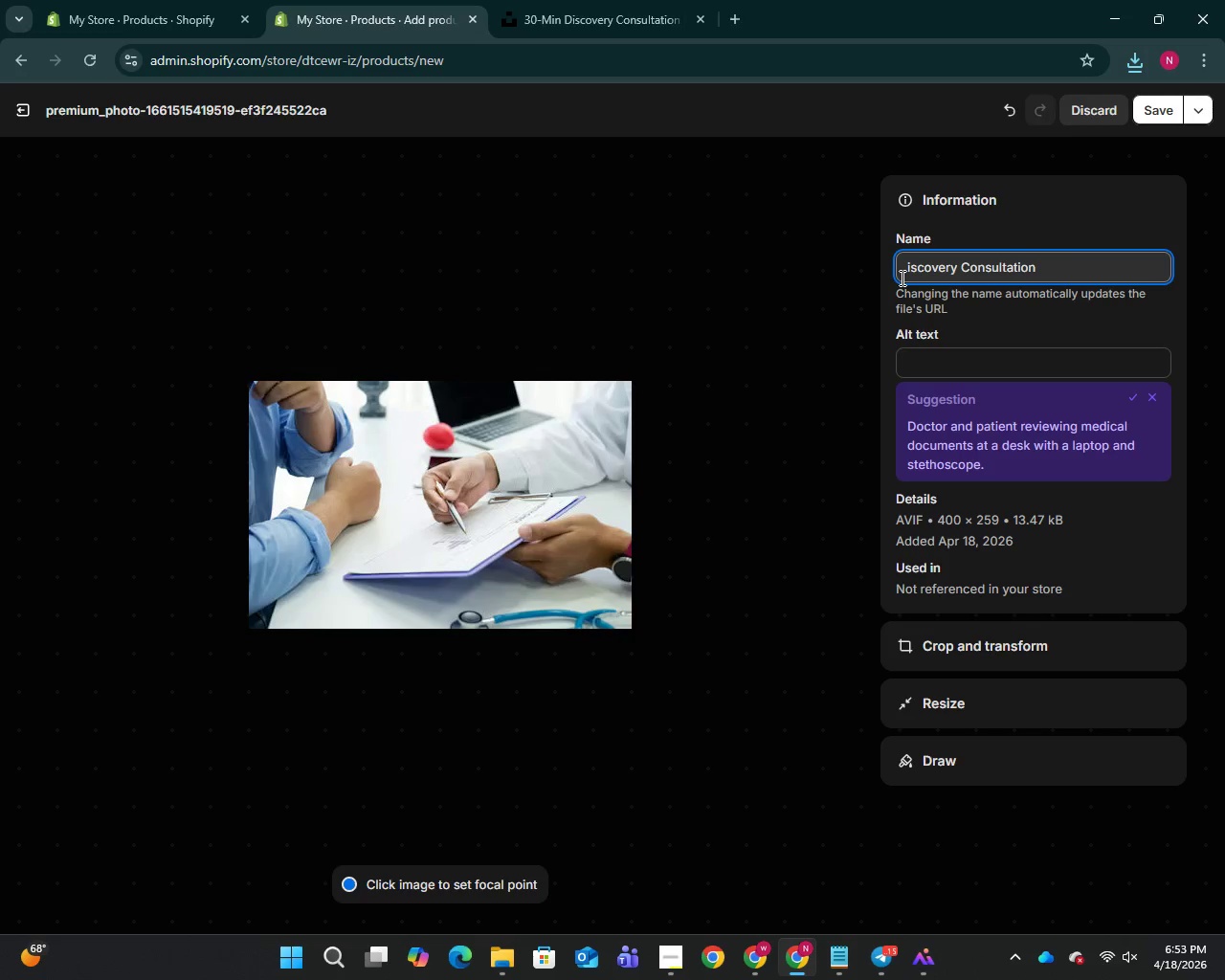 
key(Backspace)
 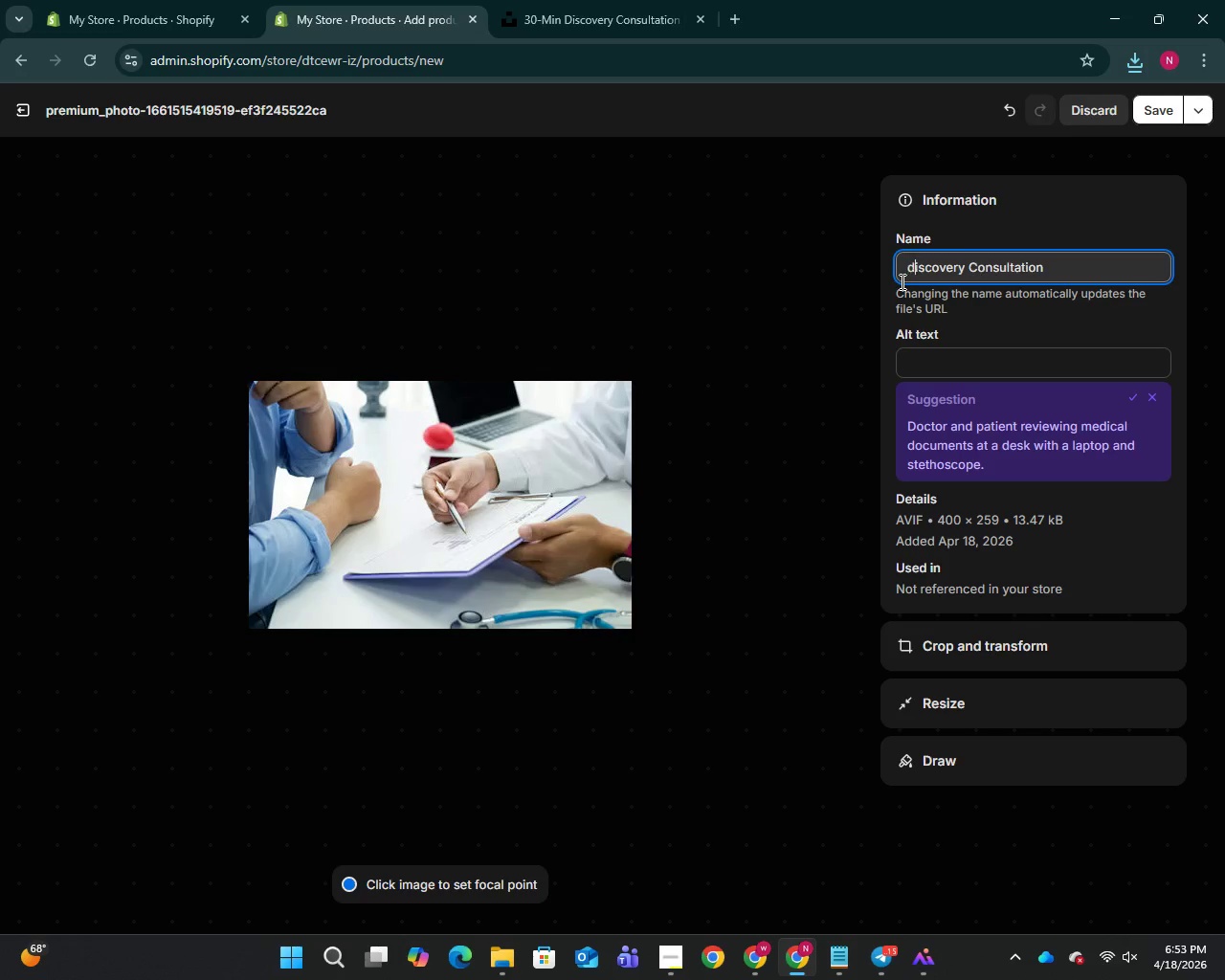 
key(D)
 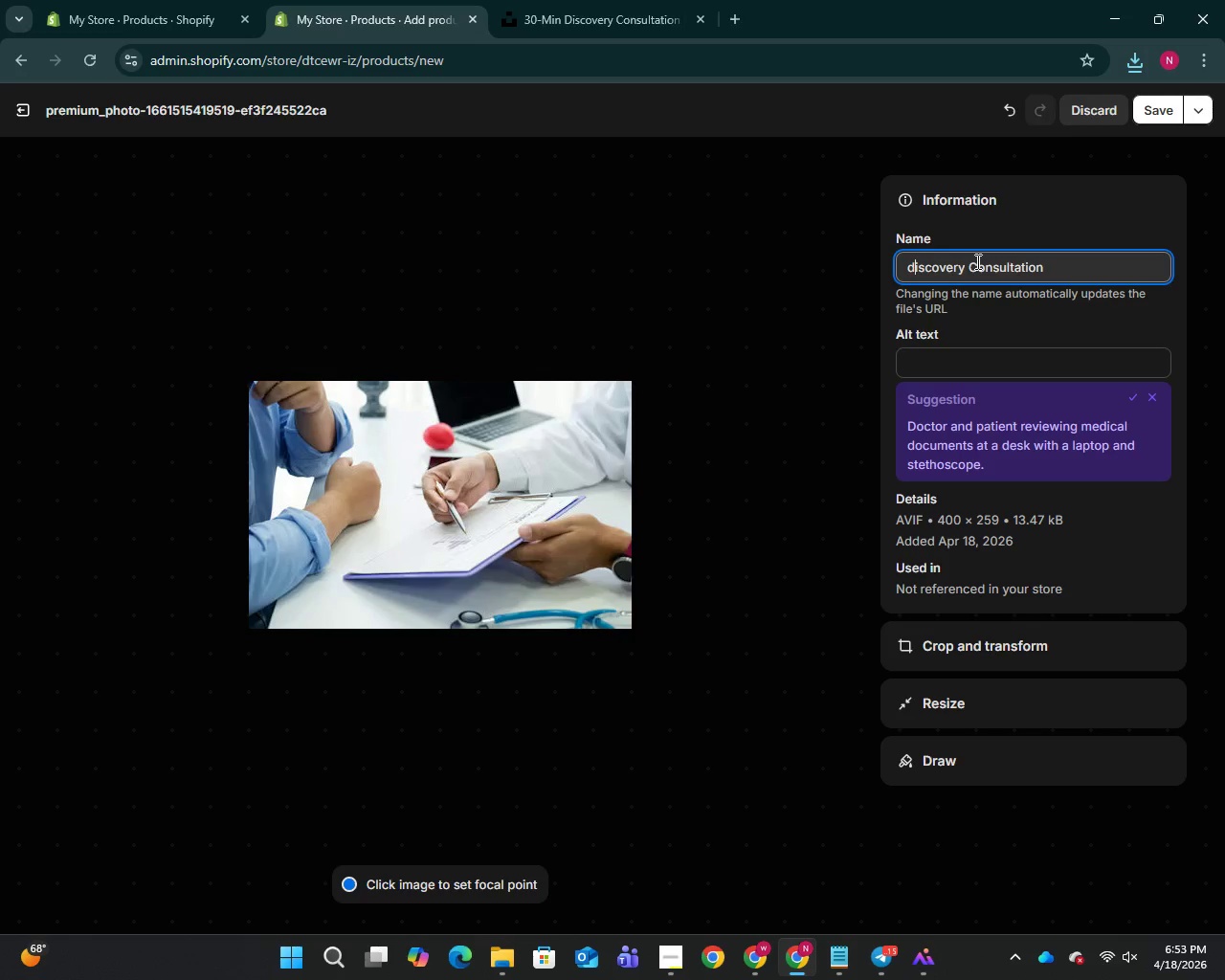 
left_click([976, 261])
 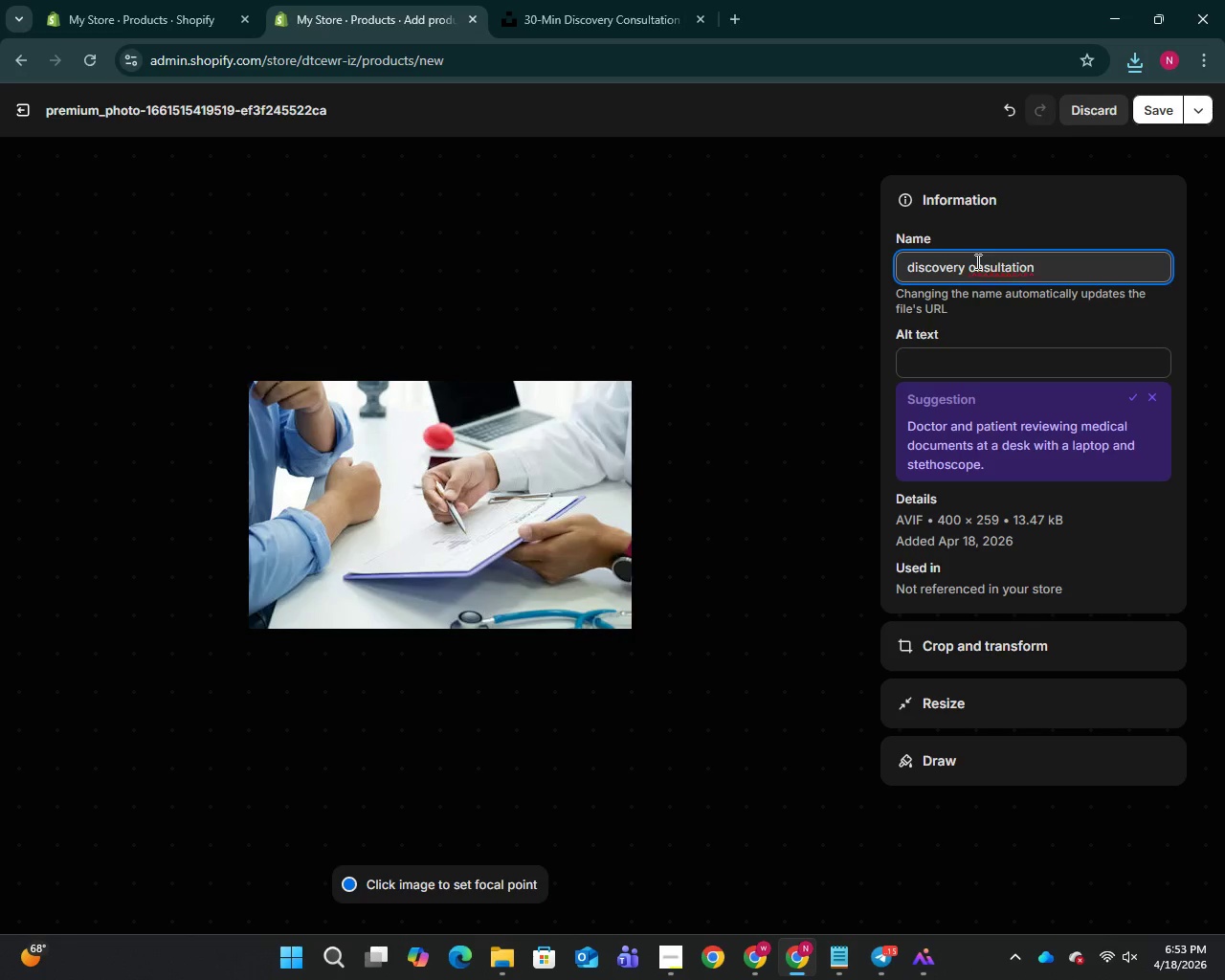 
key(Backspace)
 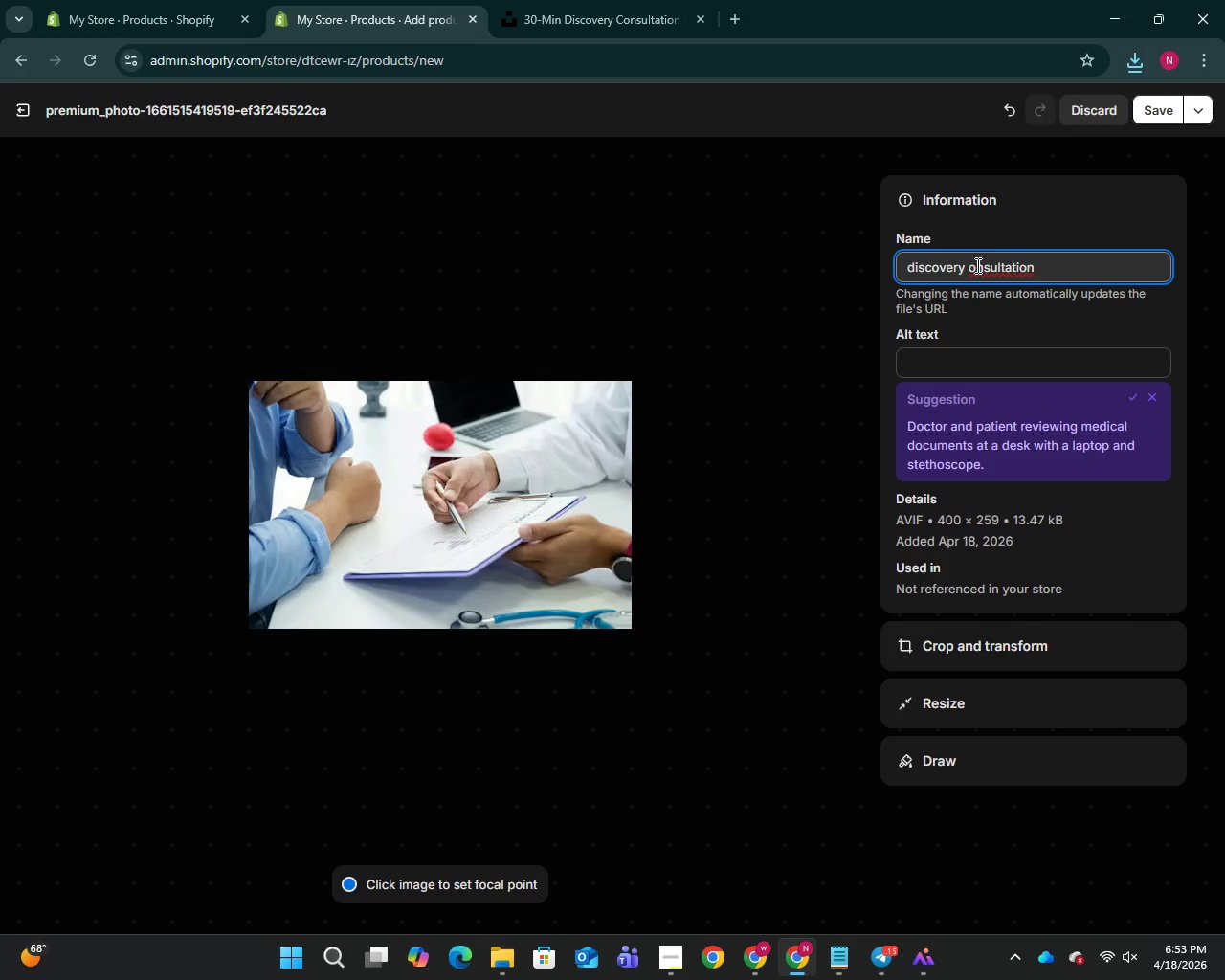 
key(C)
 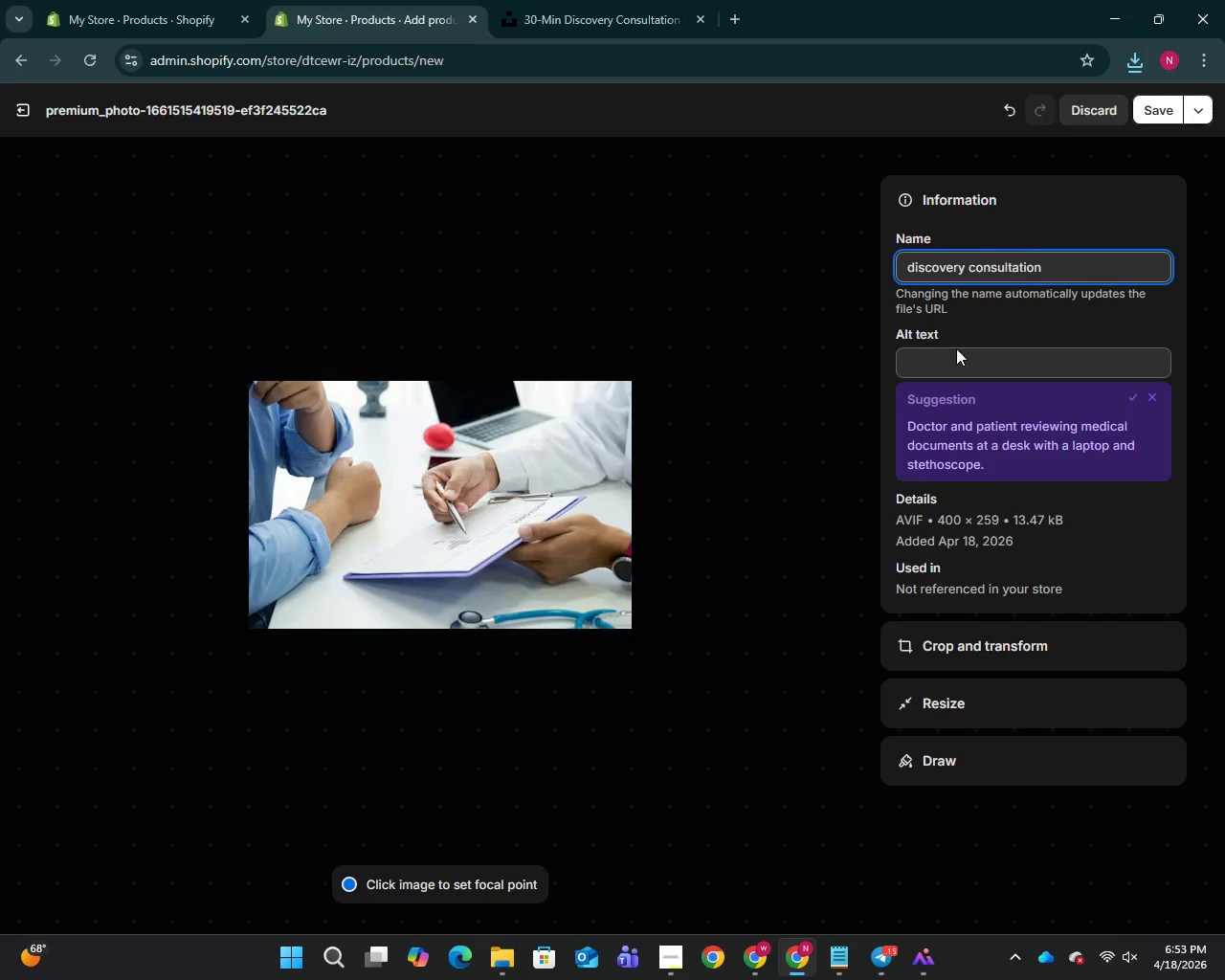 
left_click([956, 348])
 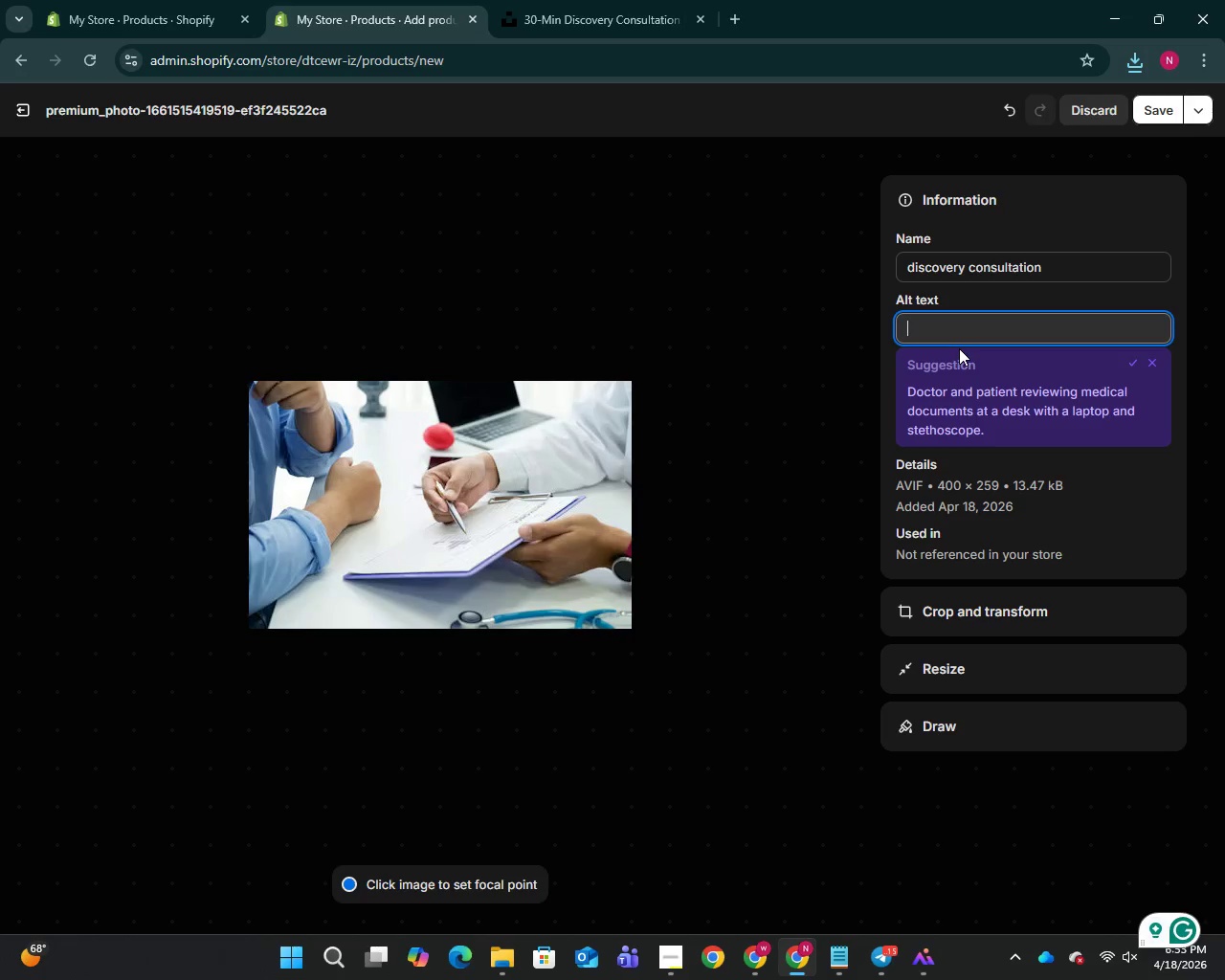 
type(Online discovery consultation session for life transition support)
 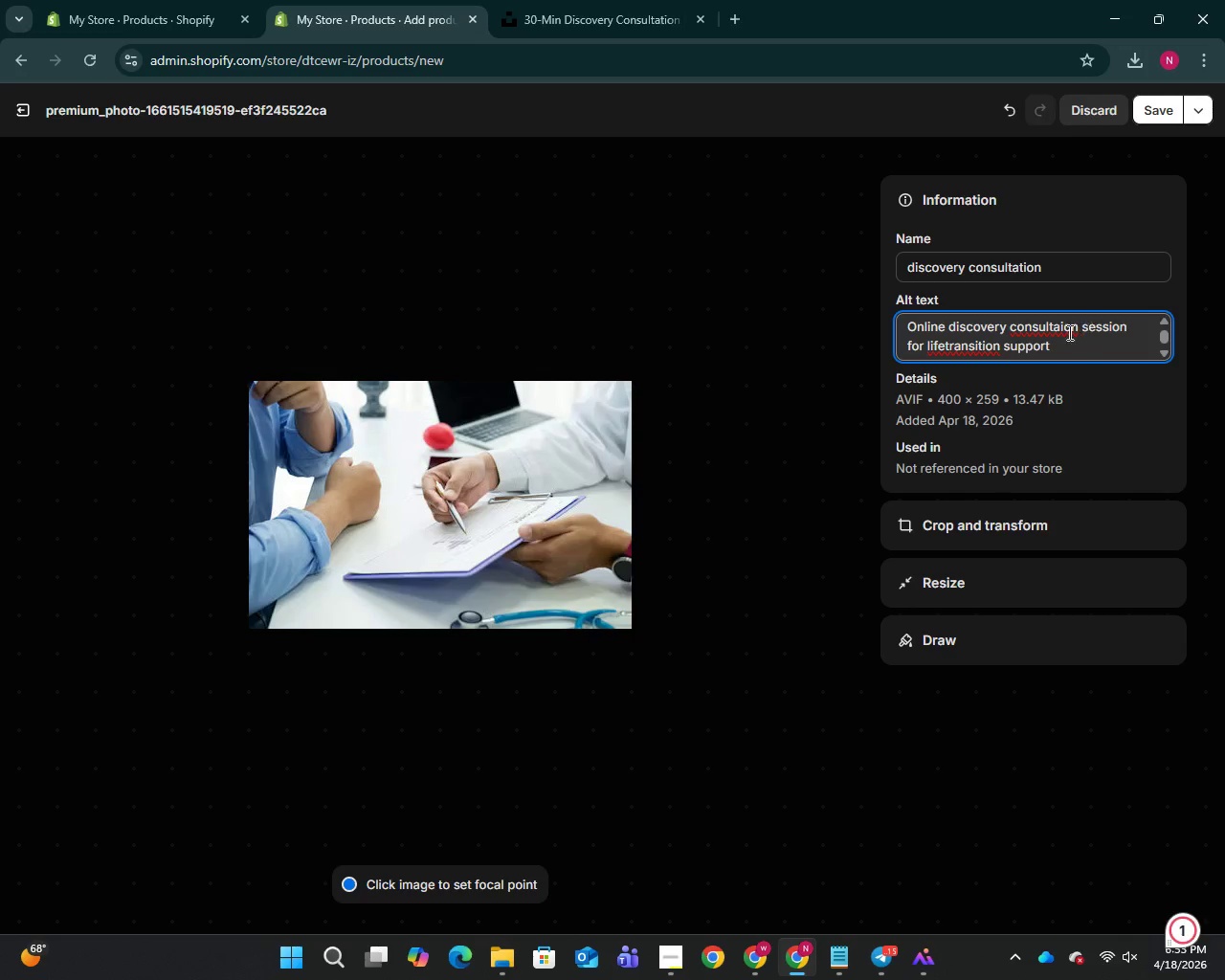 
left_click([943, 352])
 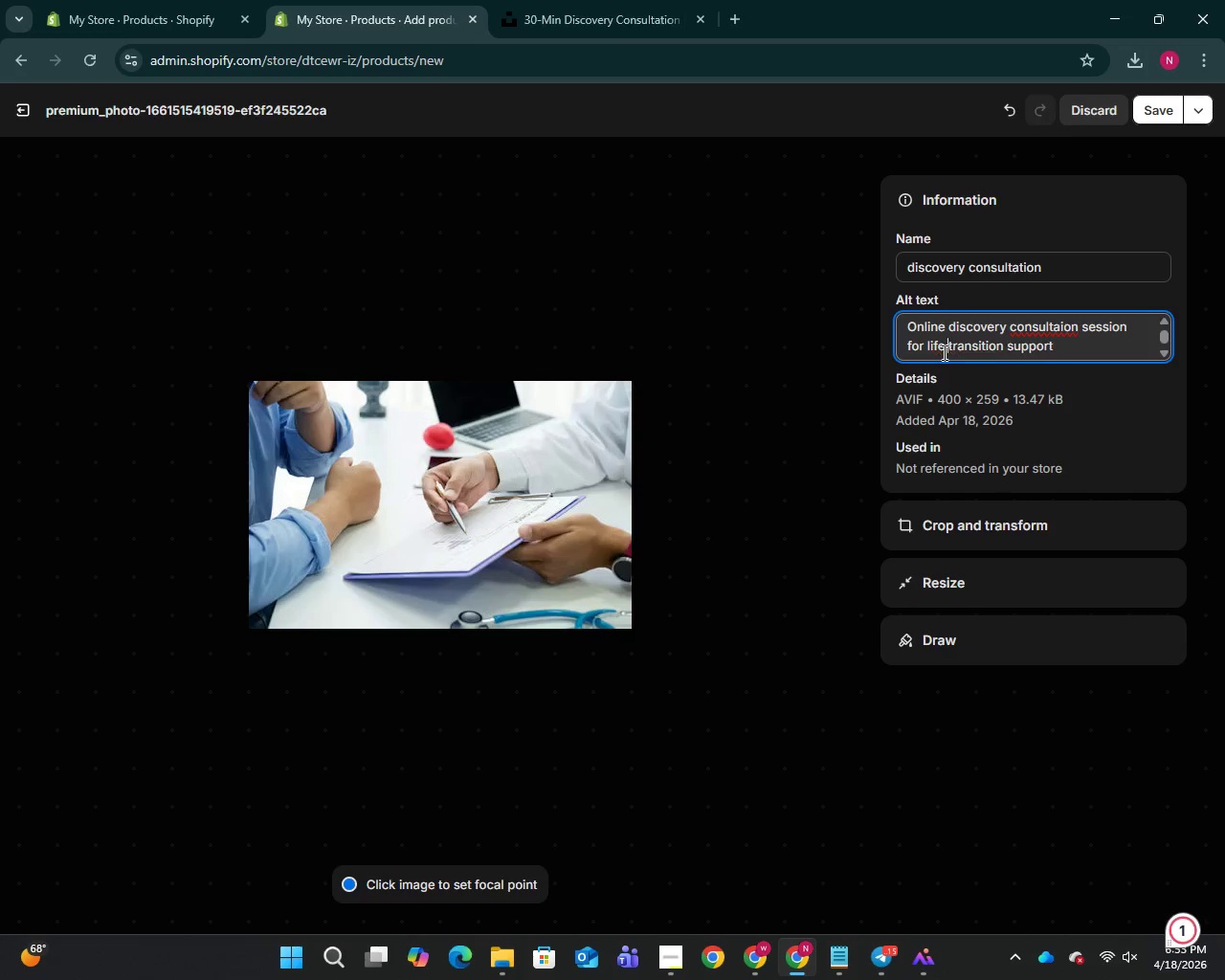 
key(Space)
 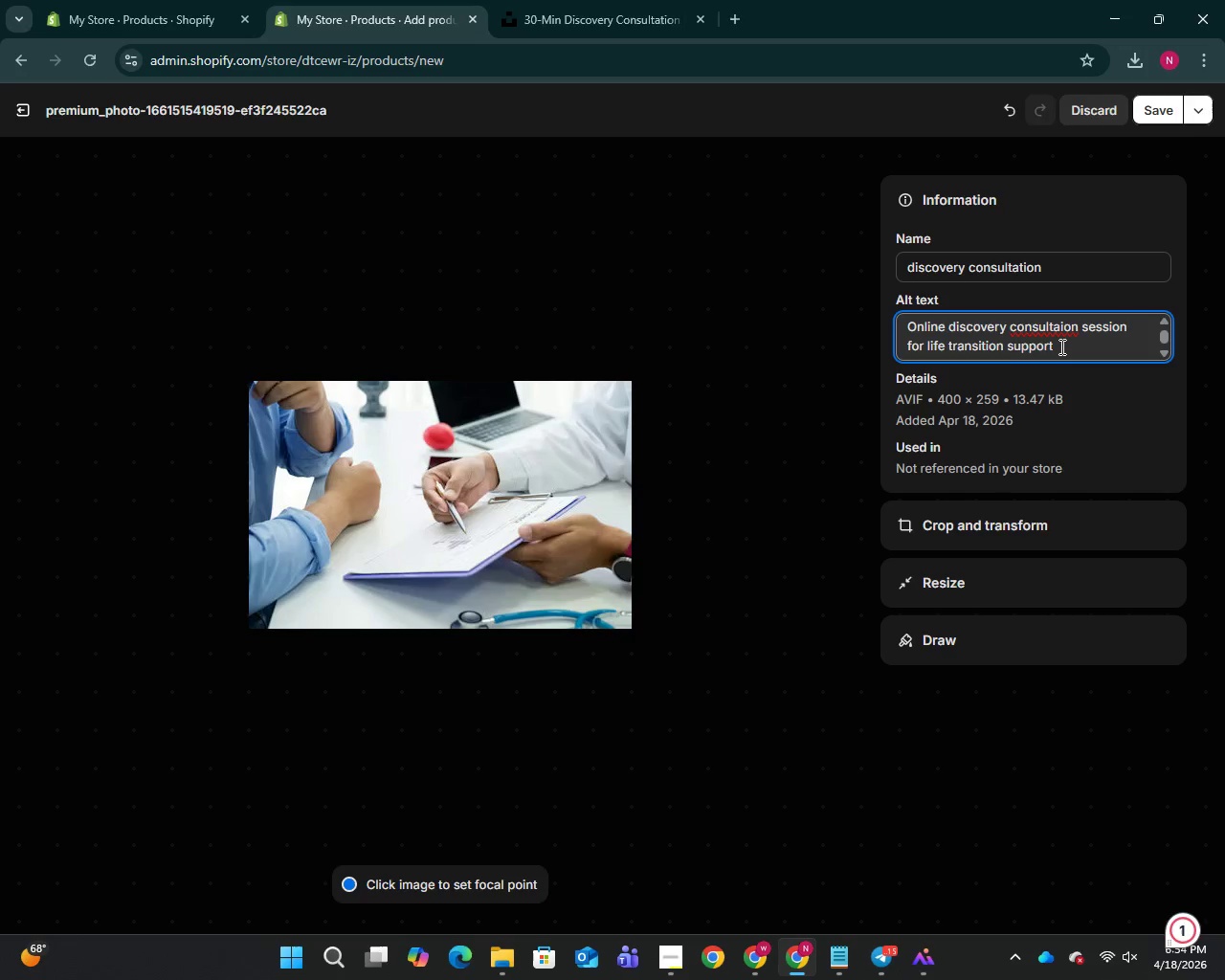 
wait(10.56)
 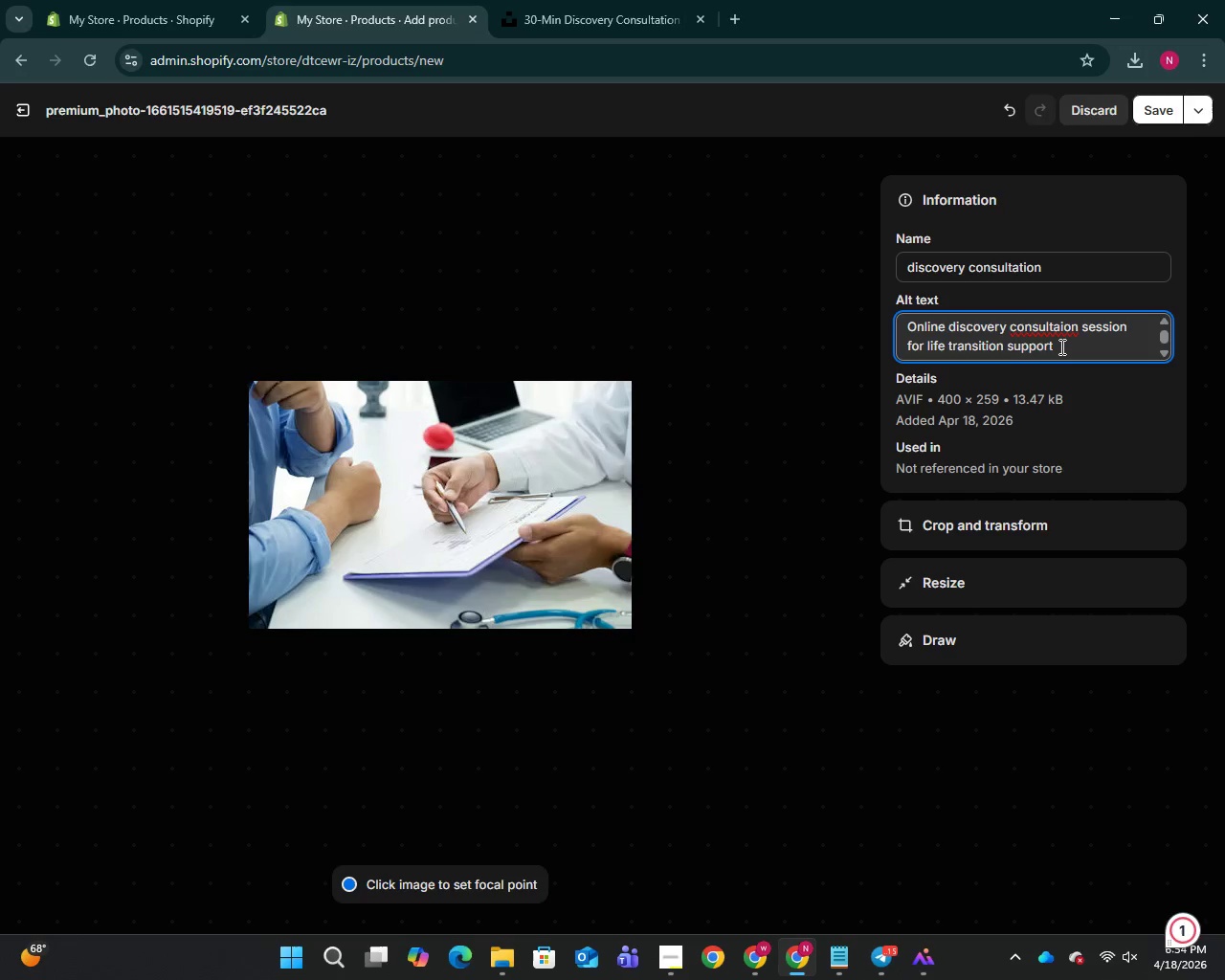 
left_click([1061, 326])
 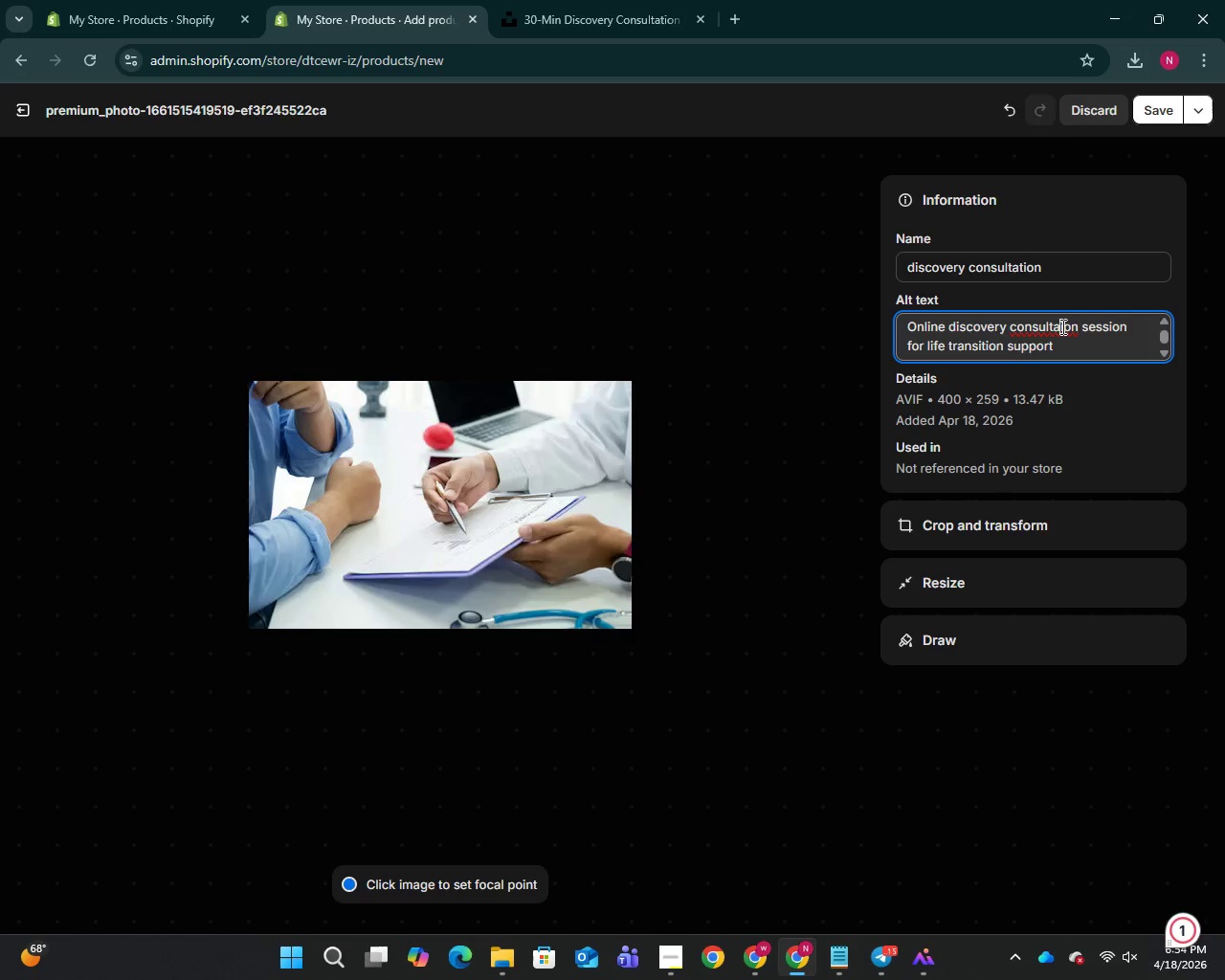 
key(T)
 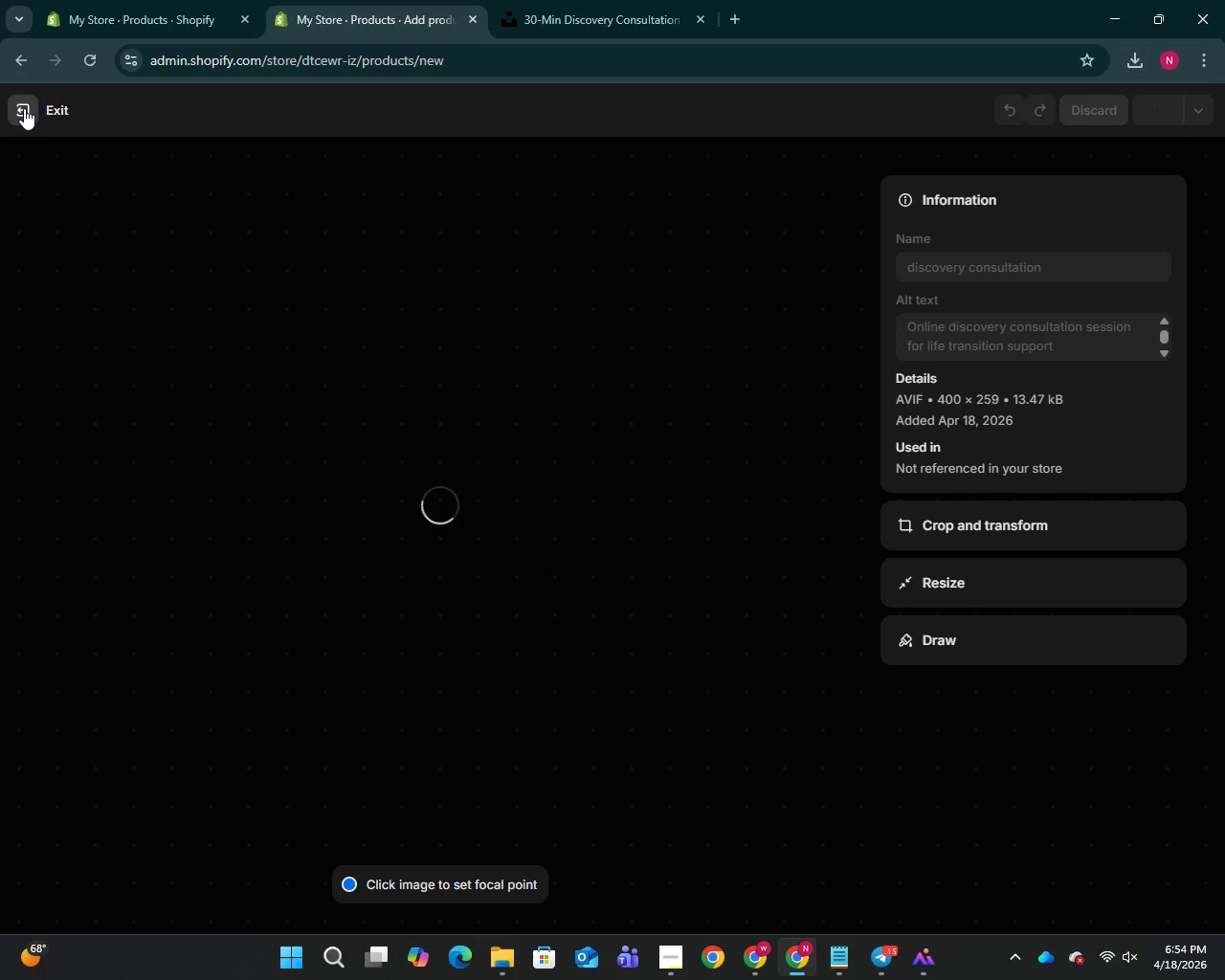 
left_click([25, 108])
 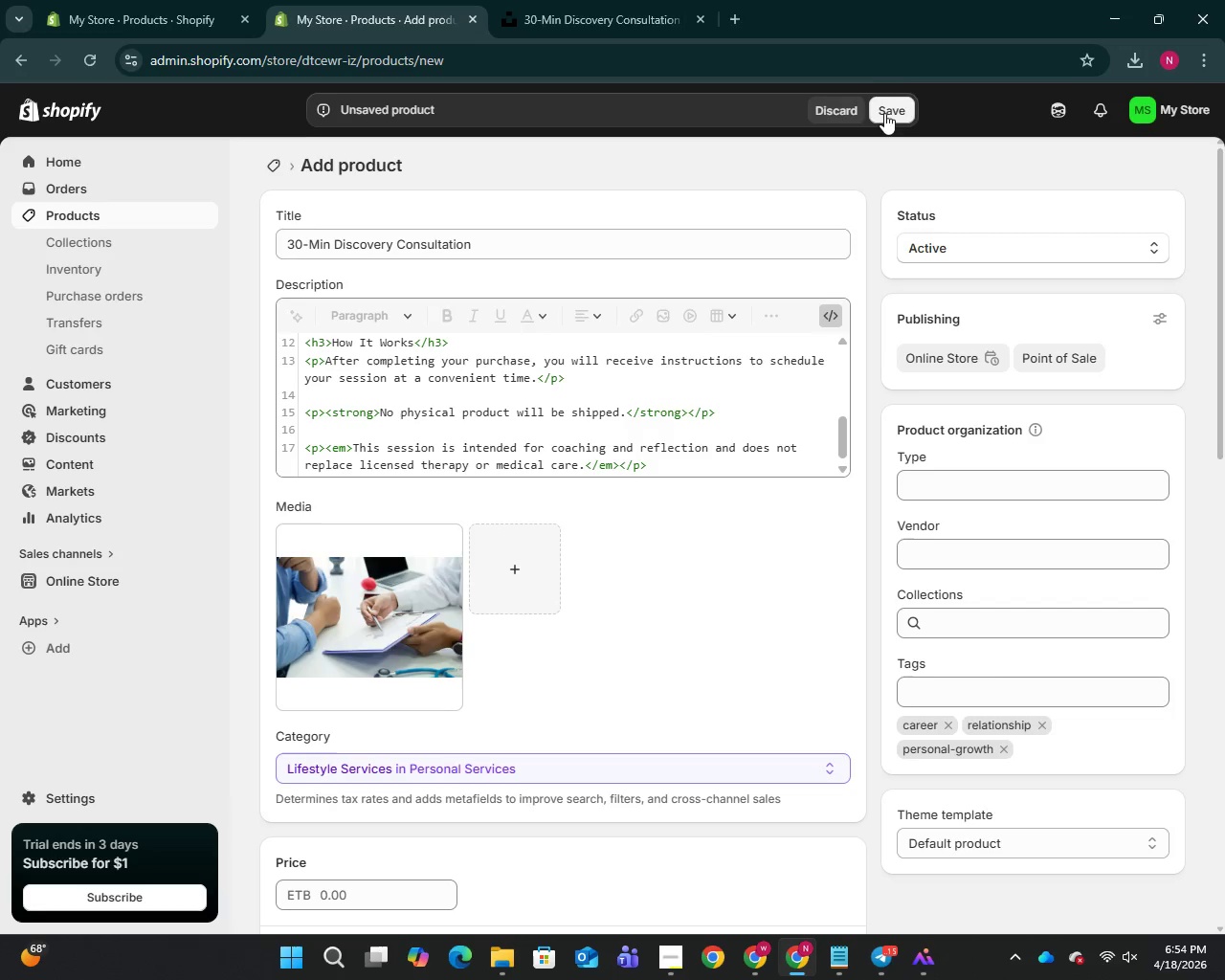 
left_click([884, 113])
 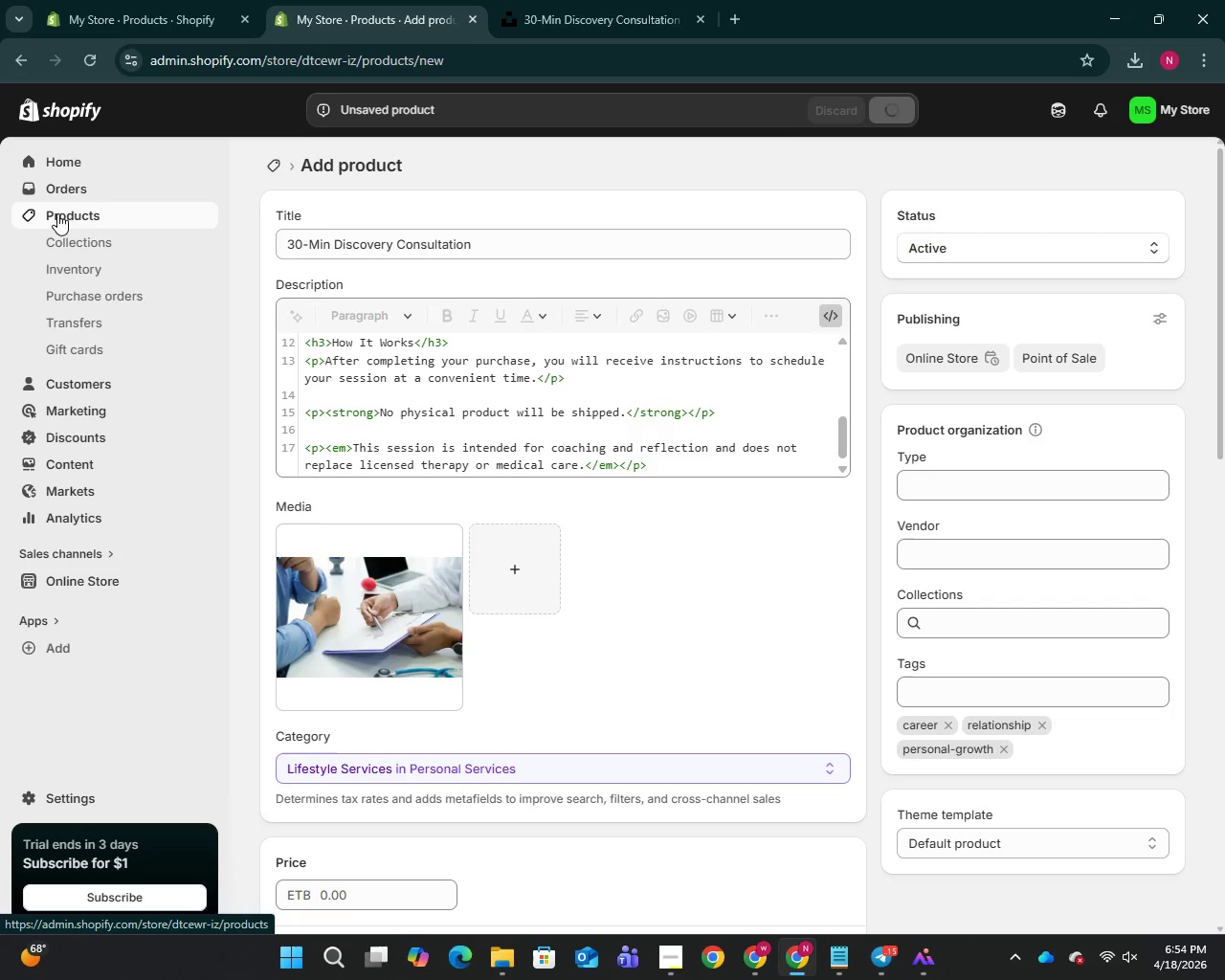 
left_click([57, 213])
 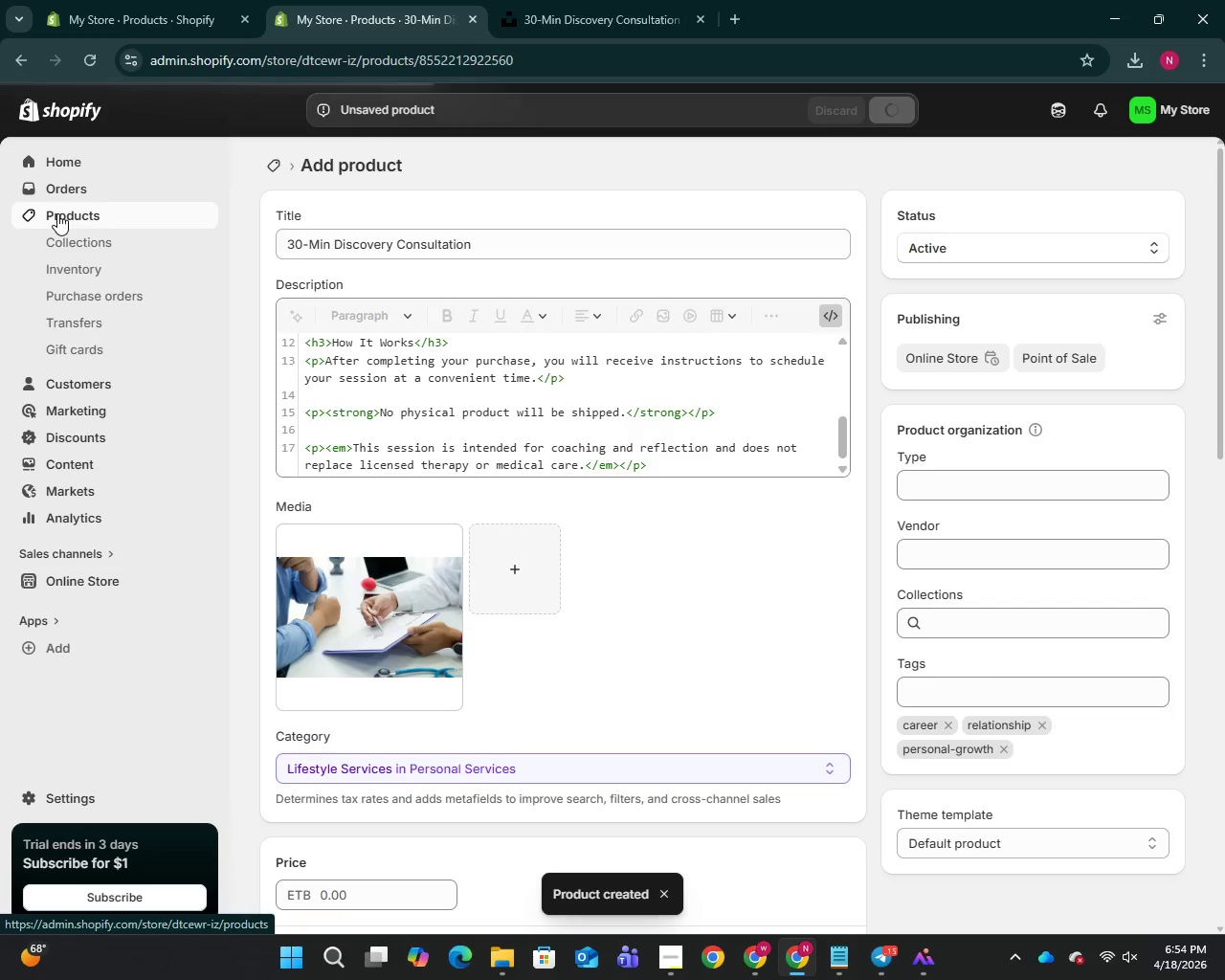 
left_click([57, 213])
 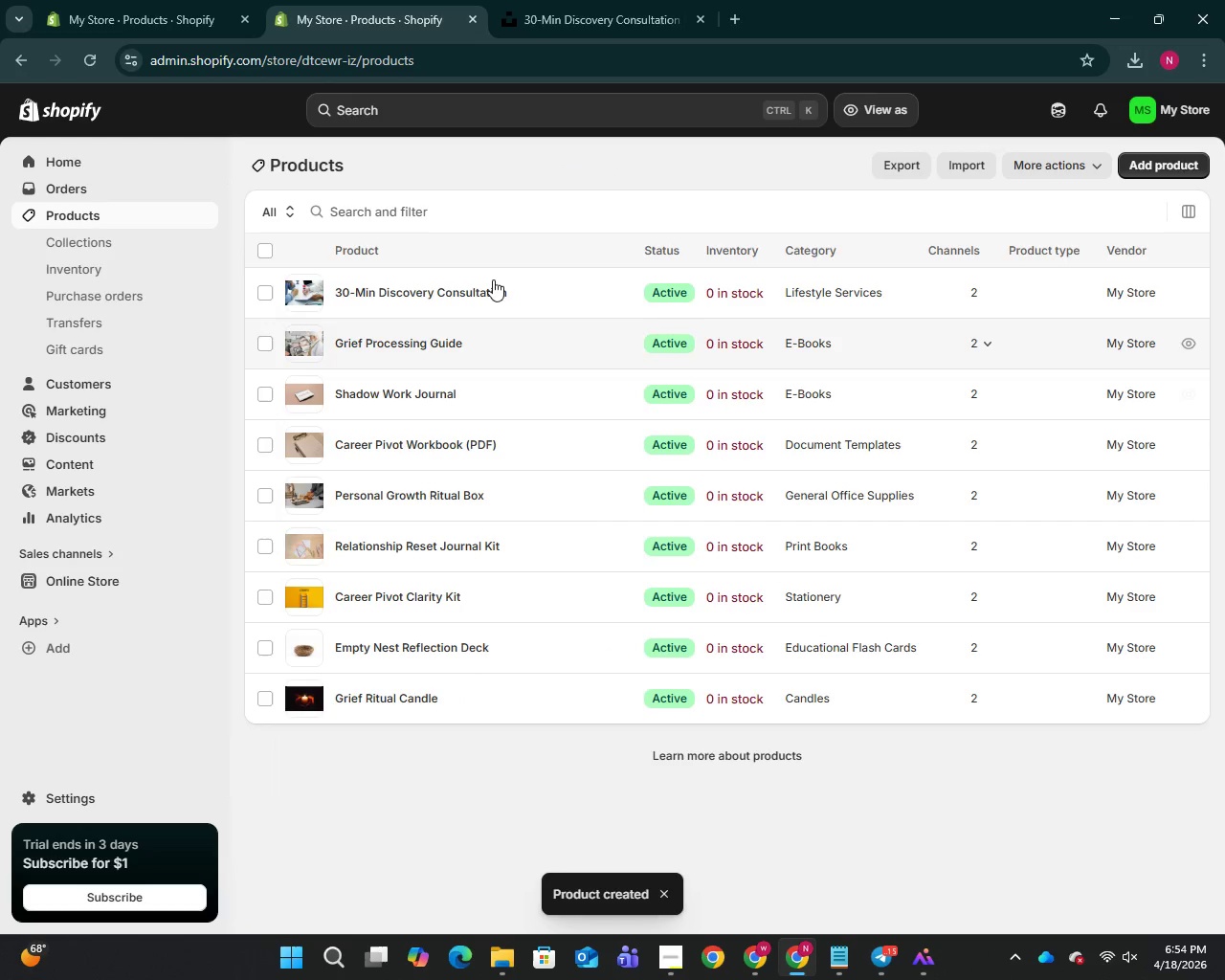 
left_click([1175, 162])
 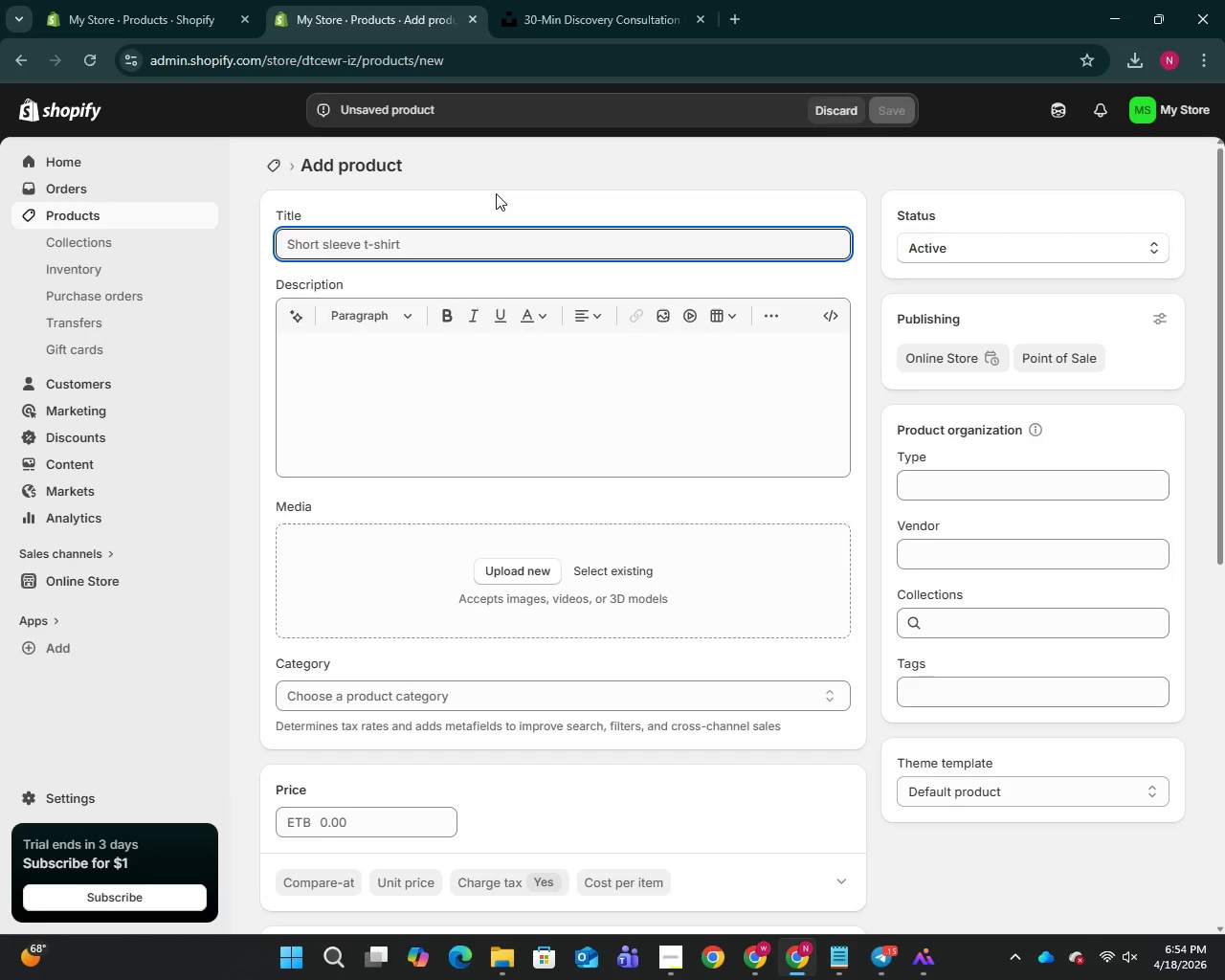 
type(60-Min Deep Dive Session)
 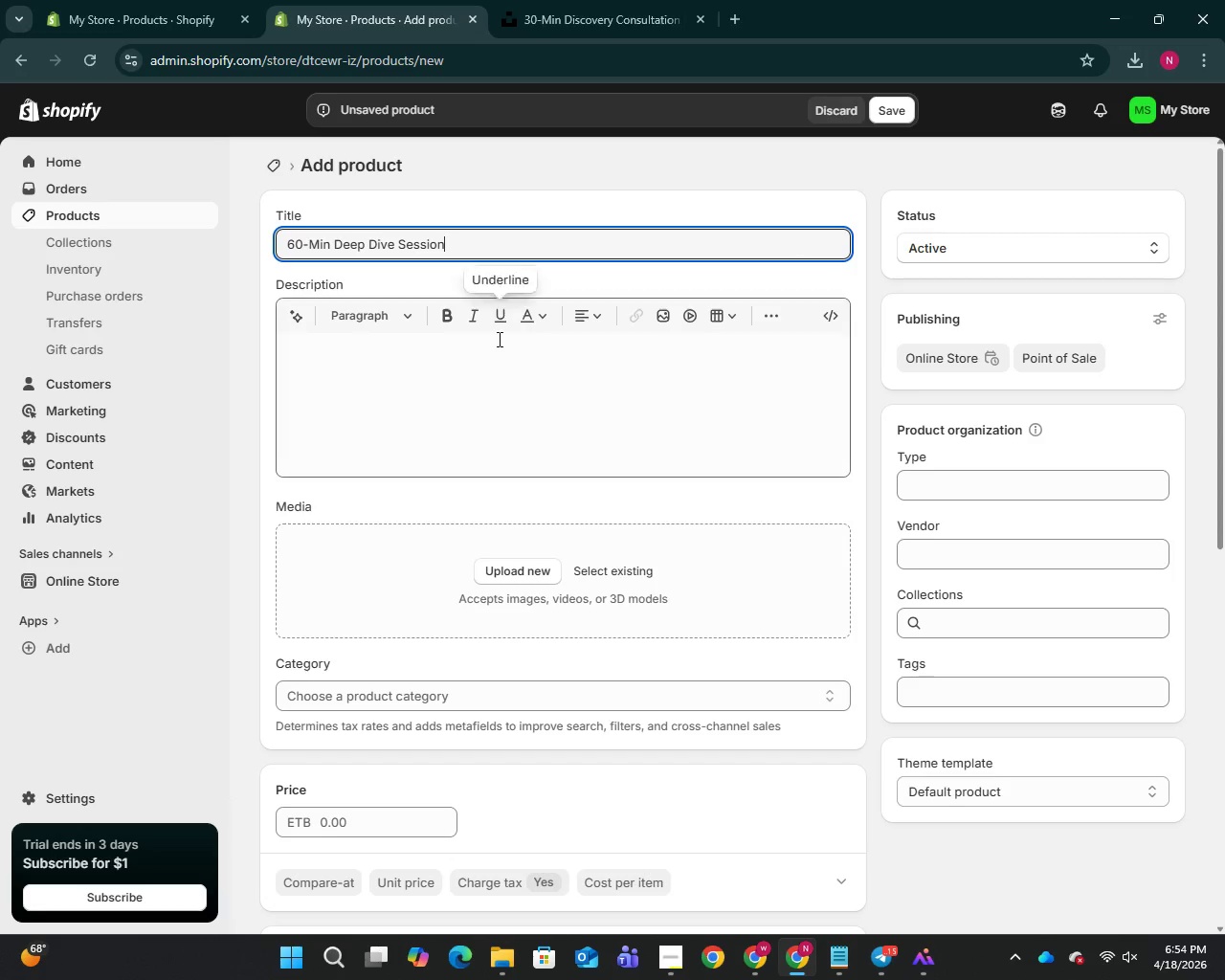 
left_click([497, 342])
 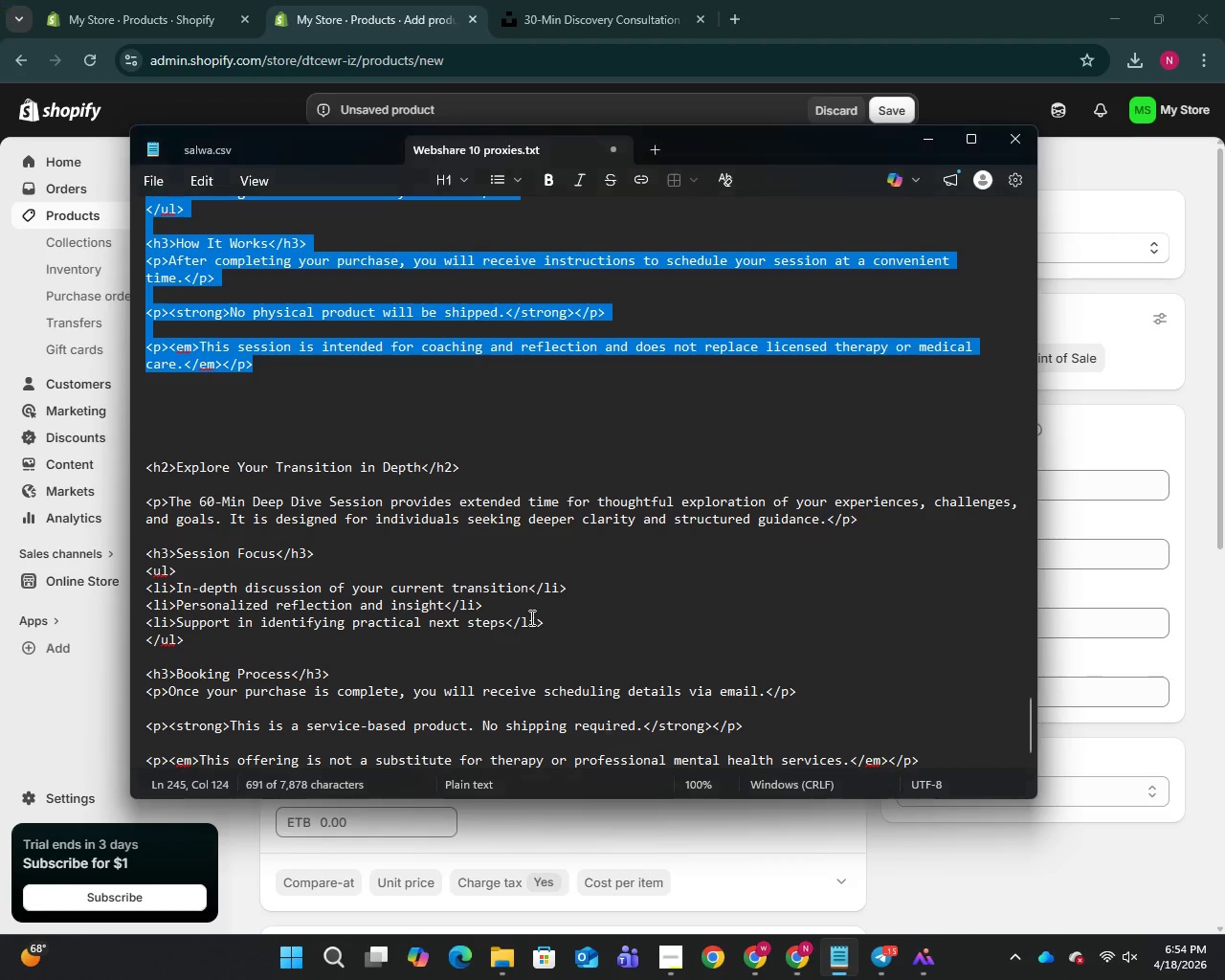 
scroll: coordinate [522, 594], scroll_direction: down, amount: 6.0
 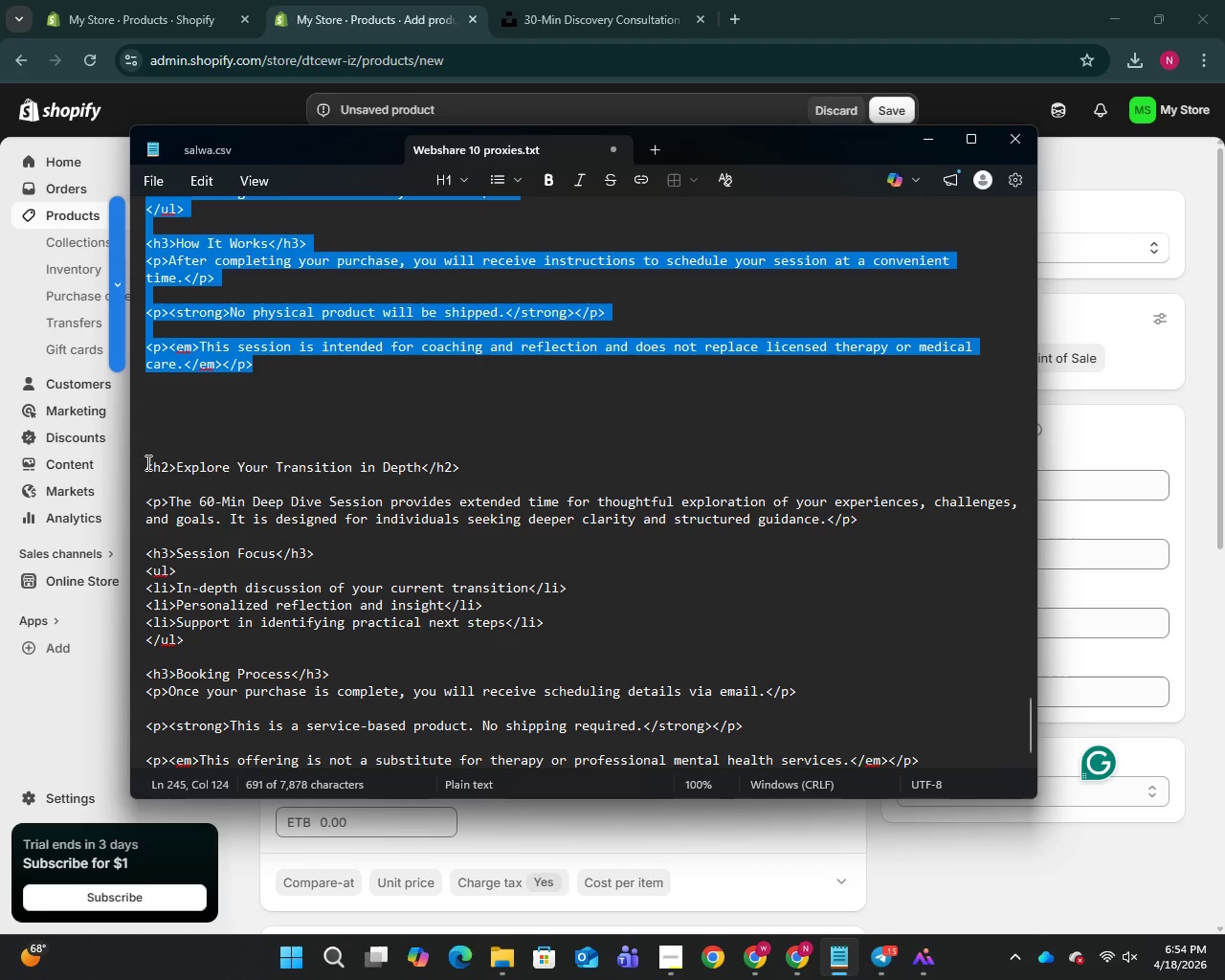 
left_click_drag(start_coordinate=[146, 462], to_coordinate=[978, 763])
 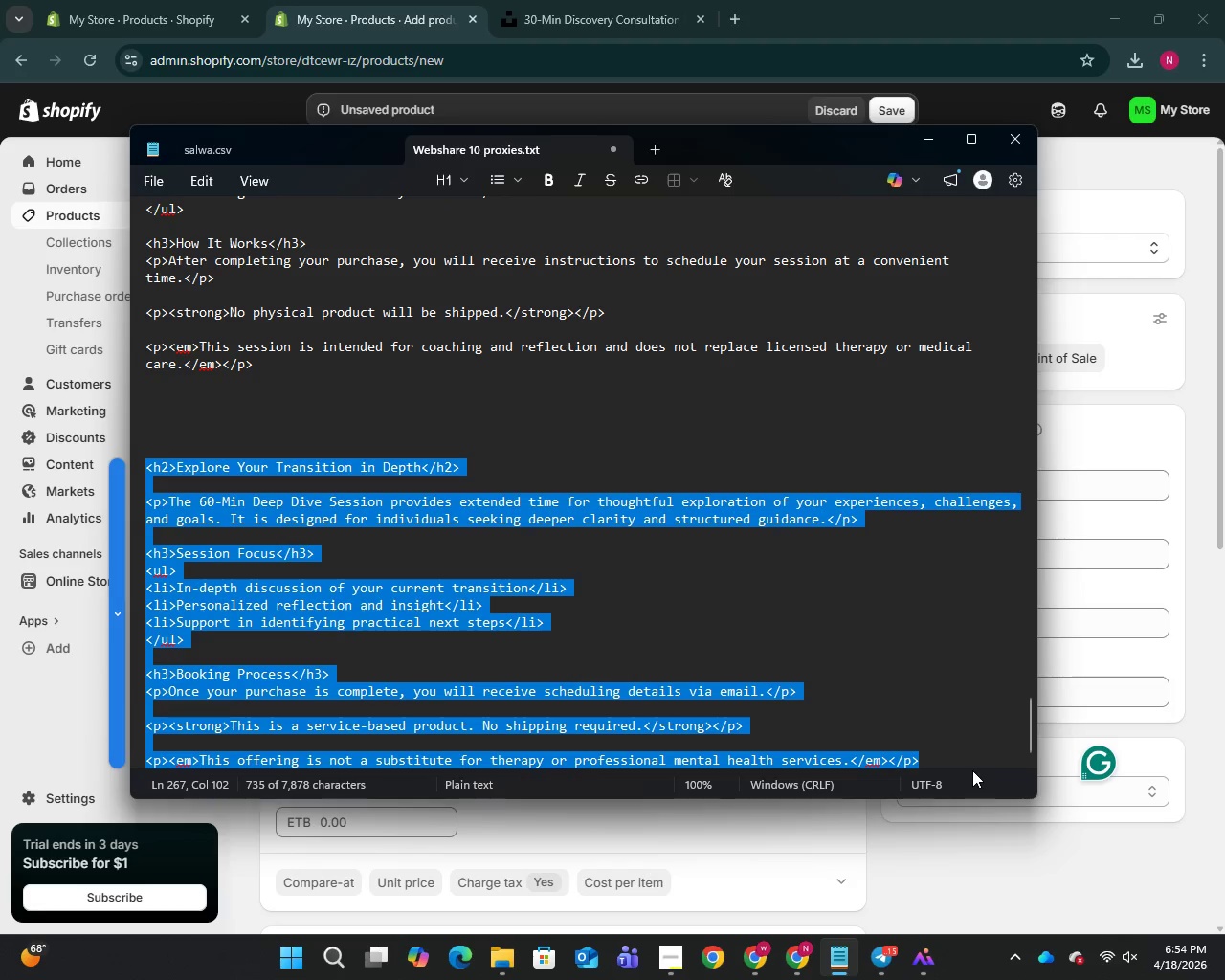 
key(Control+C)
 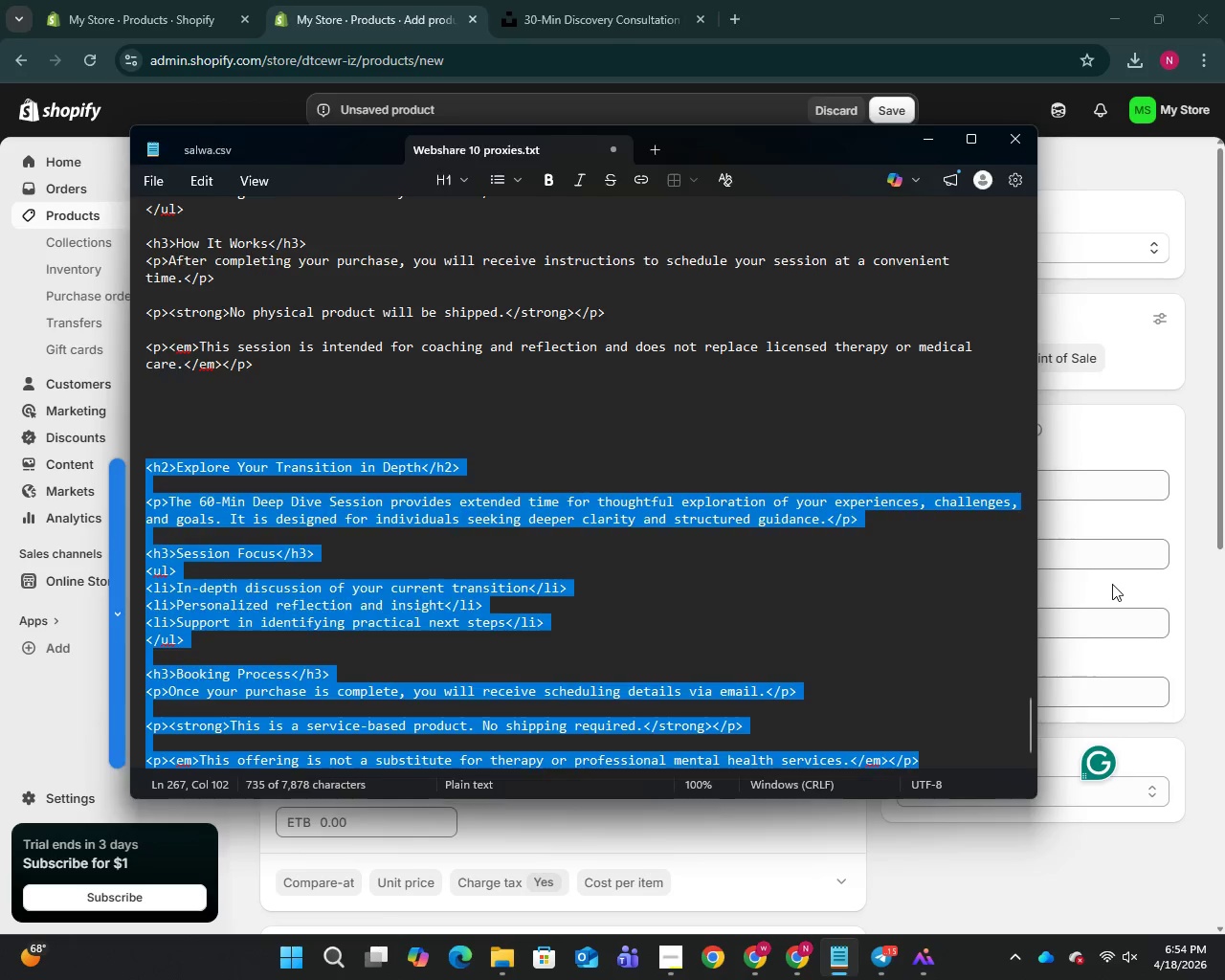 
left_click([1112, 584])
 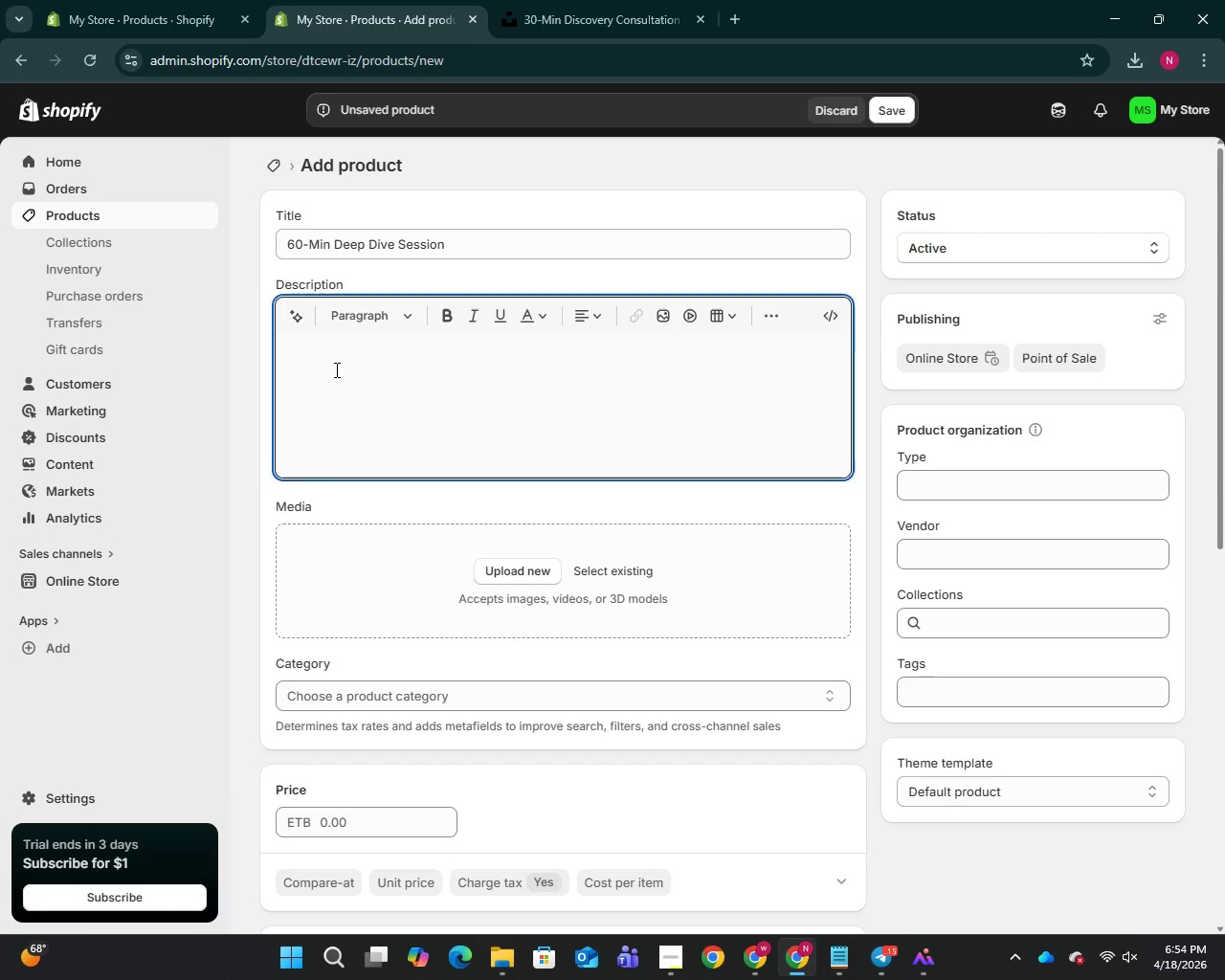 
left_click([335, 369])
 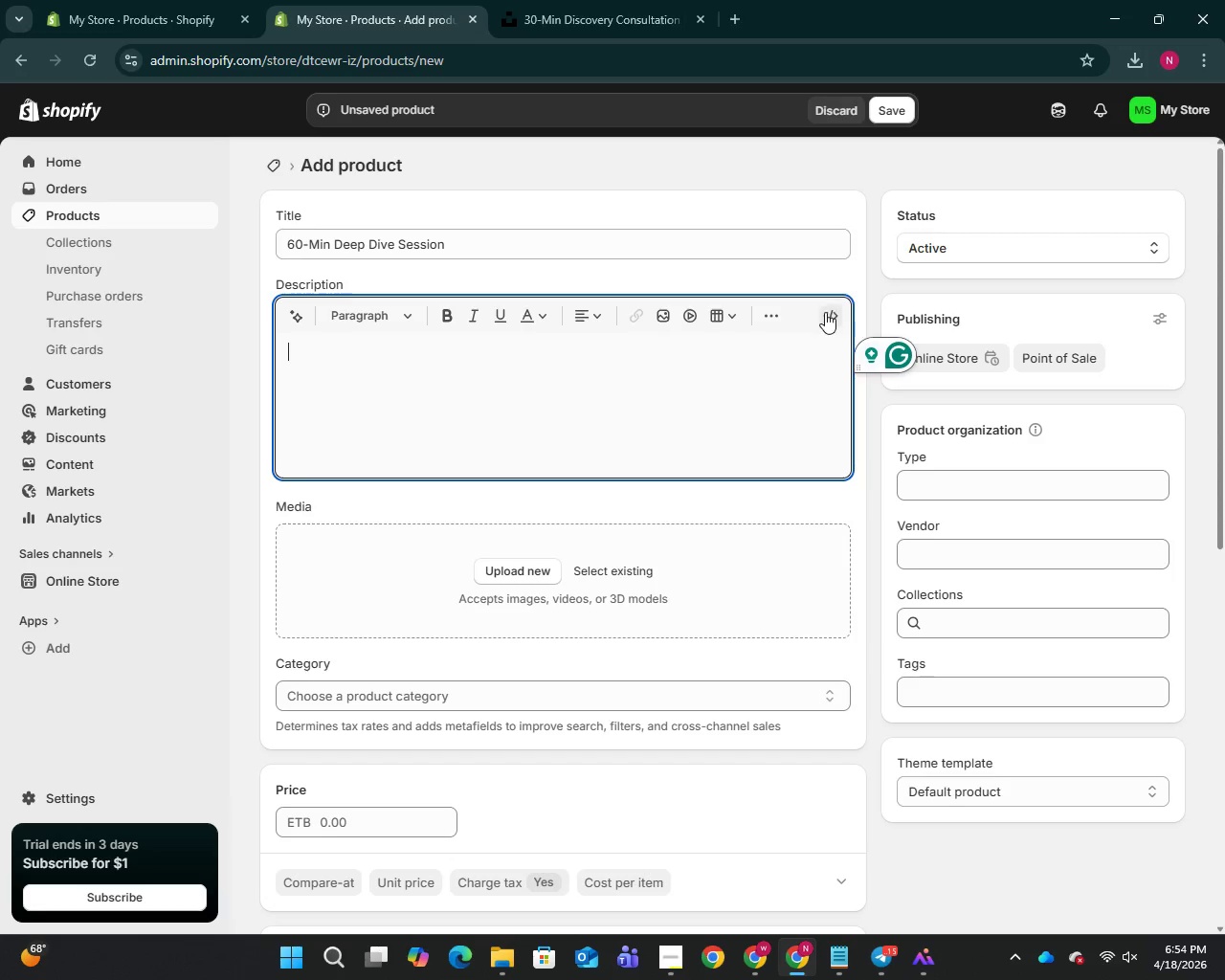 
left_click([821, 311])
 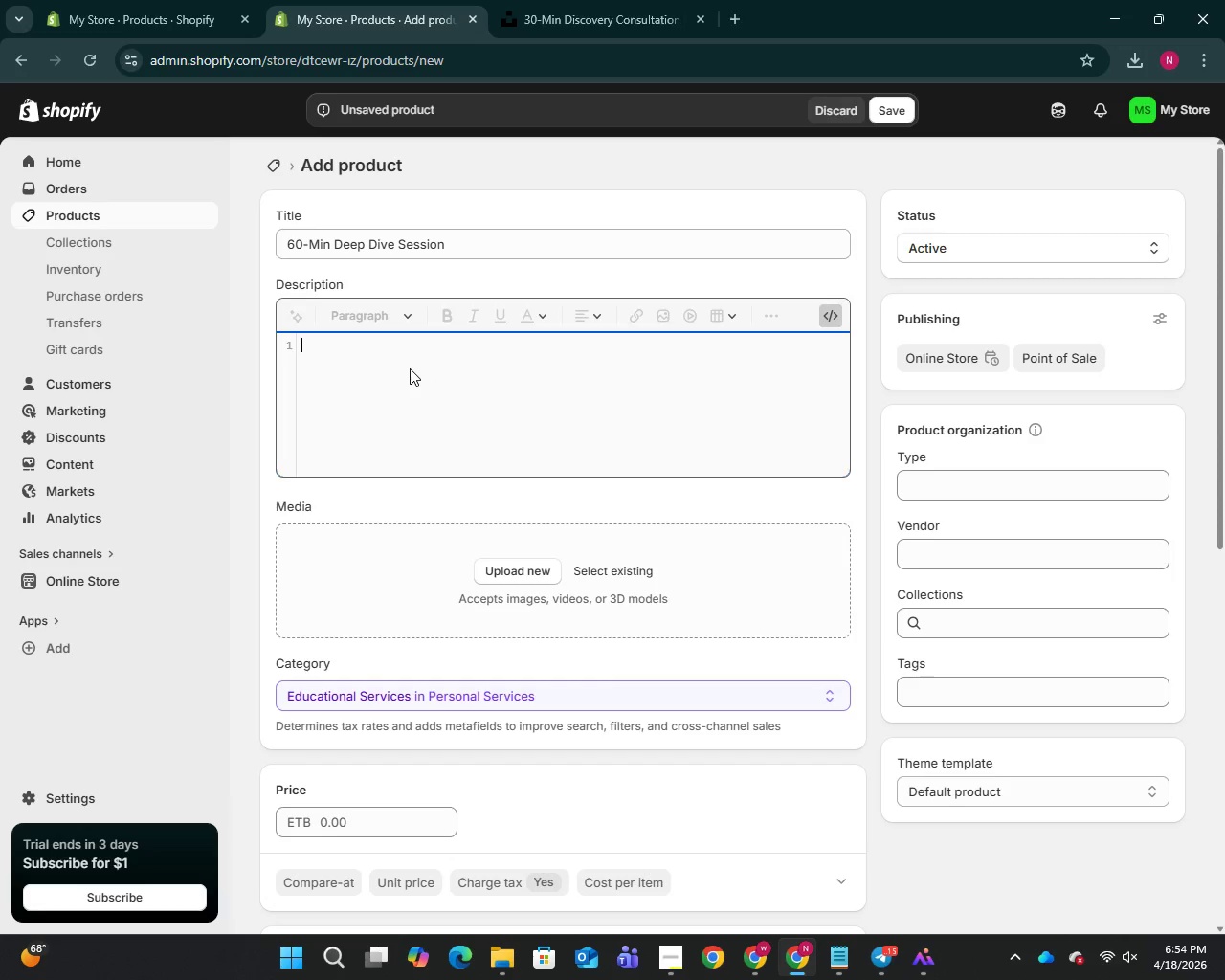 
key(Control+V)
 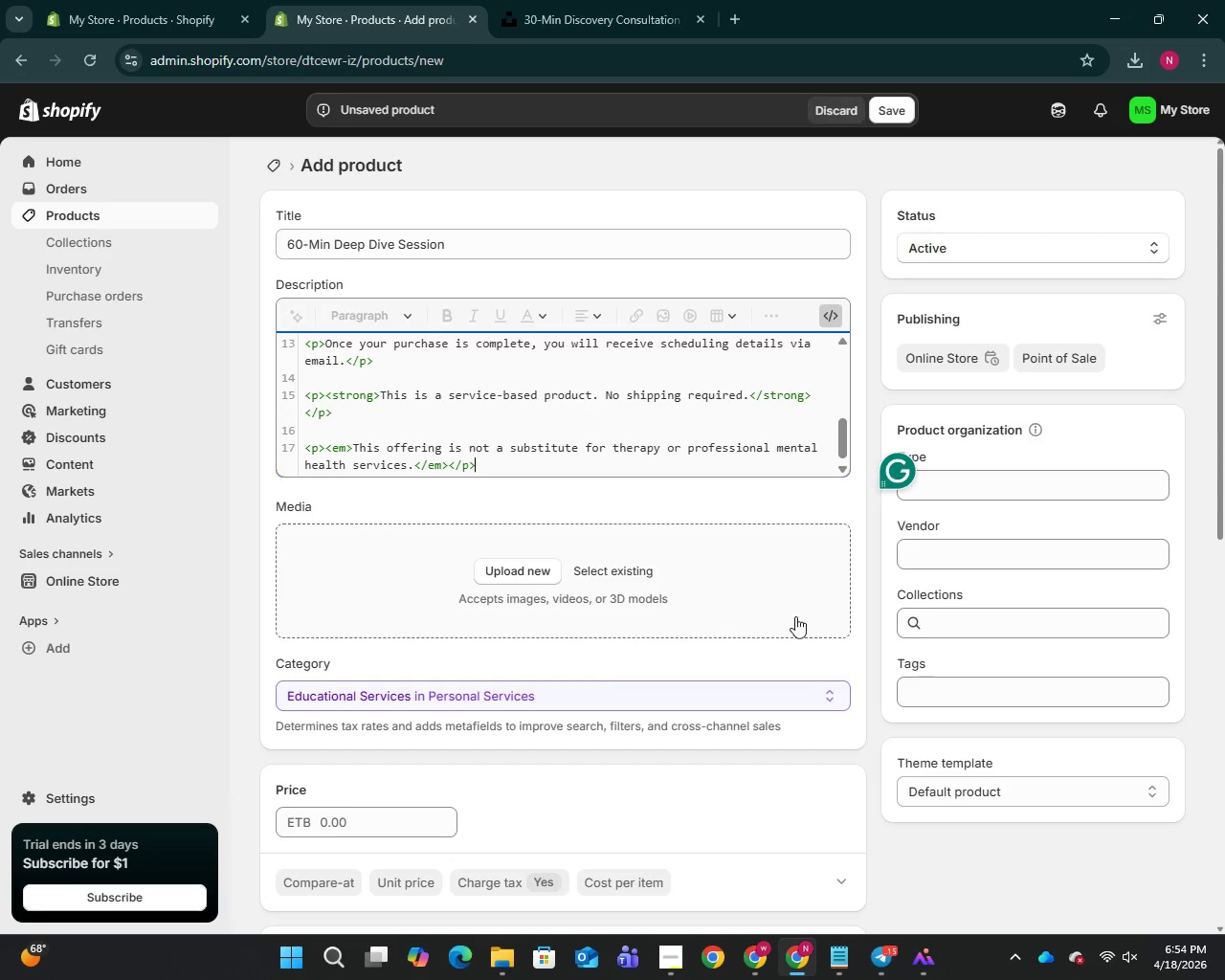 
mouse_move([941, 649])
 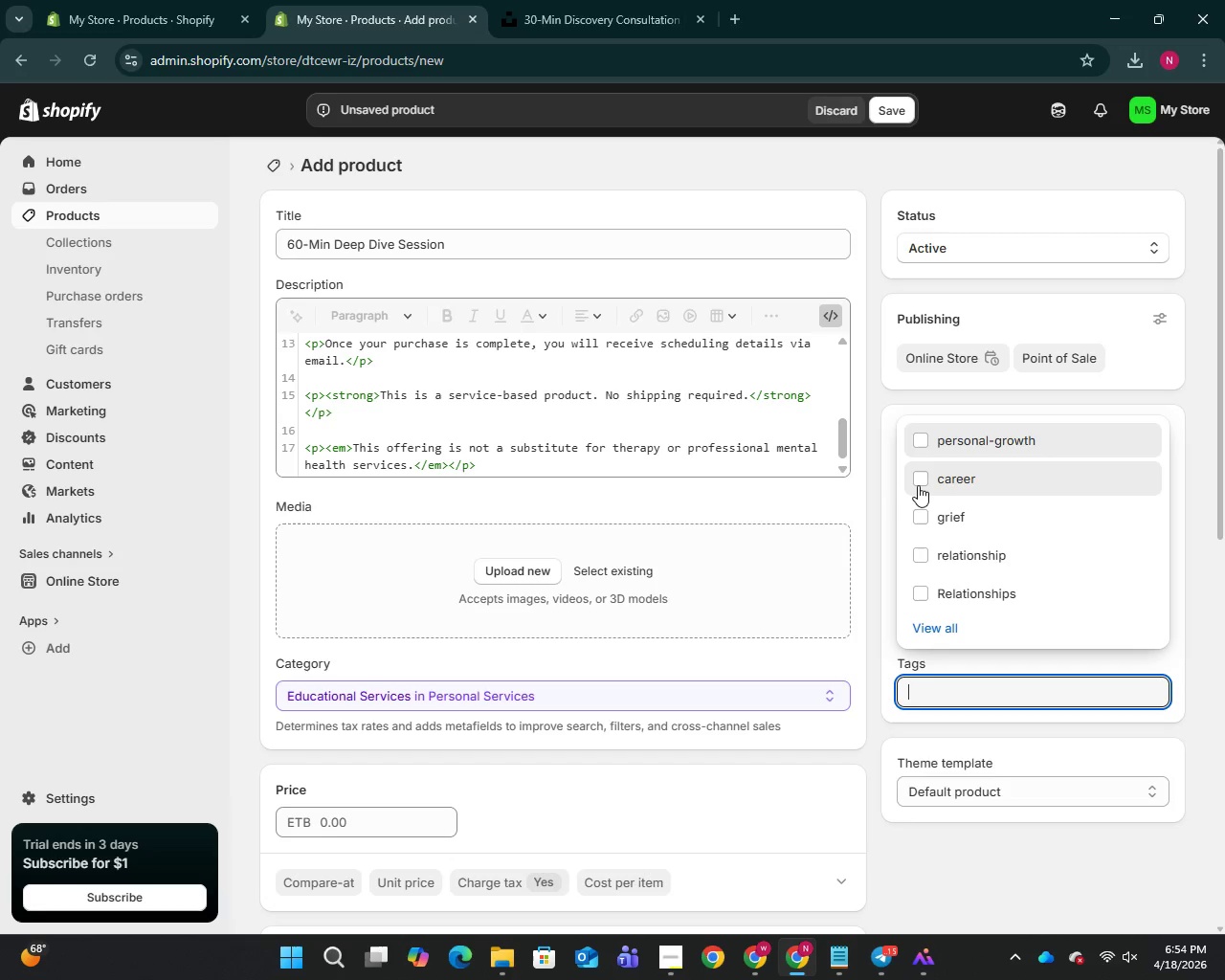 
left_click([918, 485])
 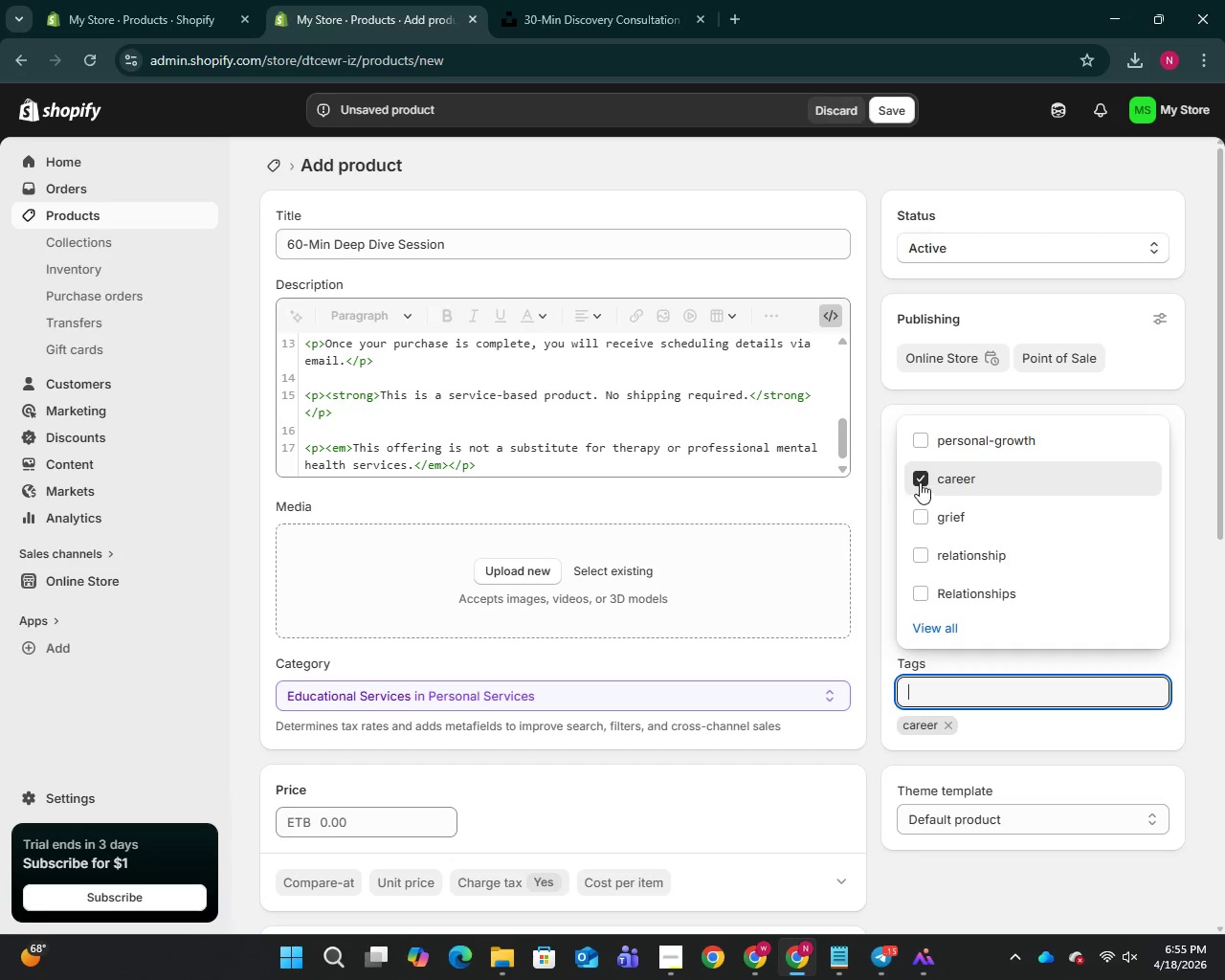 
left_click([919, 447])
 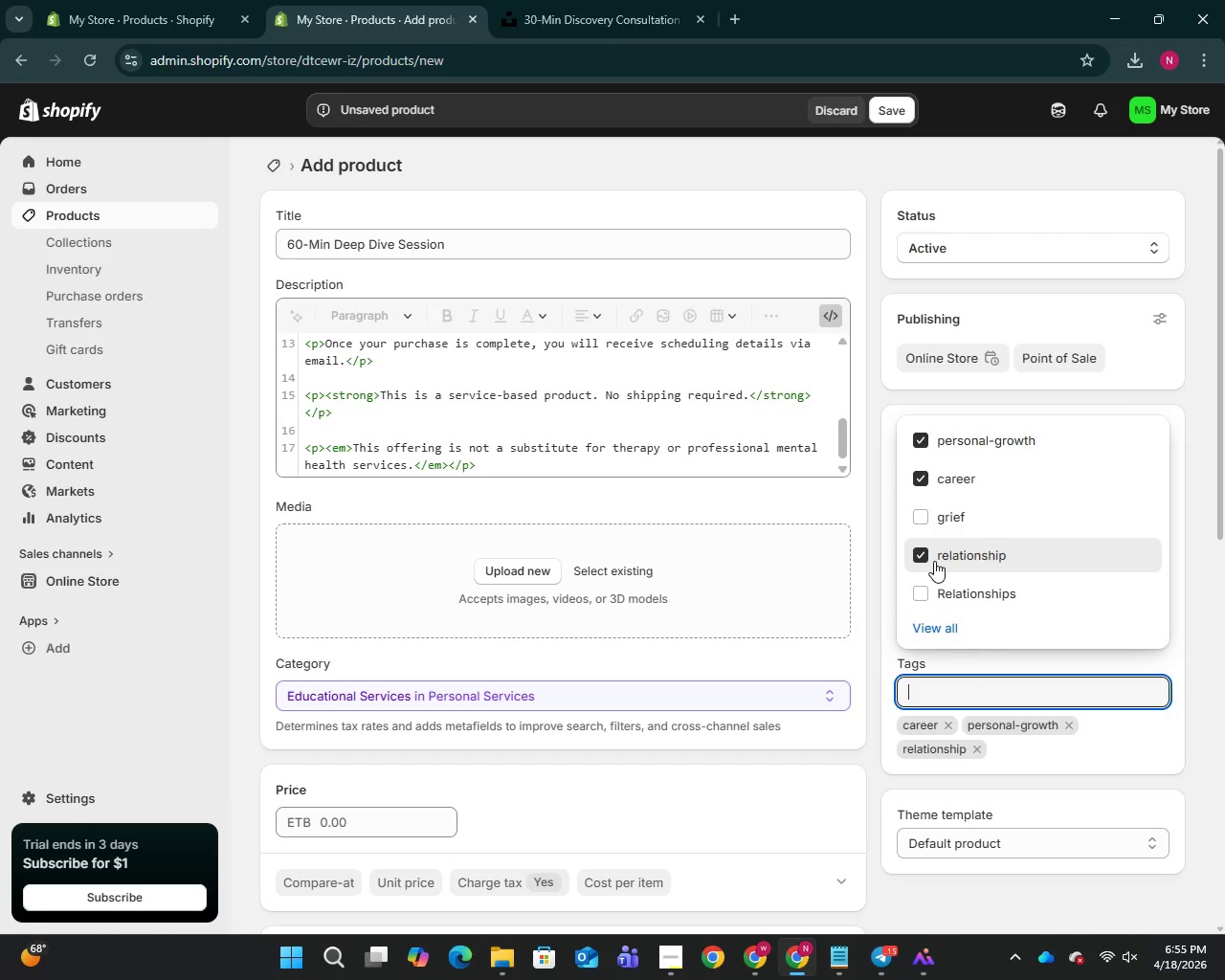 
wait(5.59)
 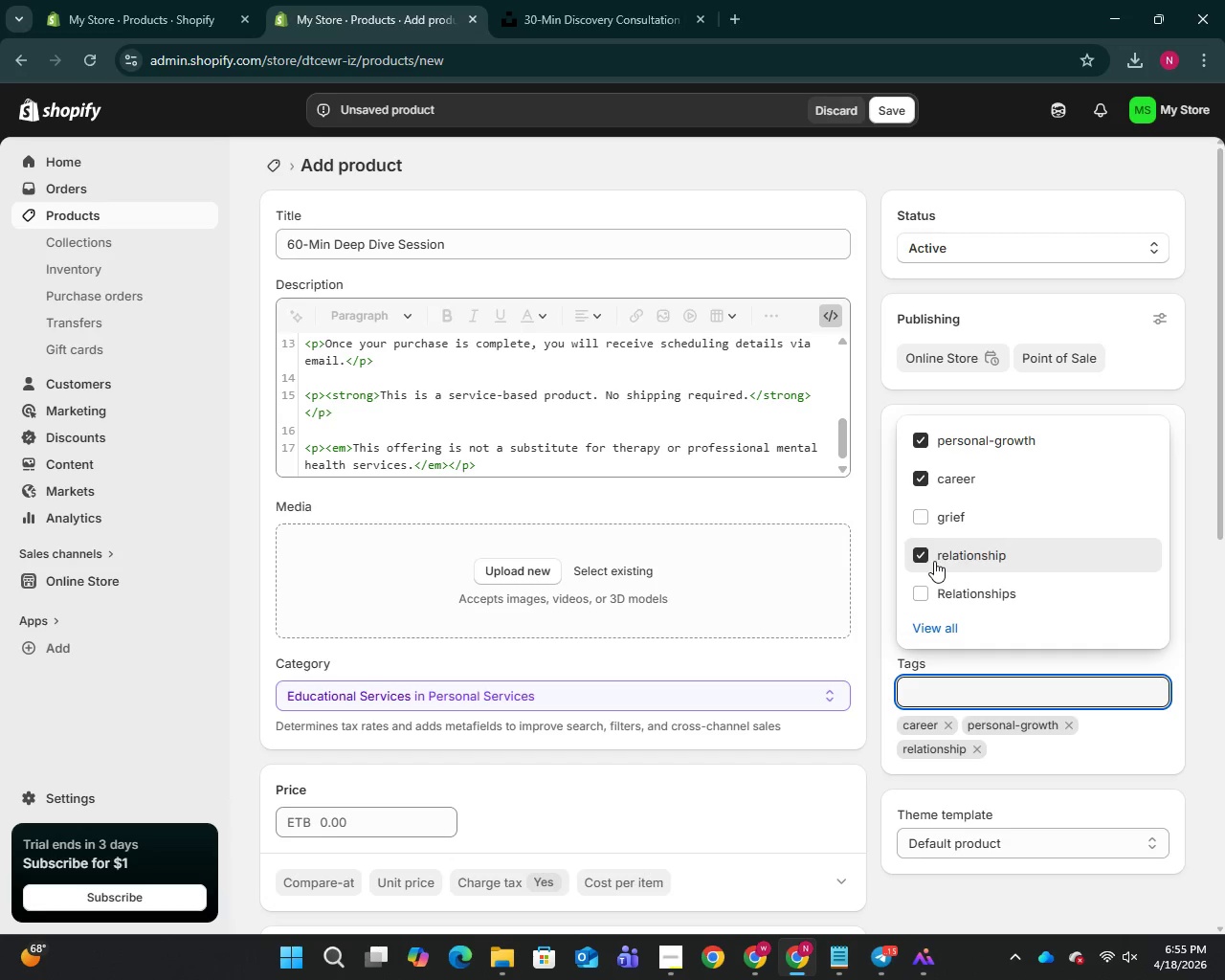 
left_click([922, 591])
 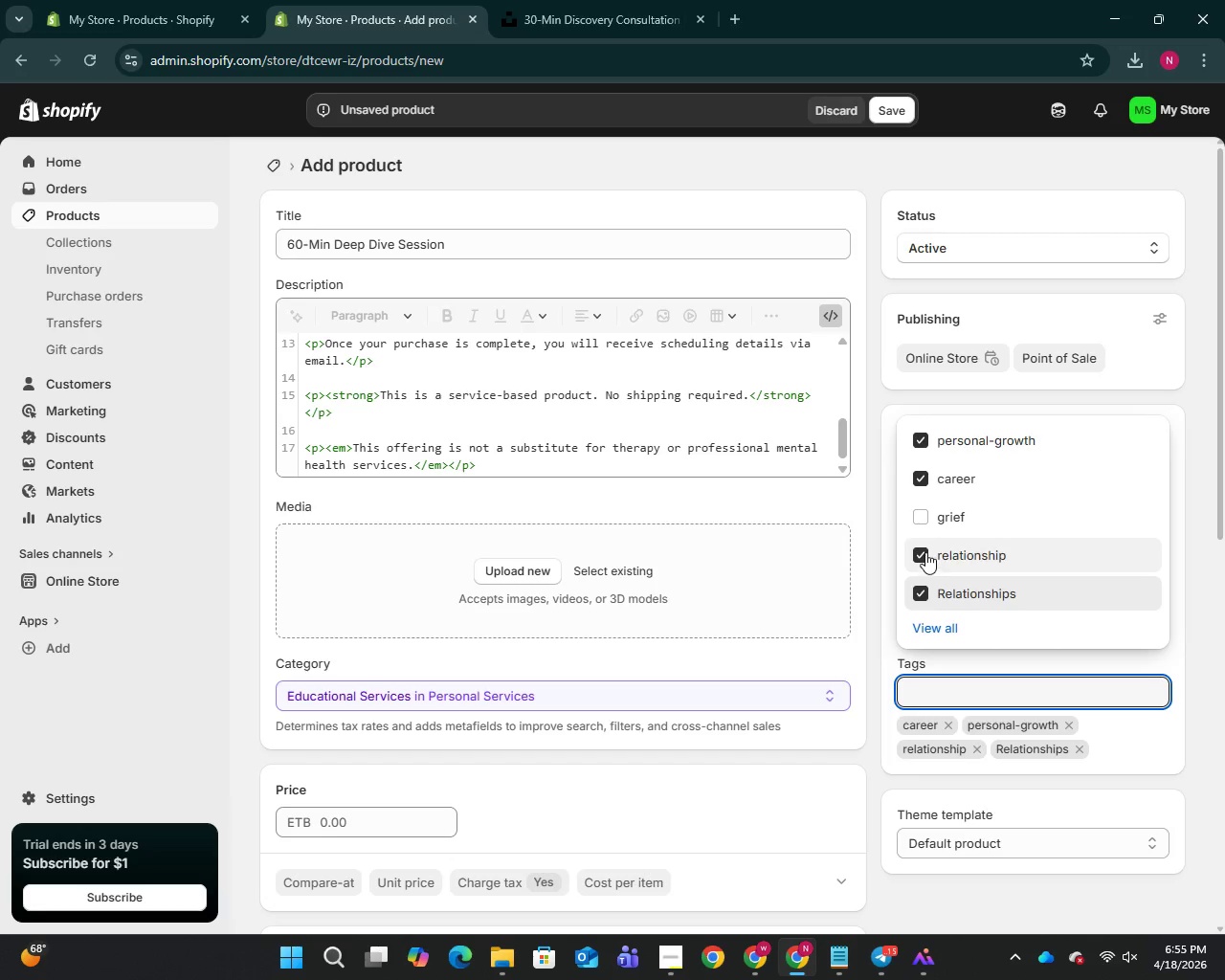 
left_click([925, 552])
 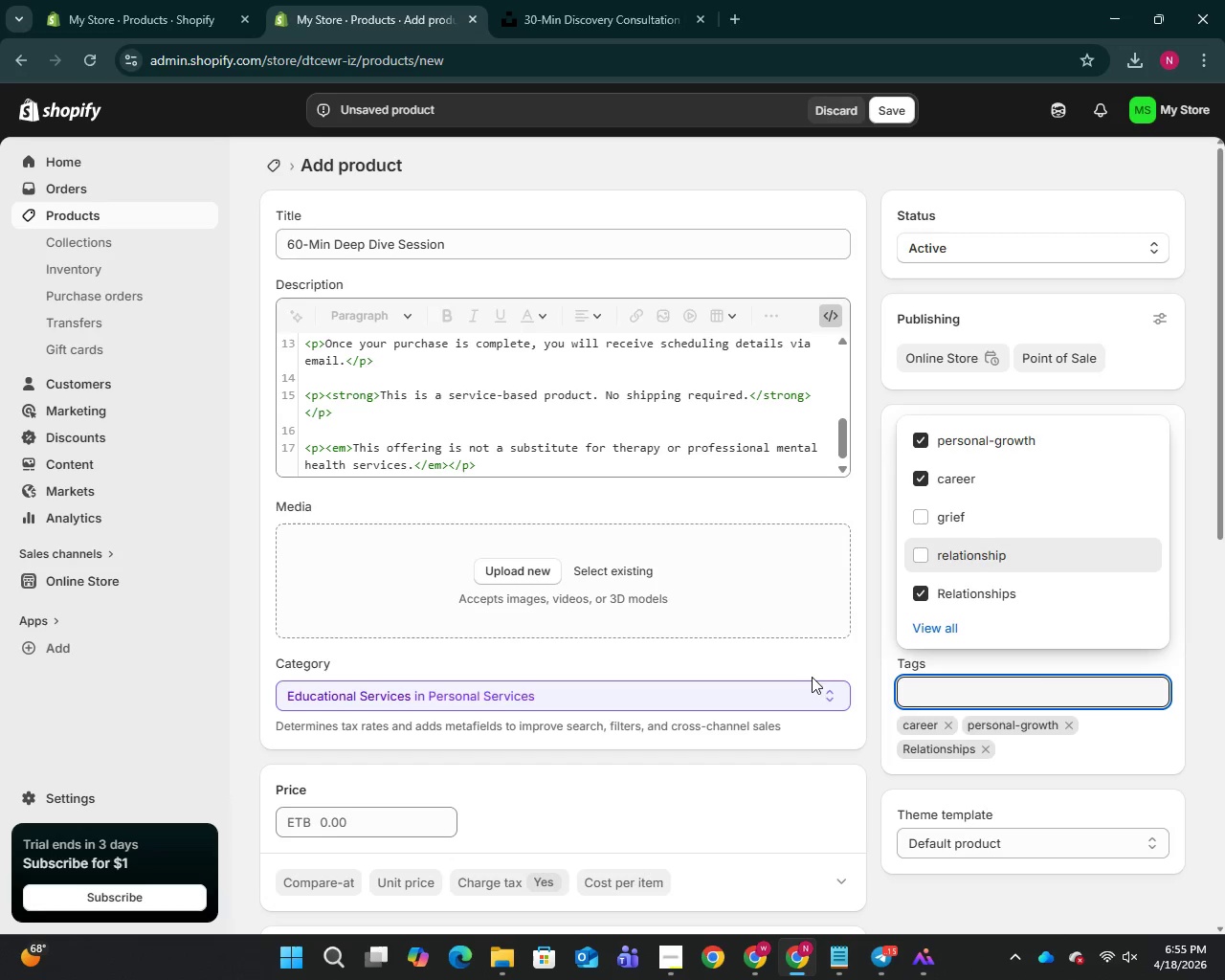 
left_click([822, 658])
 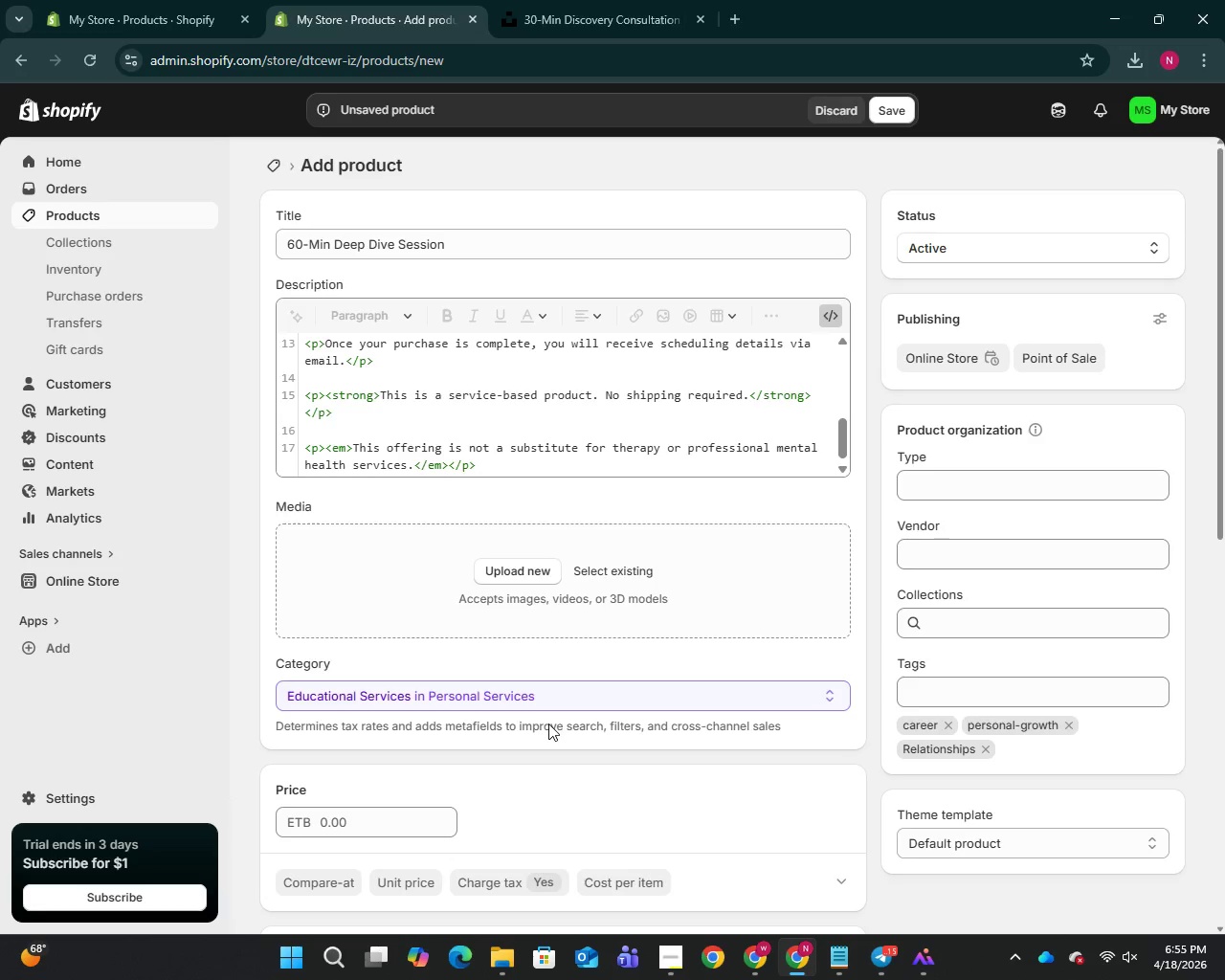 
scroll: coordinate [477, 698], scroll_direction: down, amount: 9.0
 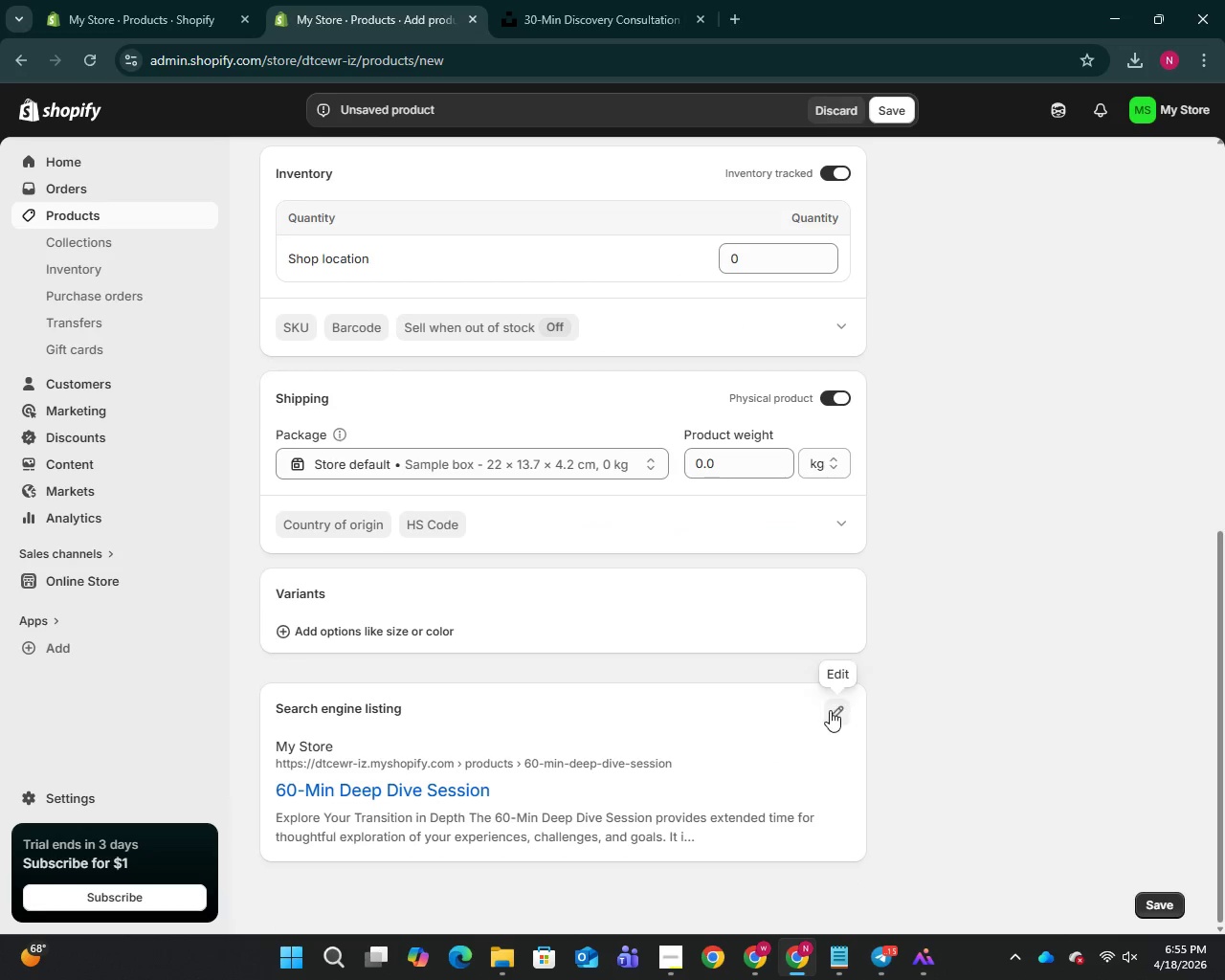 
double_click([830, 710])
 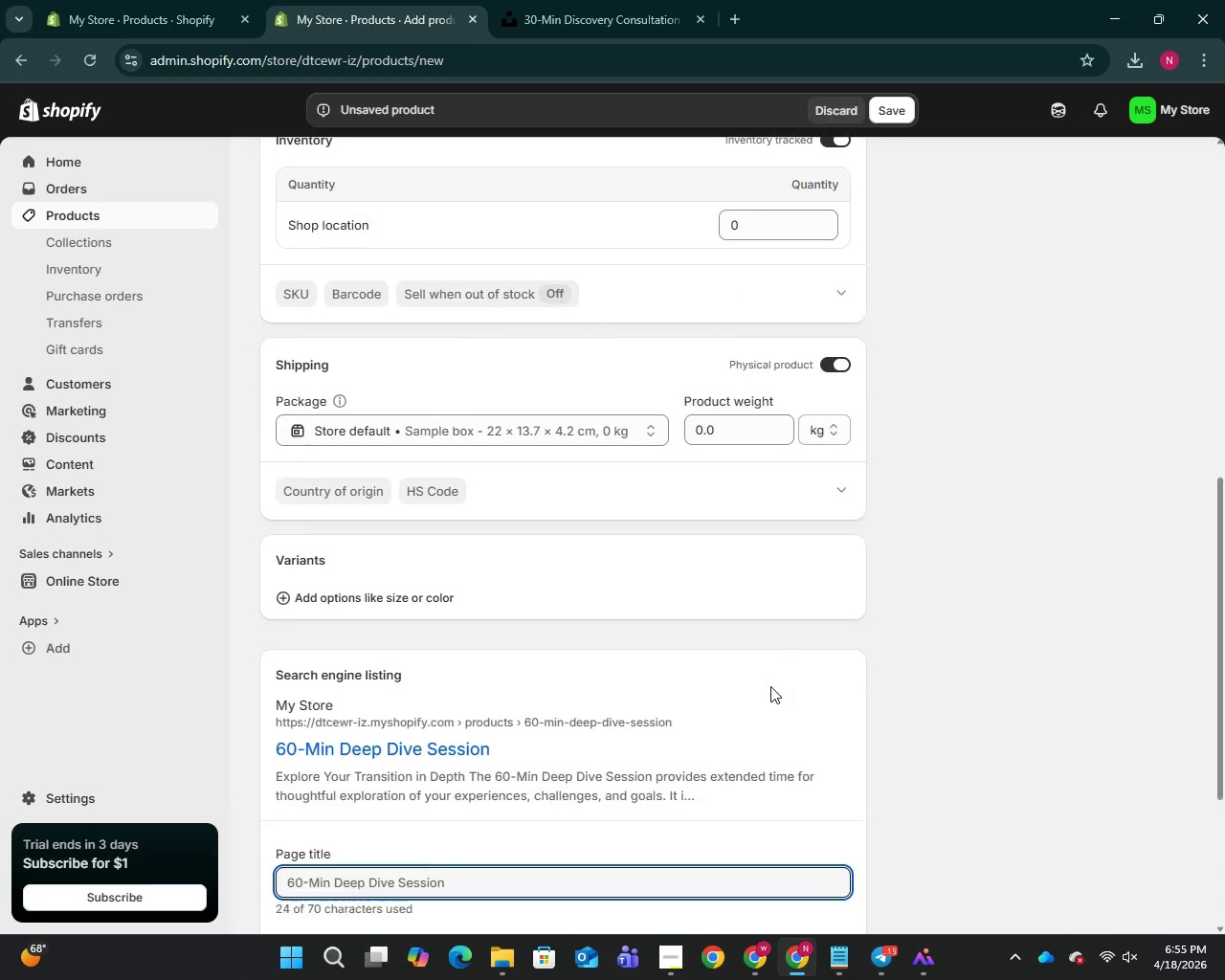 
scroll: coordinate [770, 686], scroll_direction: down, amount: 6.0
 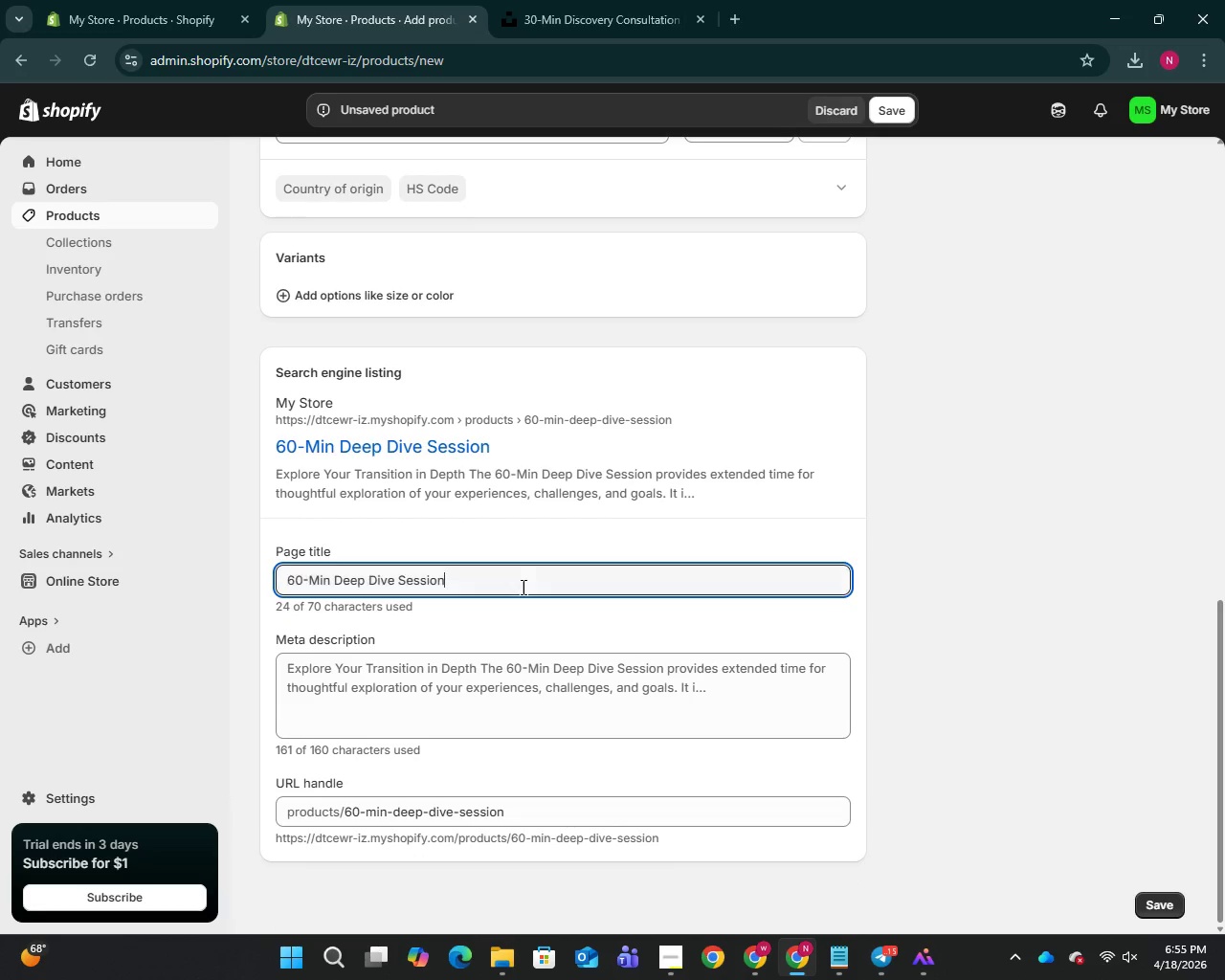 
left_click([522, 587])
 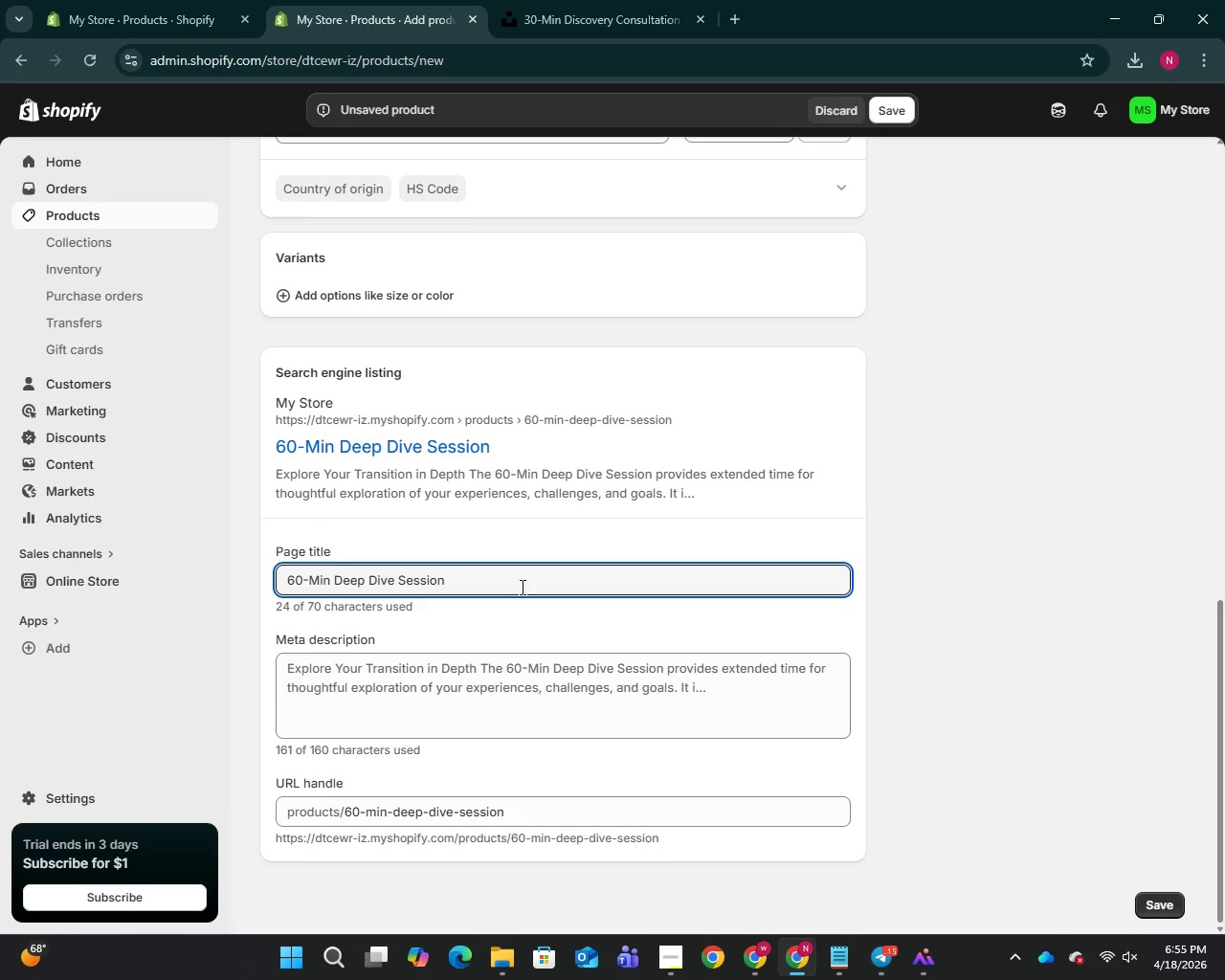 
type( | Liminal Space Collective)
 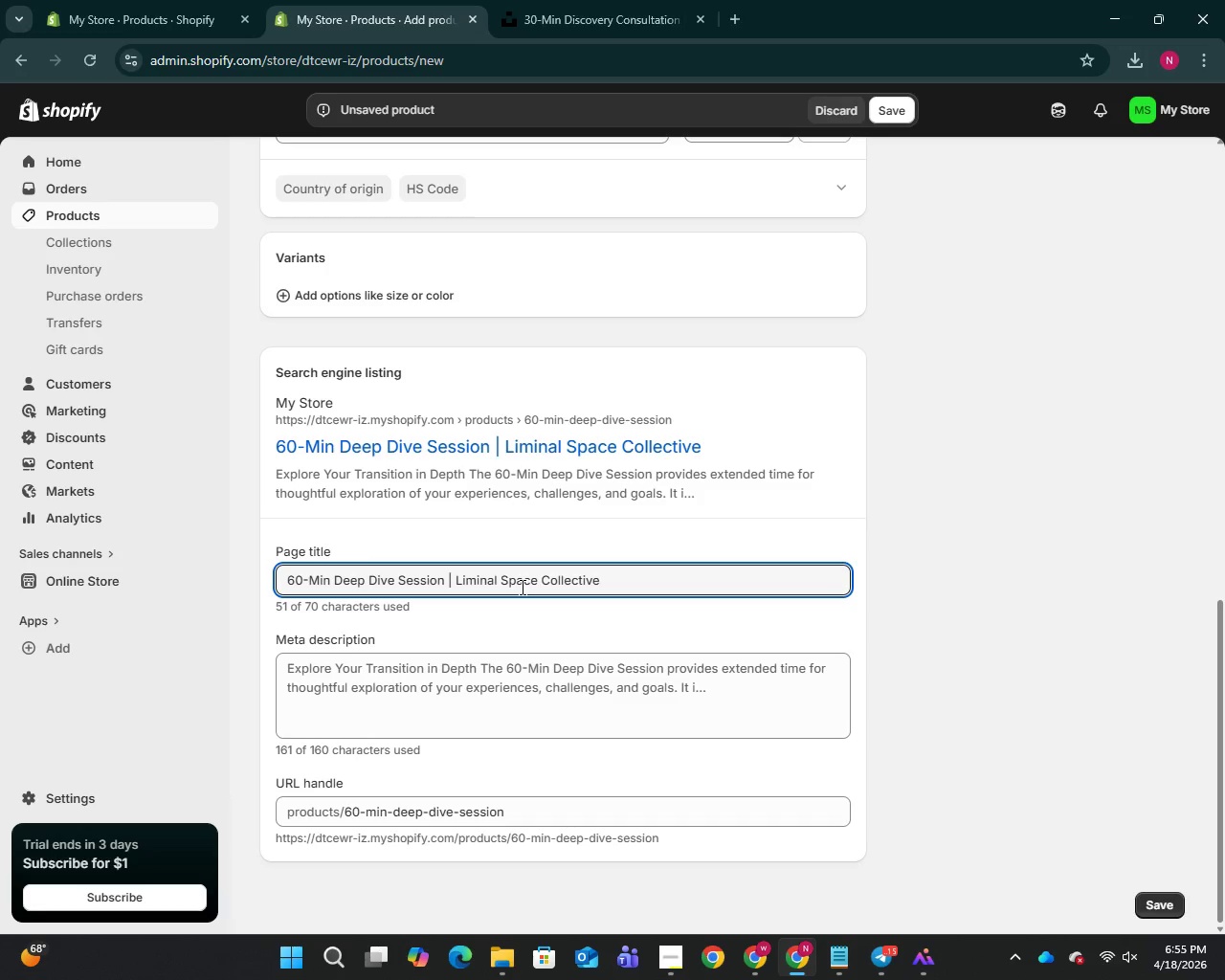 
key(Control+A)
 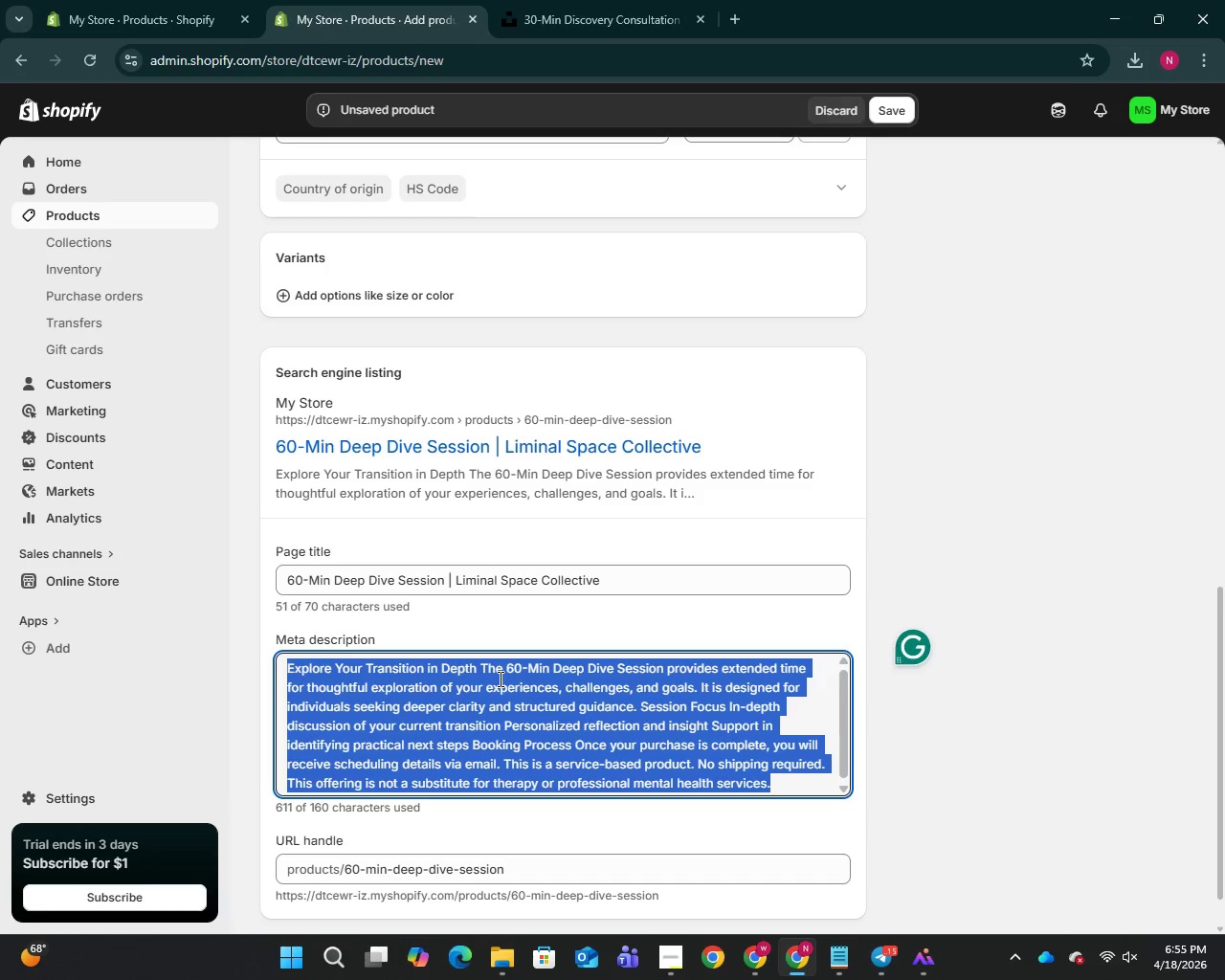 
key(Backspace)
type(An extended one-on-one coaching session designed for deeper exploration, clarity, and structured support through life transitions.)
 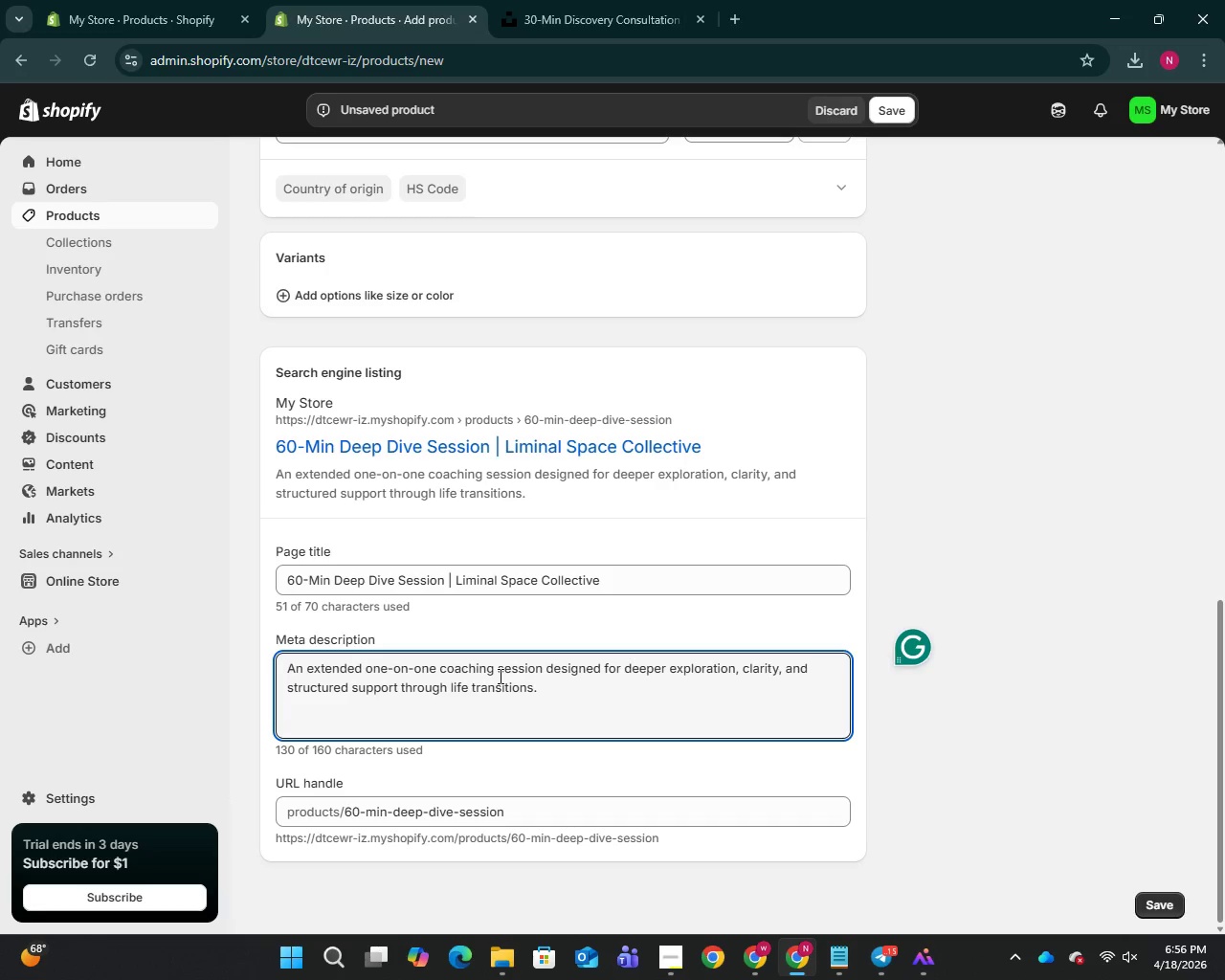 
scroll: coordinate [500, 509], scroll_direction: up, amount: 21.0
 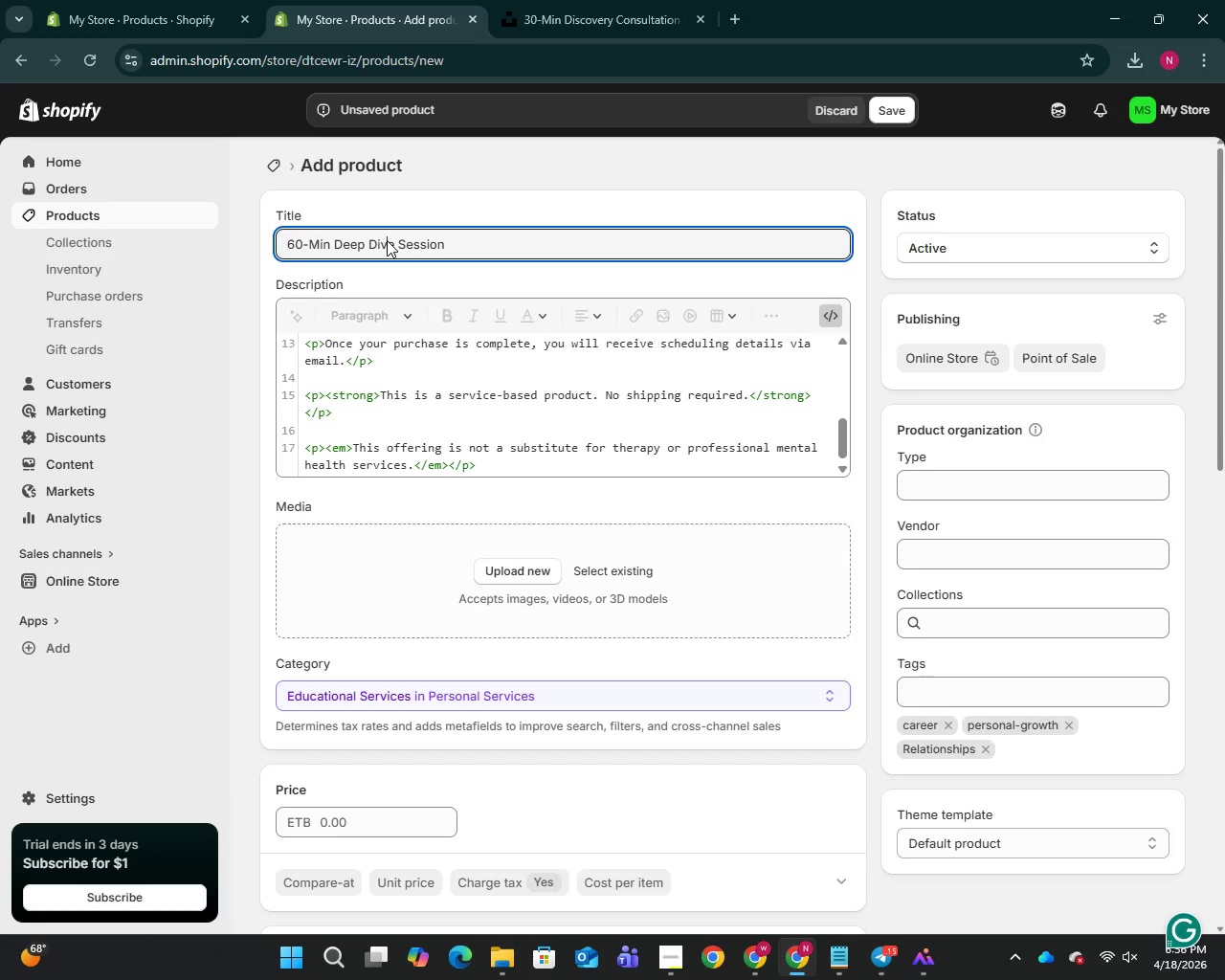 
left_click([387, 240])
 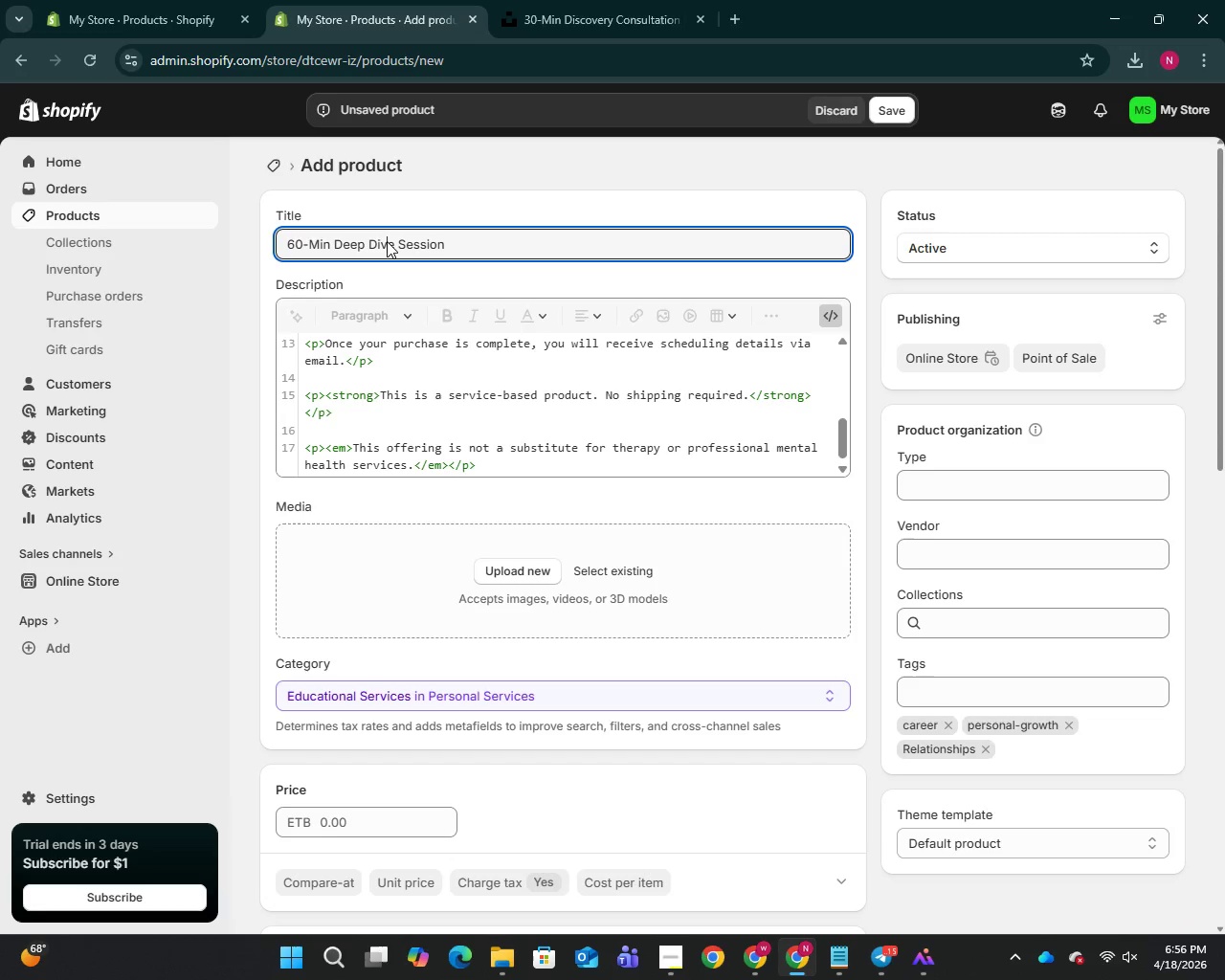 
key(Control+A)
 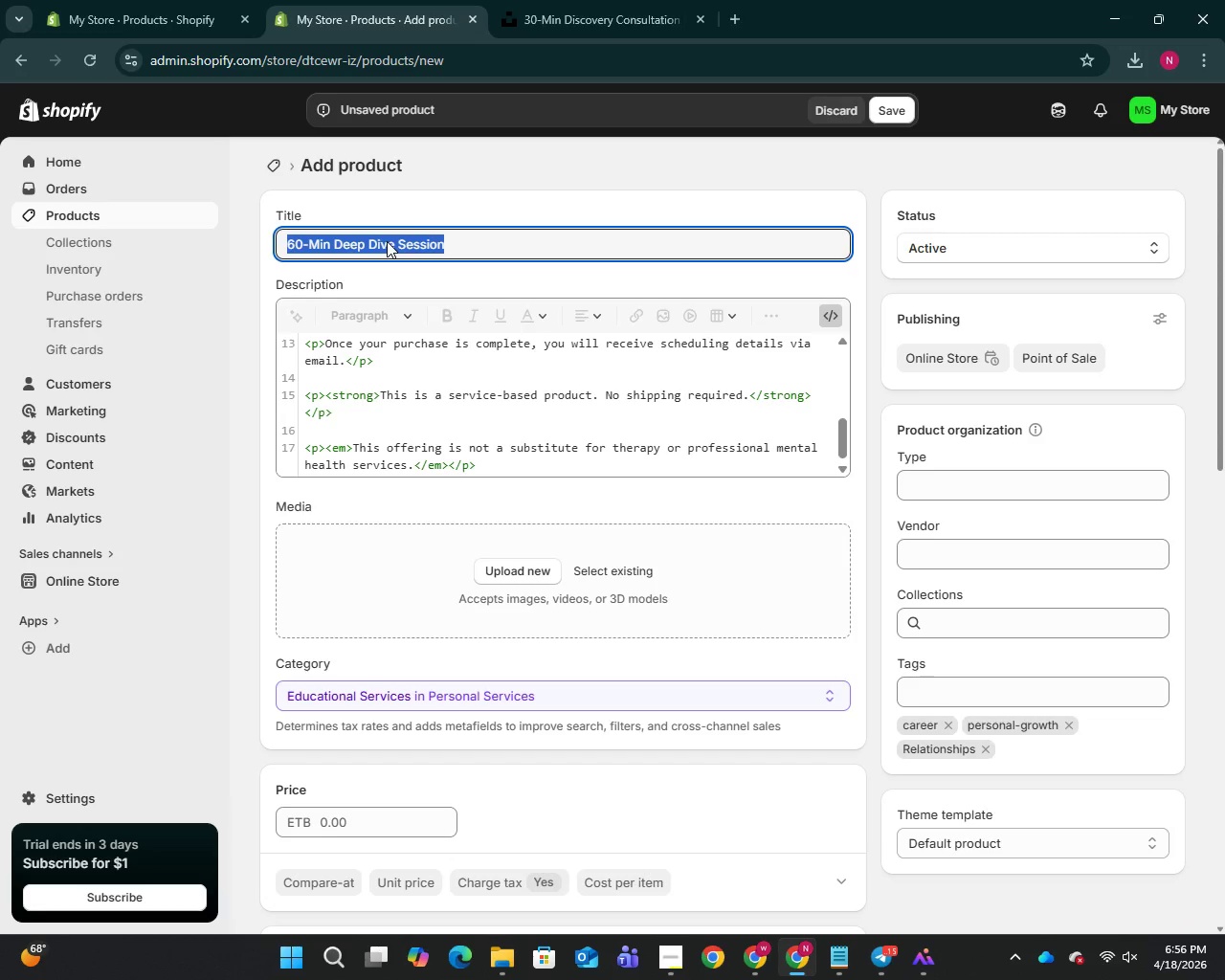 
key(Control+C)
 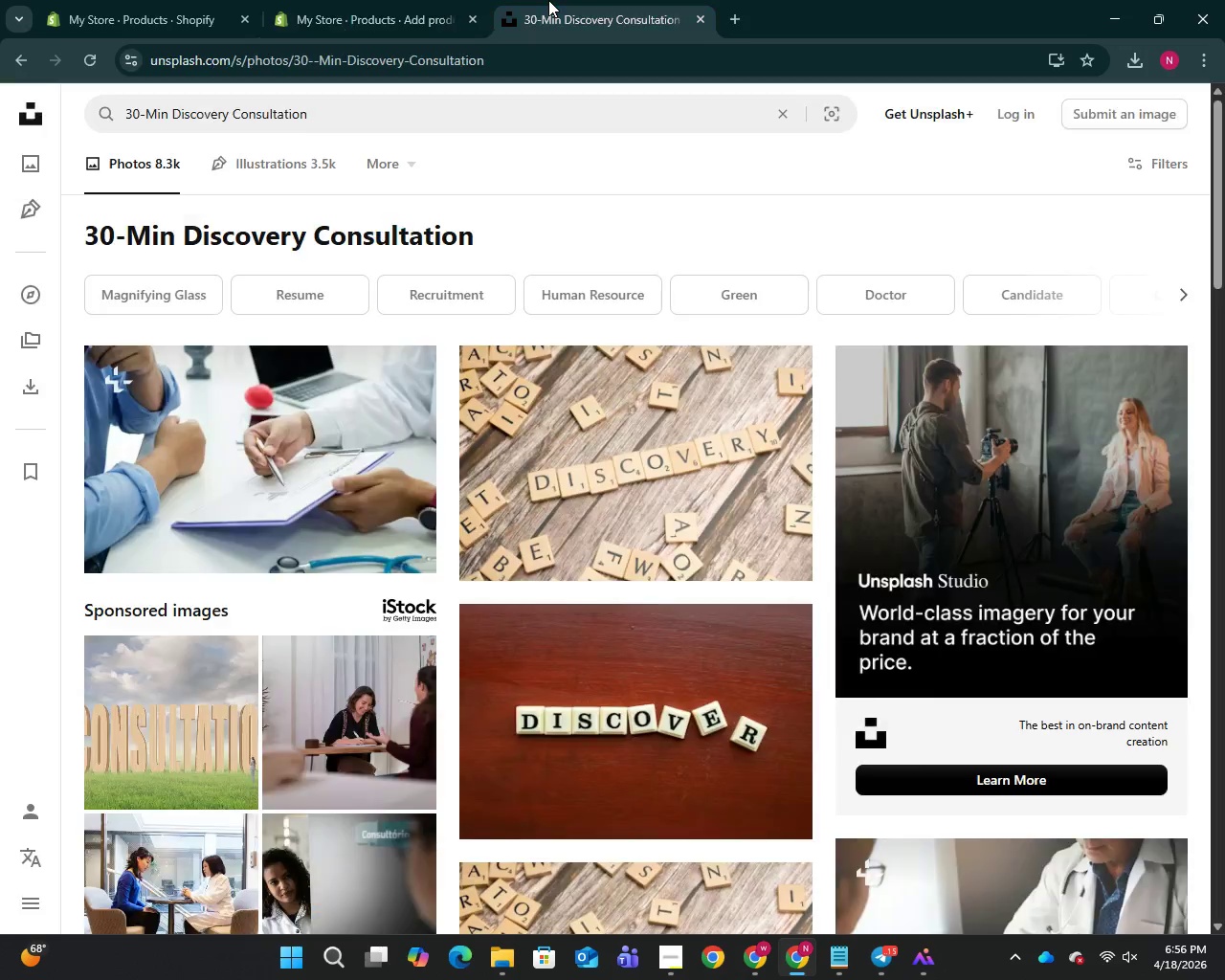 
left_click([548, 0])
 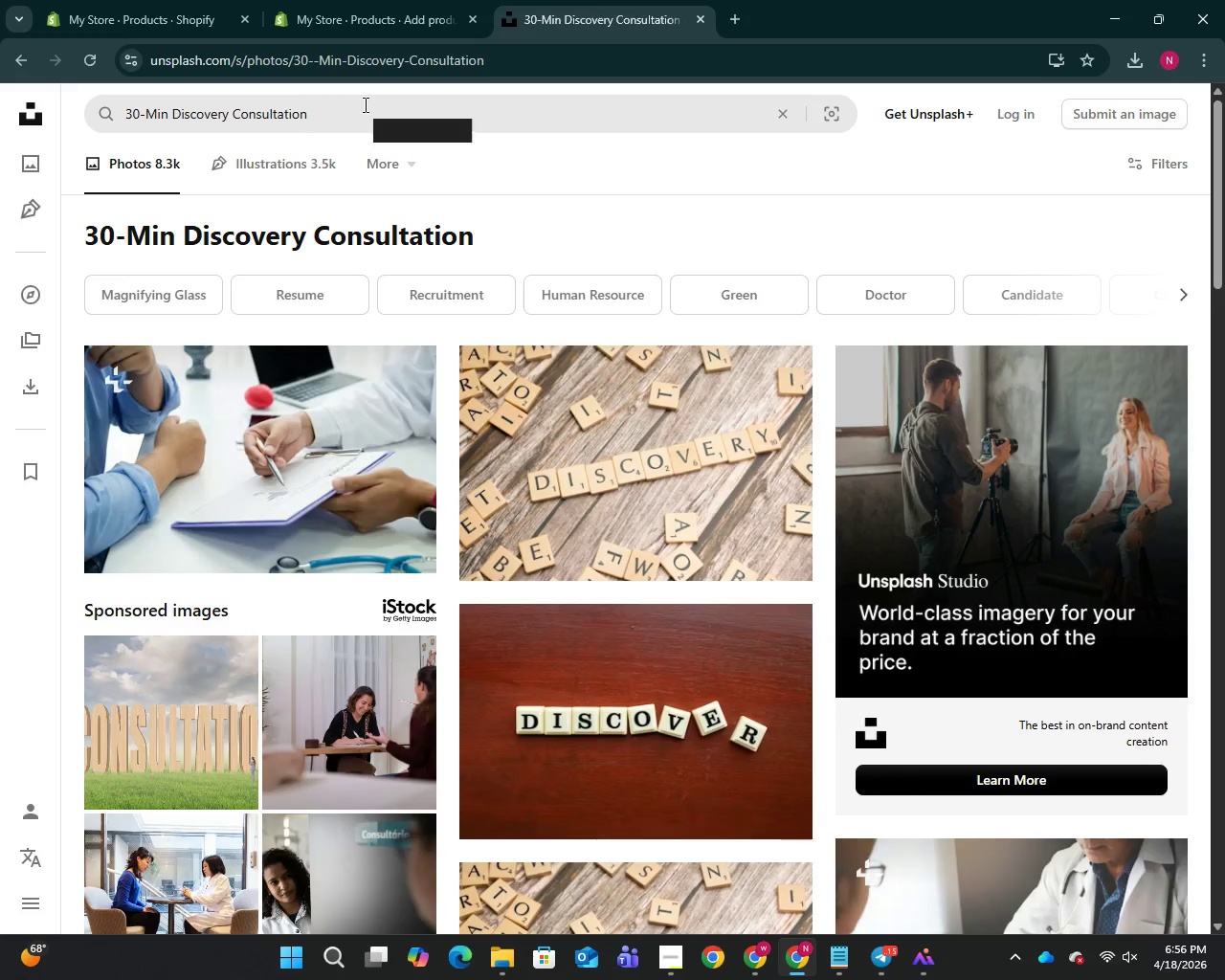 
left_click([364, 104])
 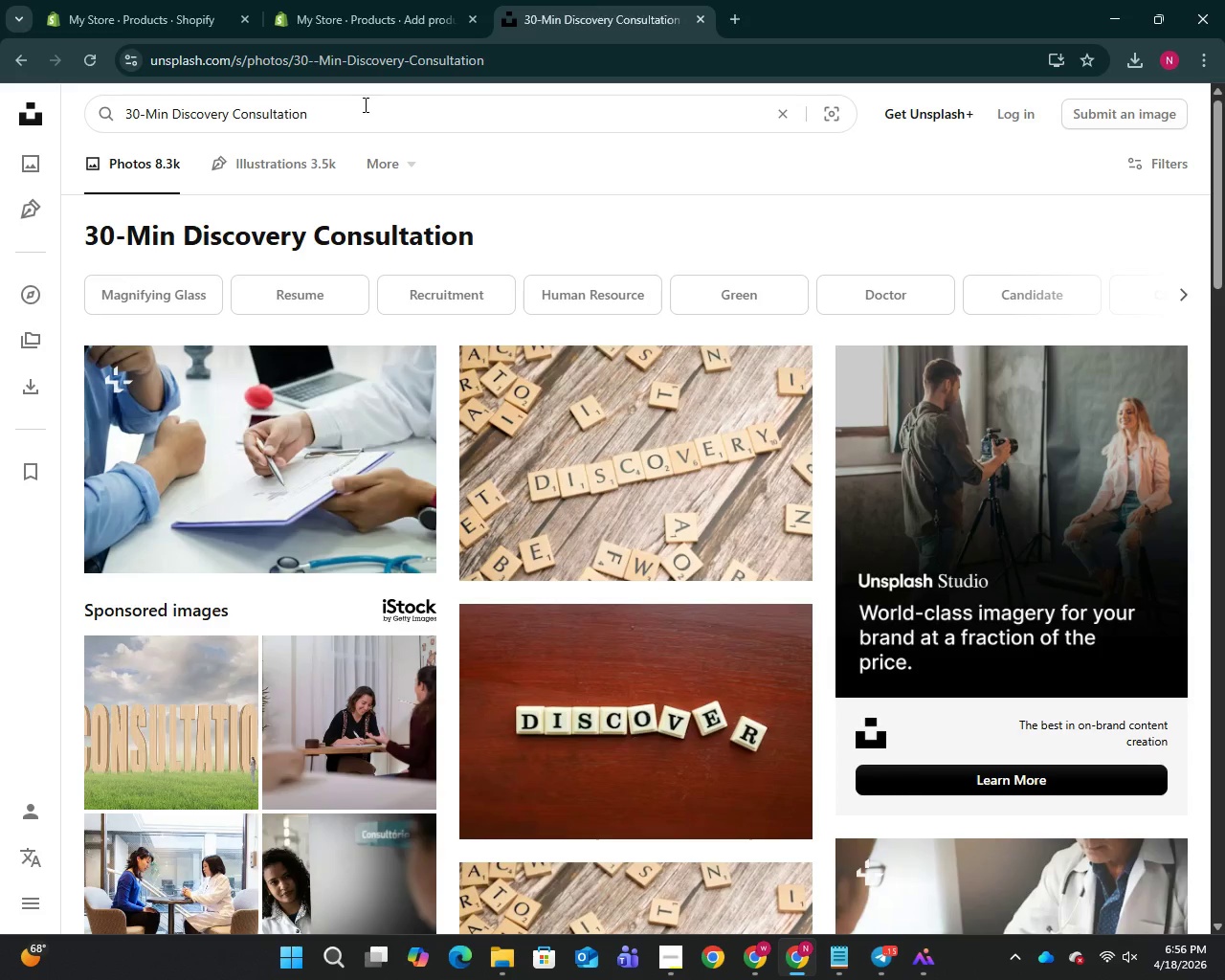 
hold_key(key=ControlLeft, duration=1.36)
 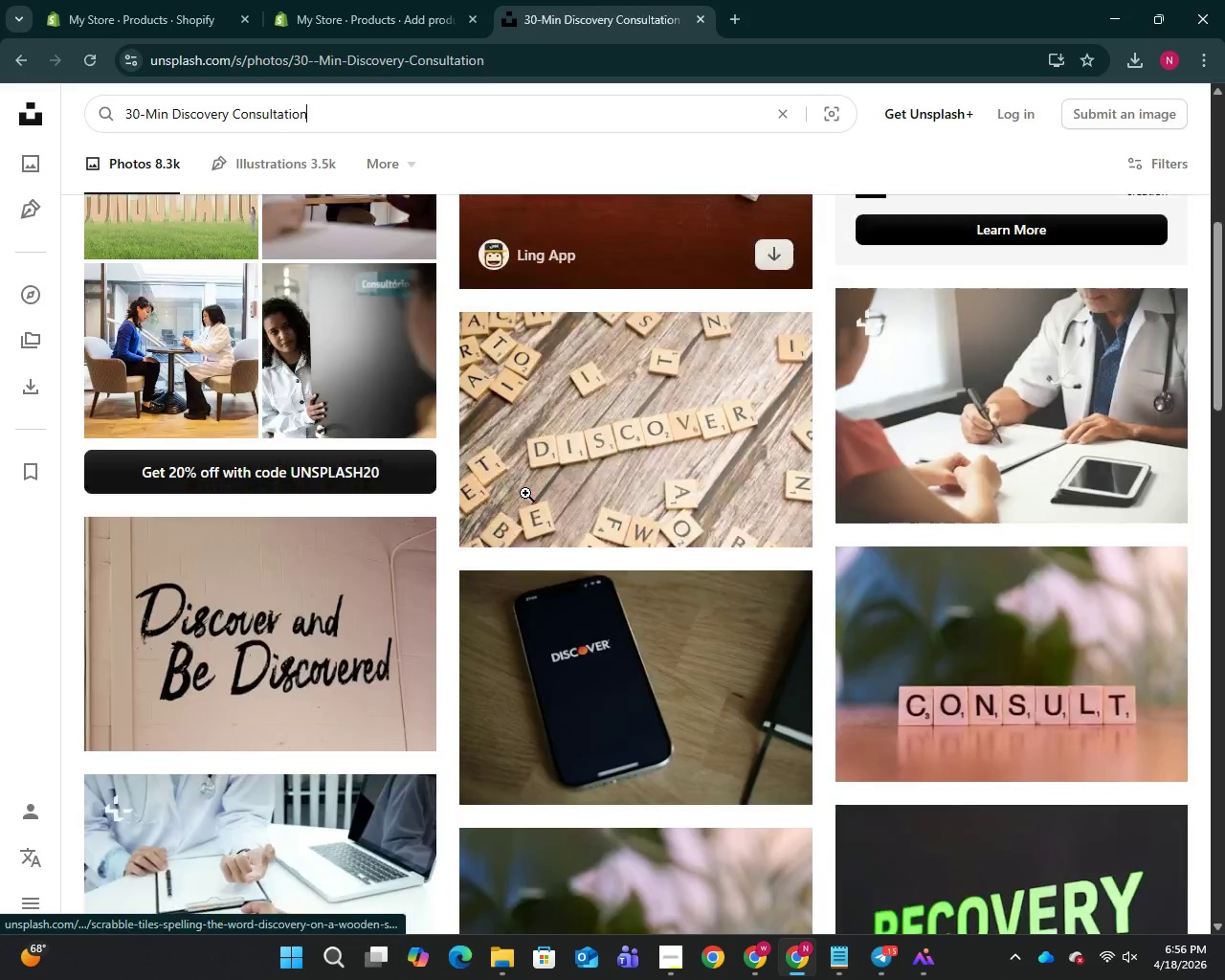 
scroll: coordinate [525, 493], scroll_direction: down, amount: 10.0
 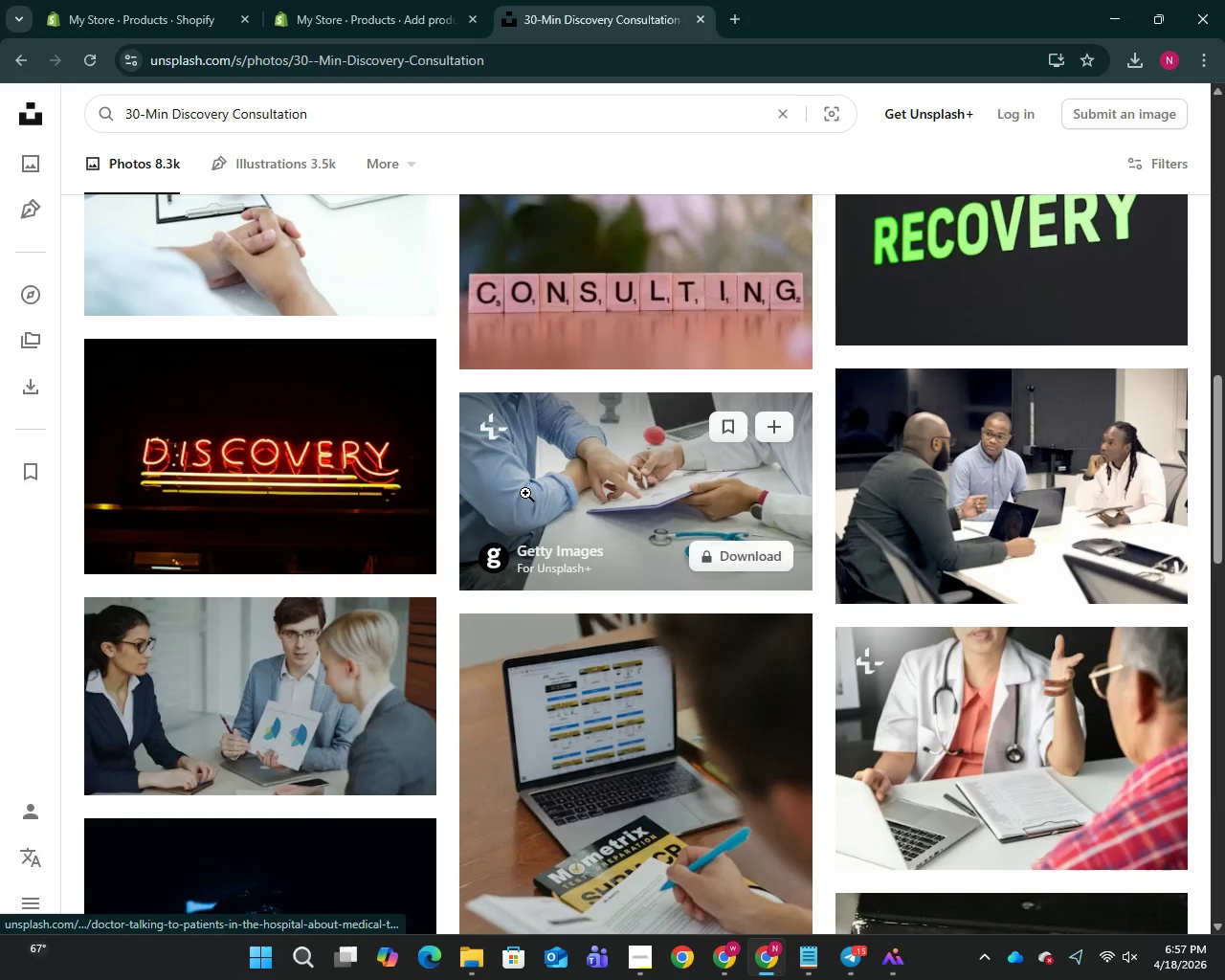 
key(Control+A)
 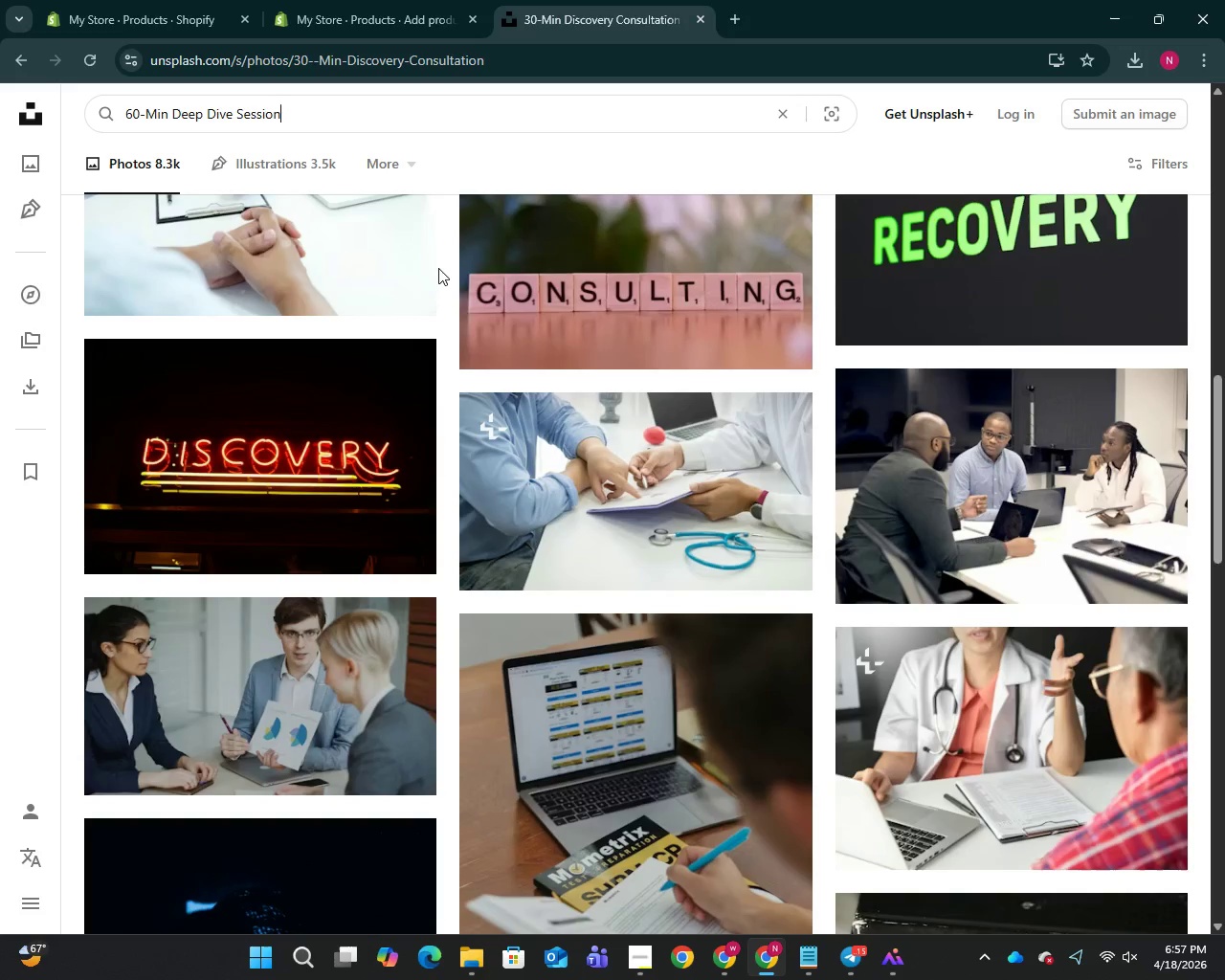 
key(Control+V)
 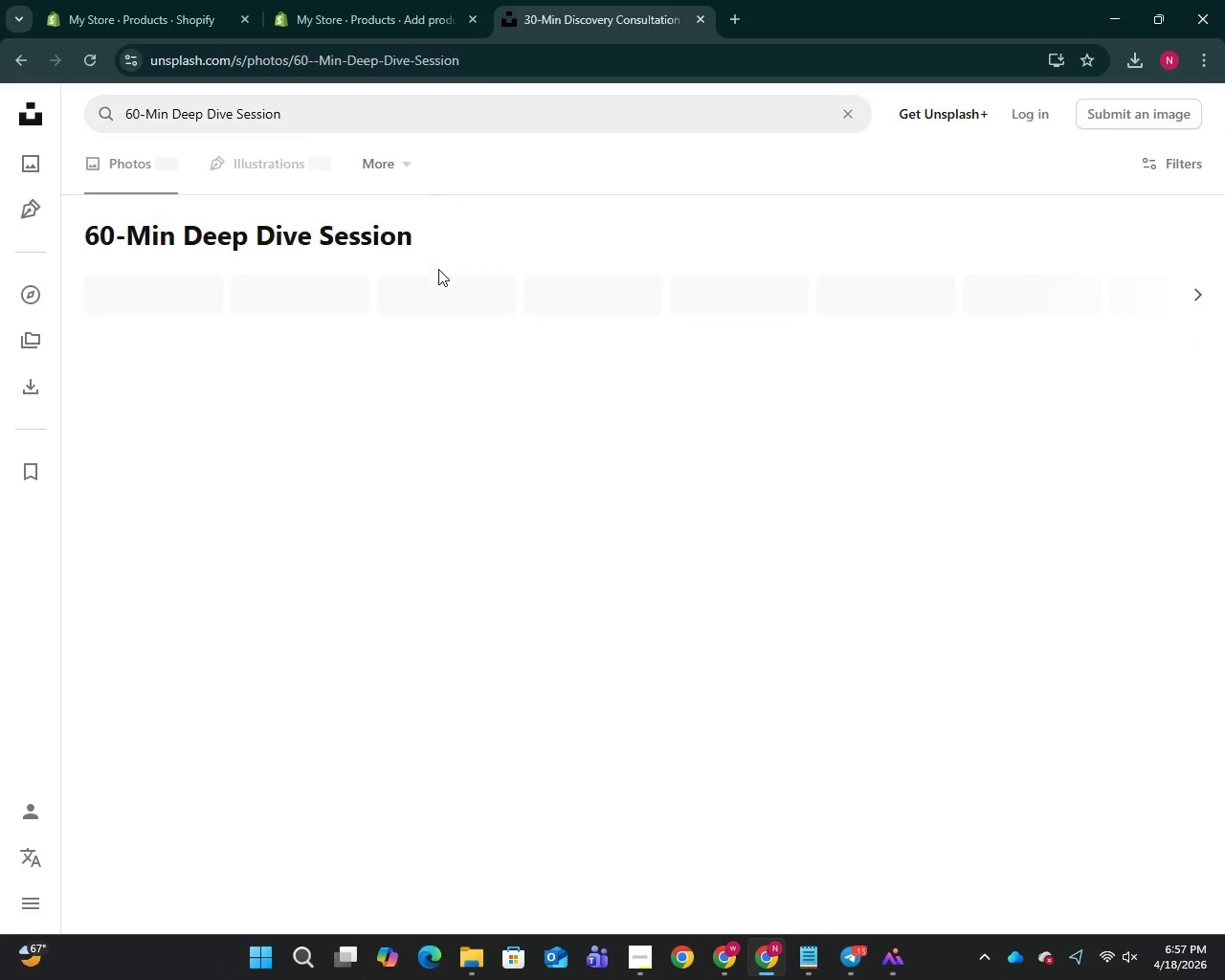 
key(Enter)
 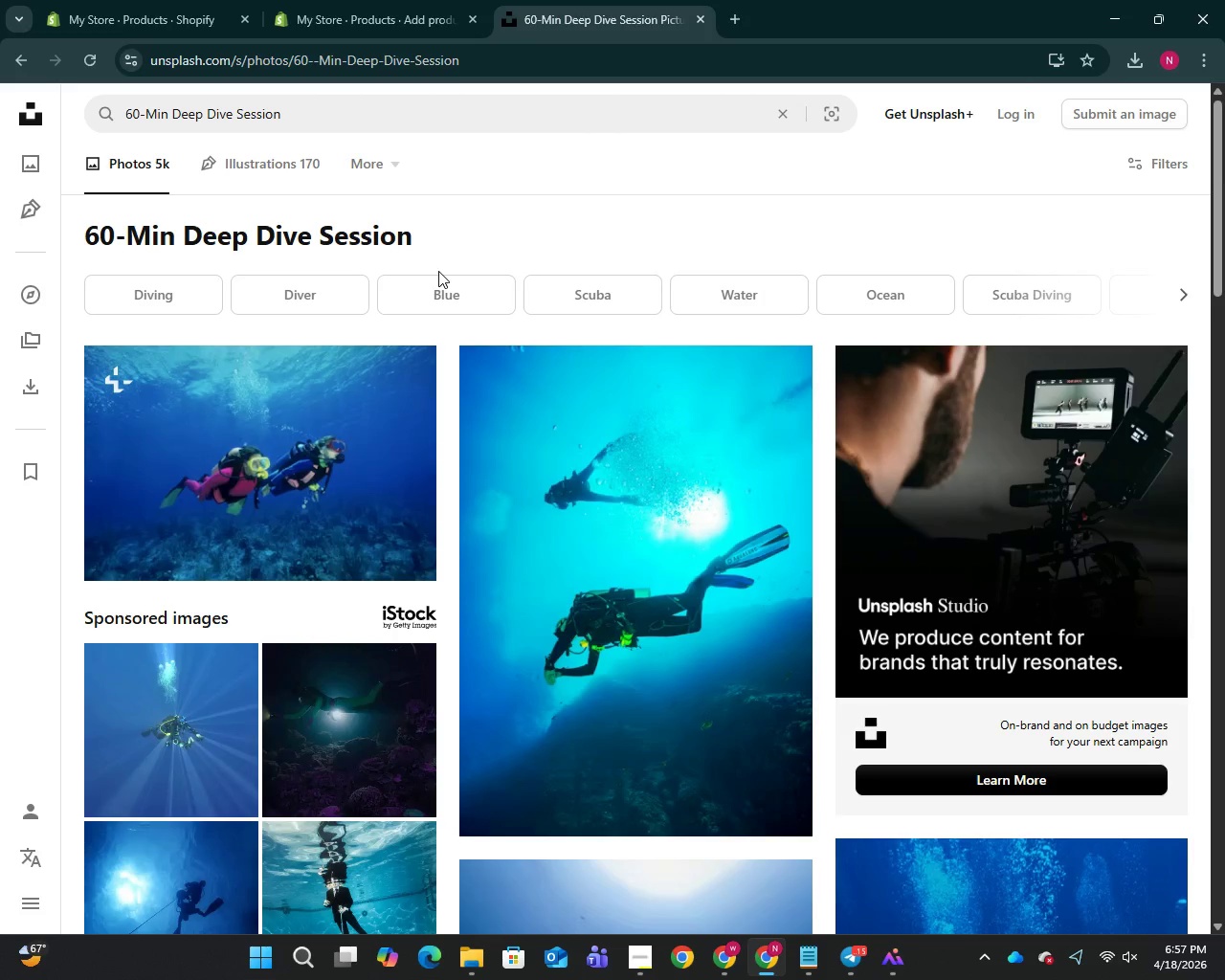 
wait(5.19)
 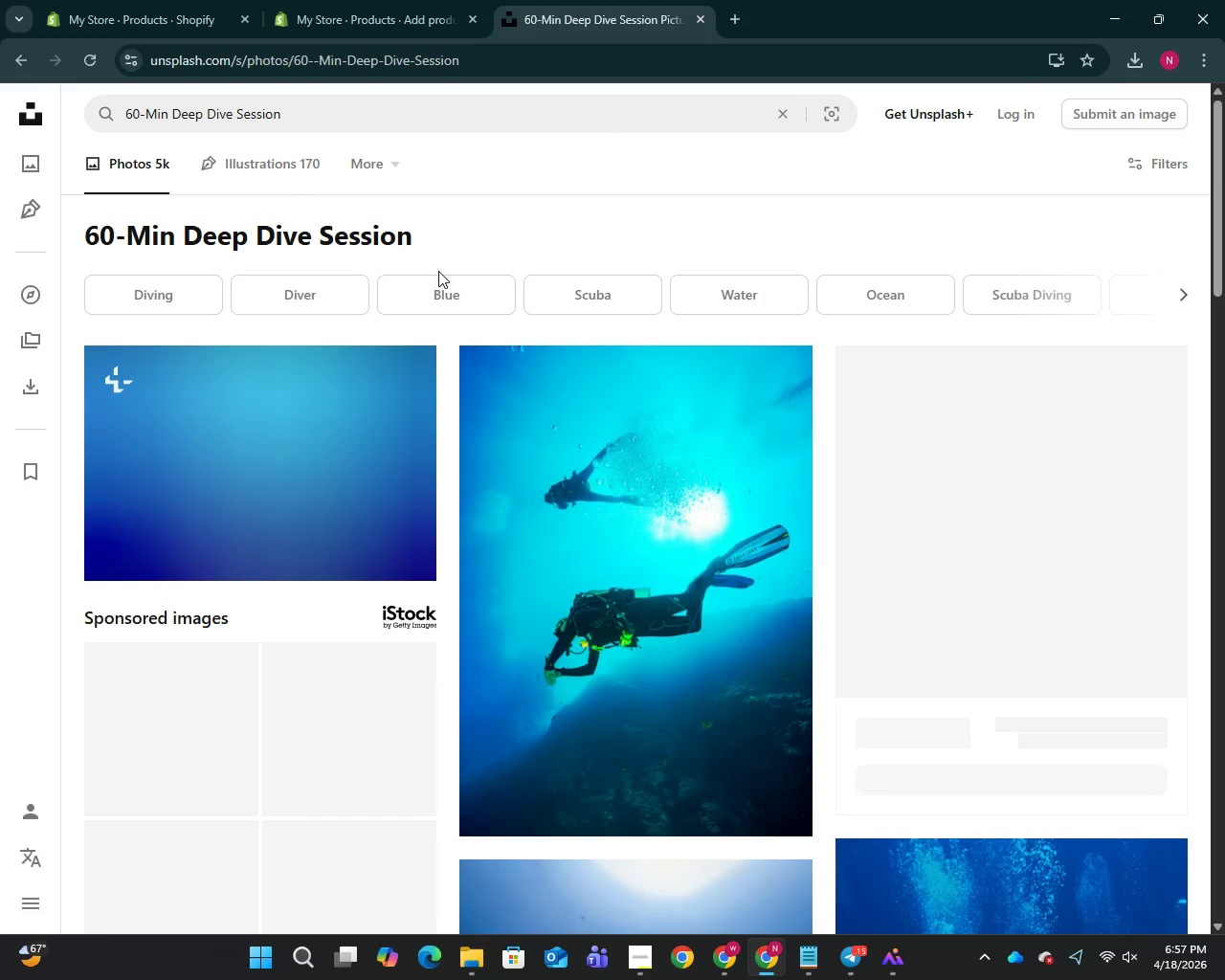 
scroll: coordinate [438, 278], scroll_direction: down, amount: 21.0
 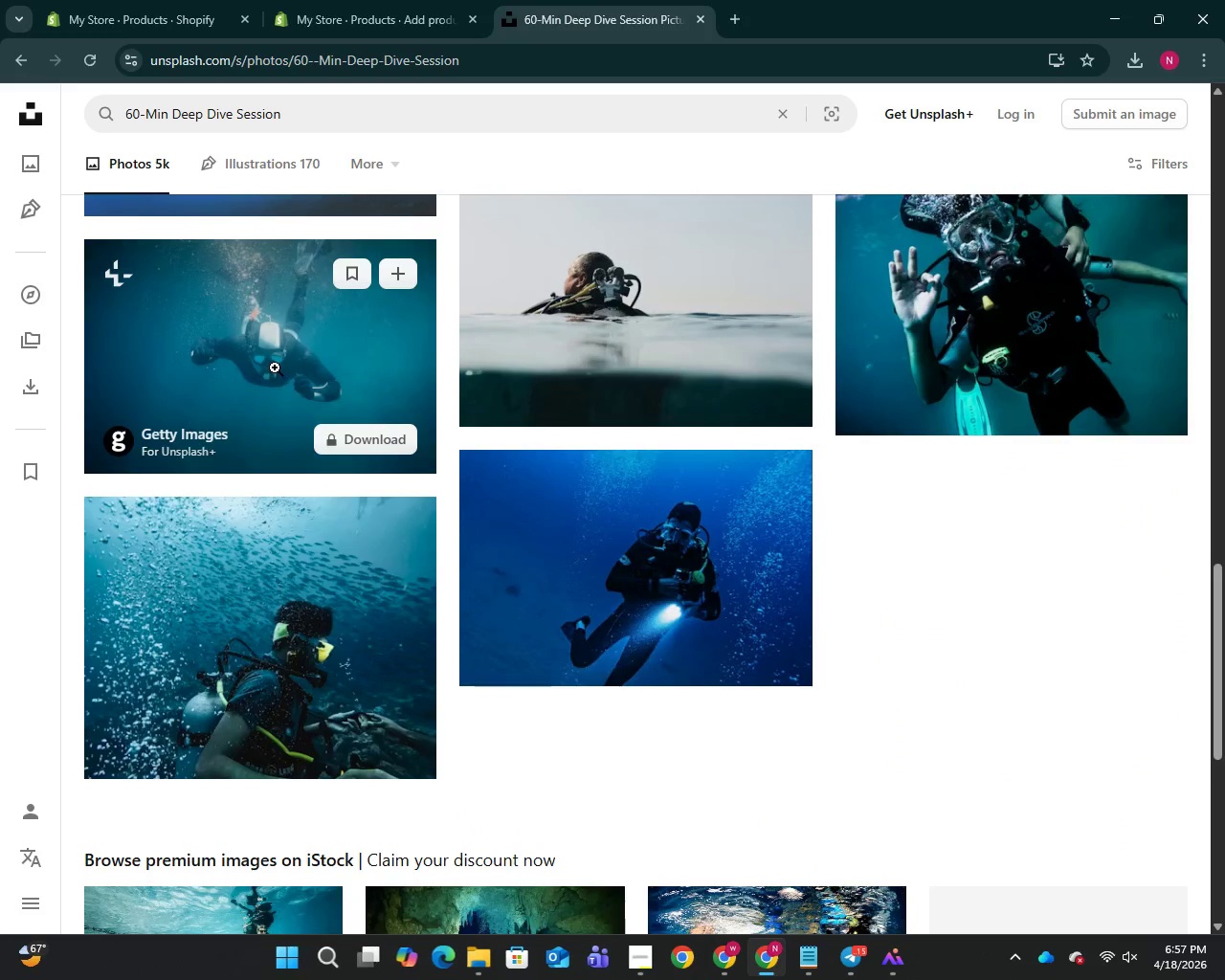 
right_click([275, 368])
 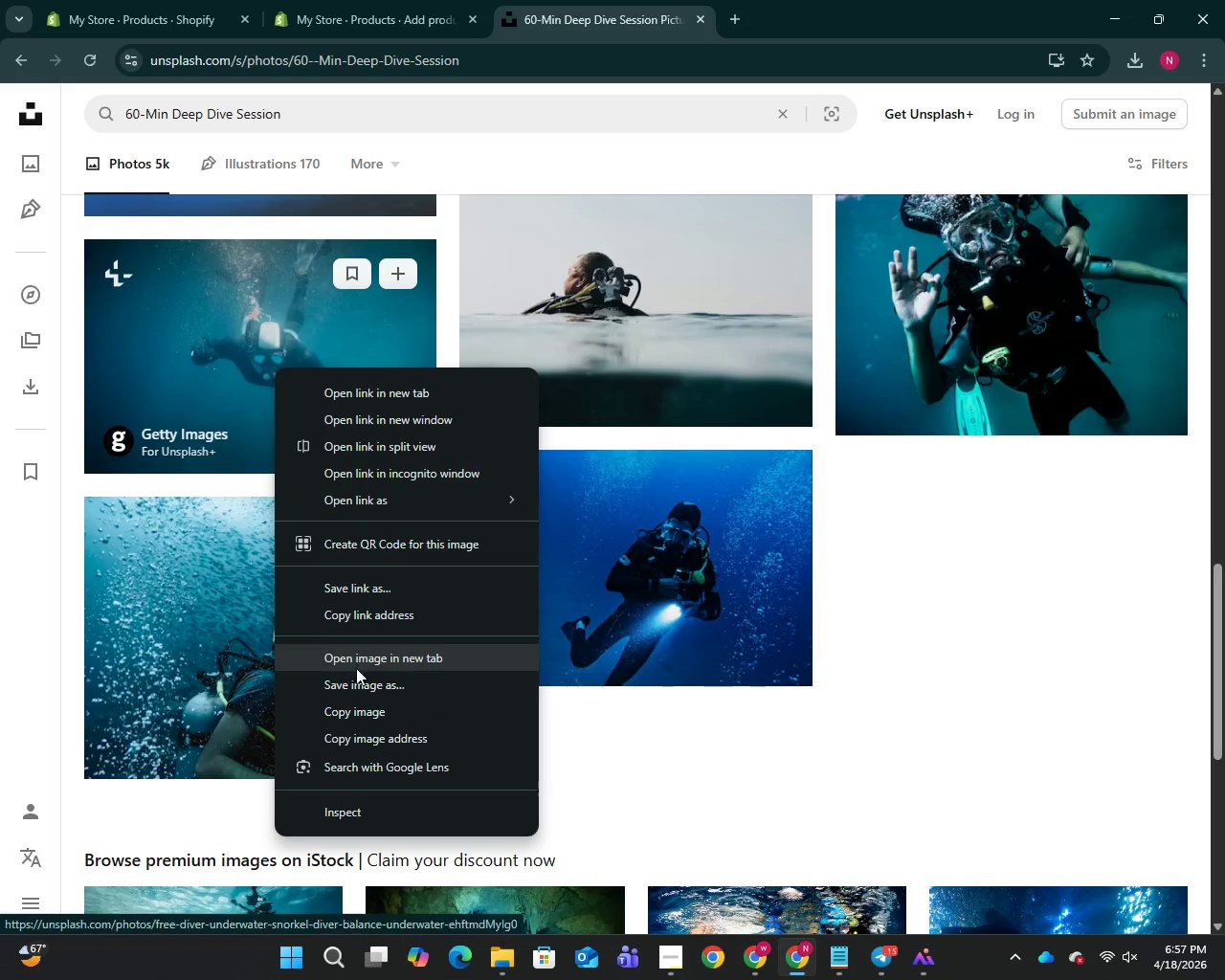 
left_click([356, 680])
 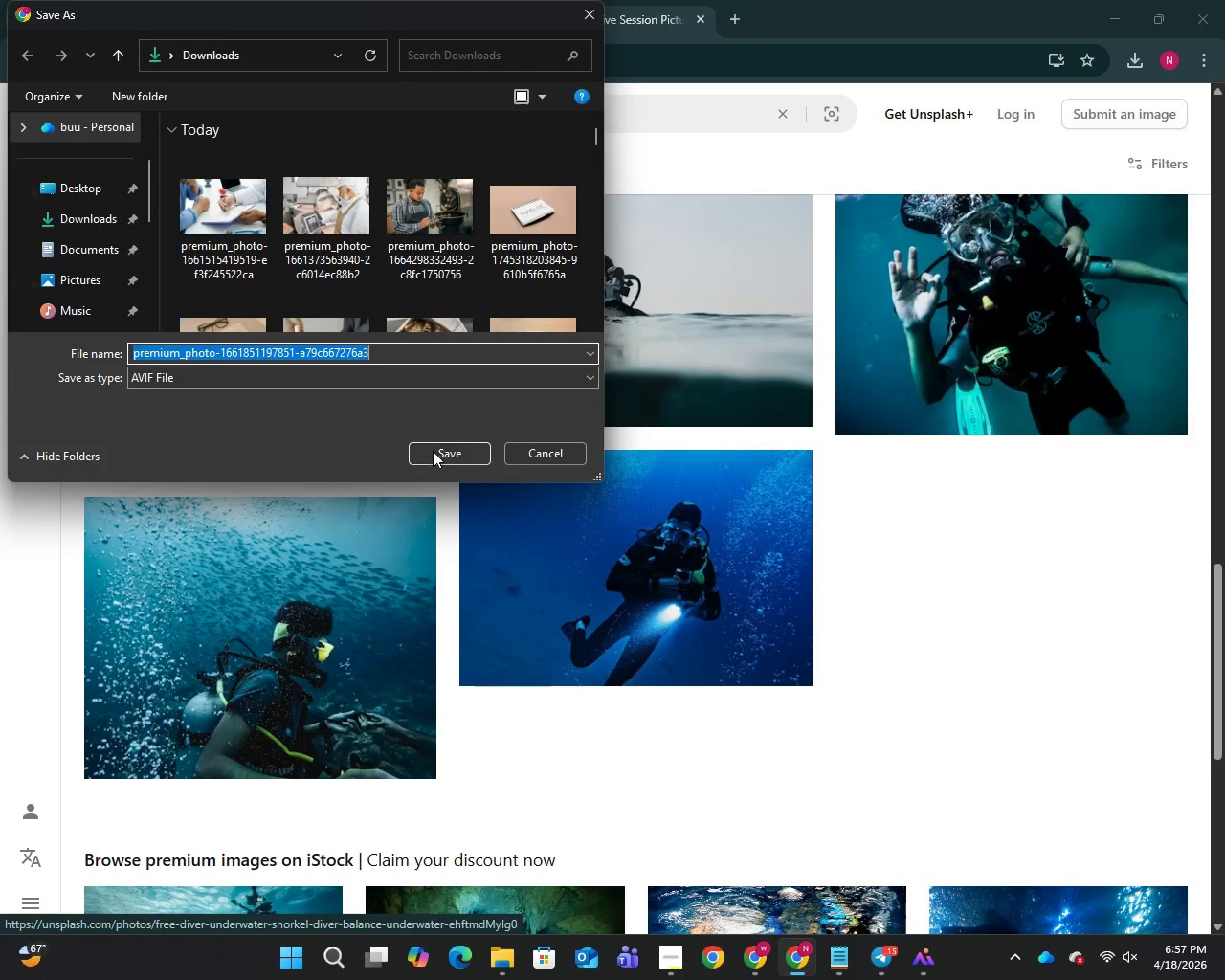 
left_click([433, 451])
 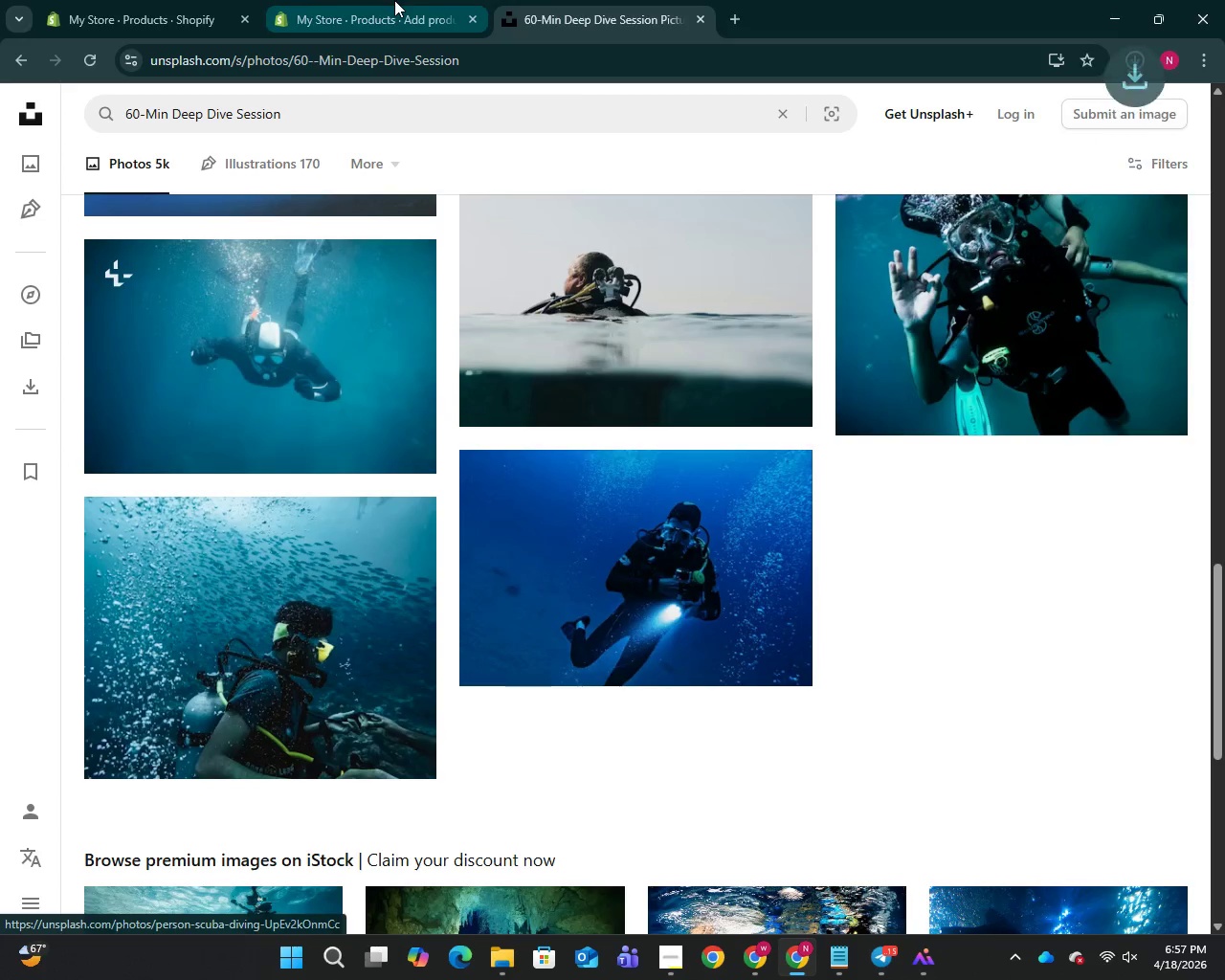 
left_click([394, 0])
 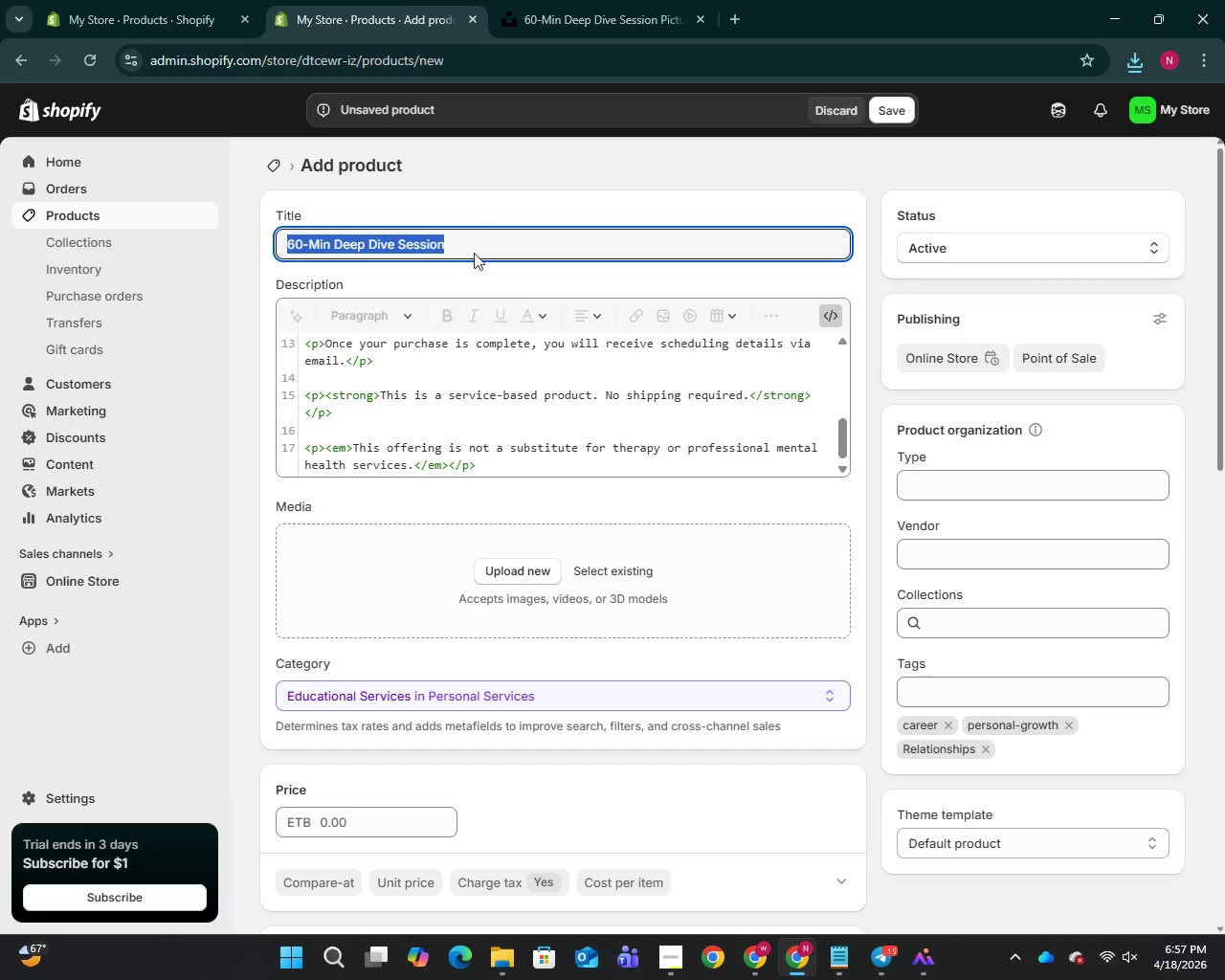 
wait(6.86)
 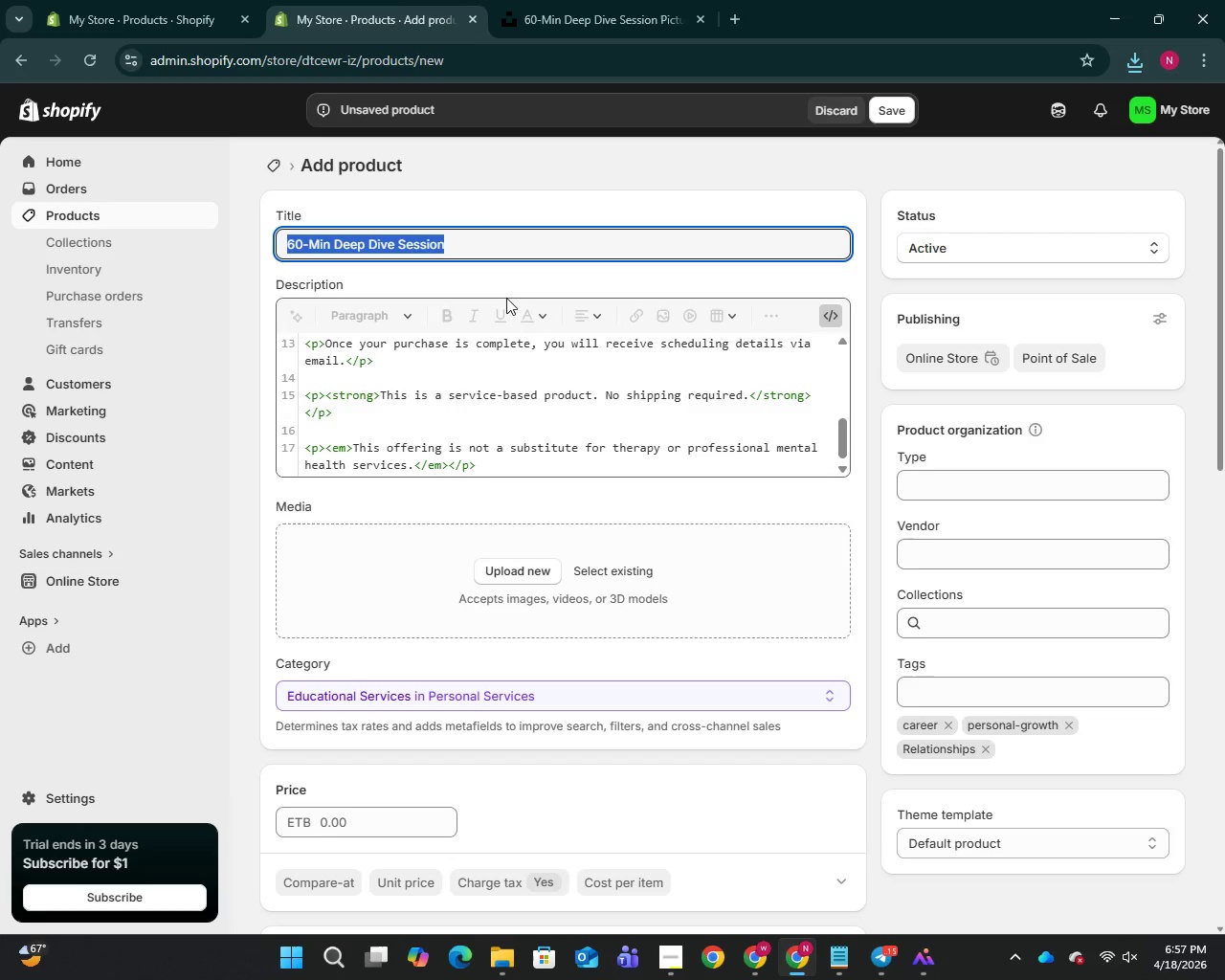 
double_click([523, 576])
 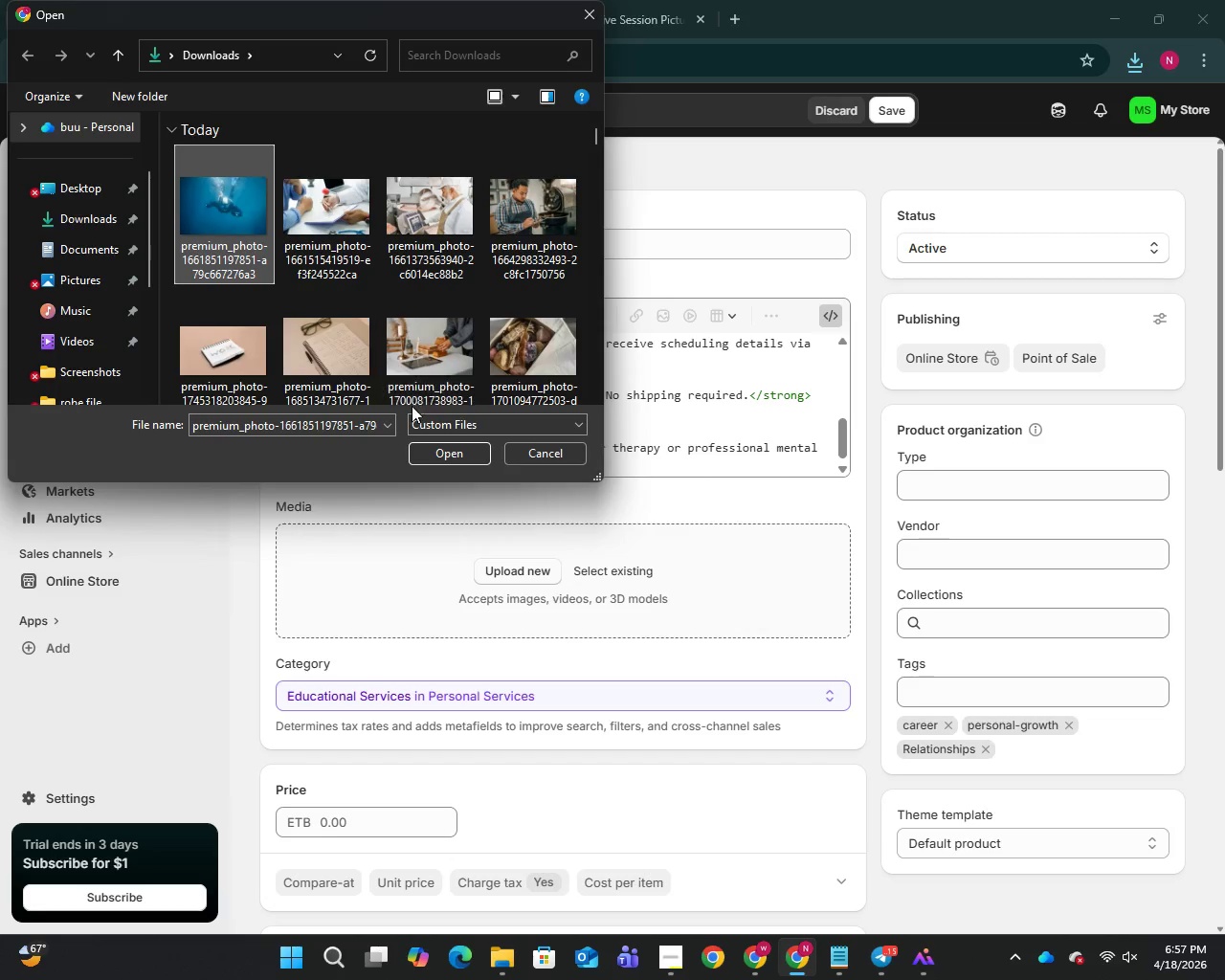 
left_click([443, 454])
 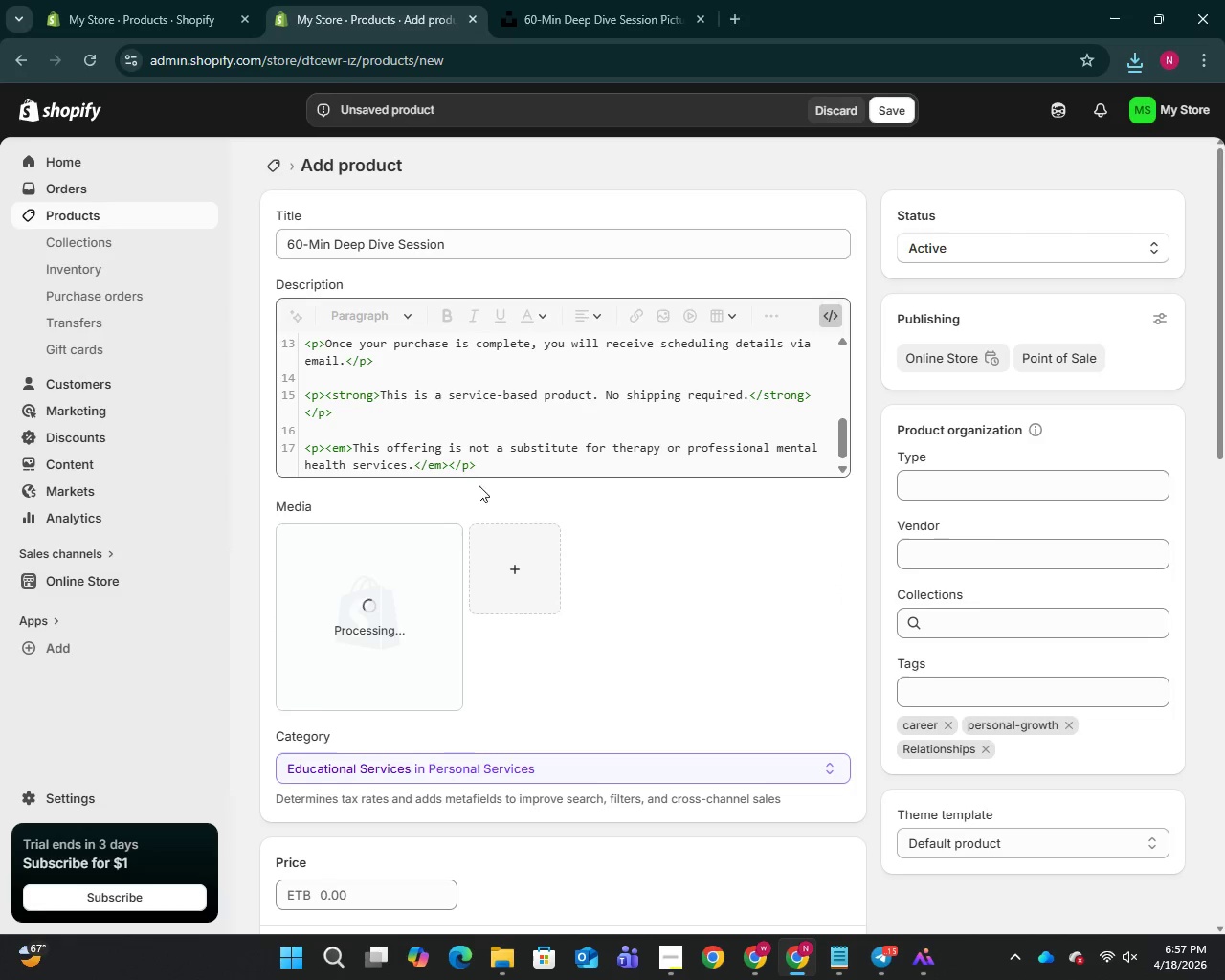 
wait(8.94)
 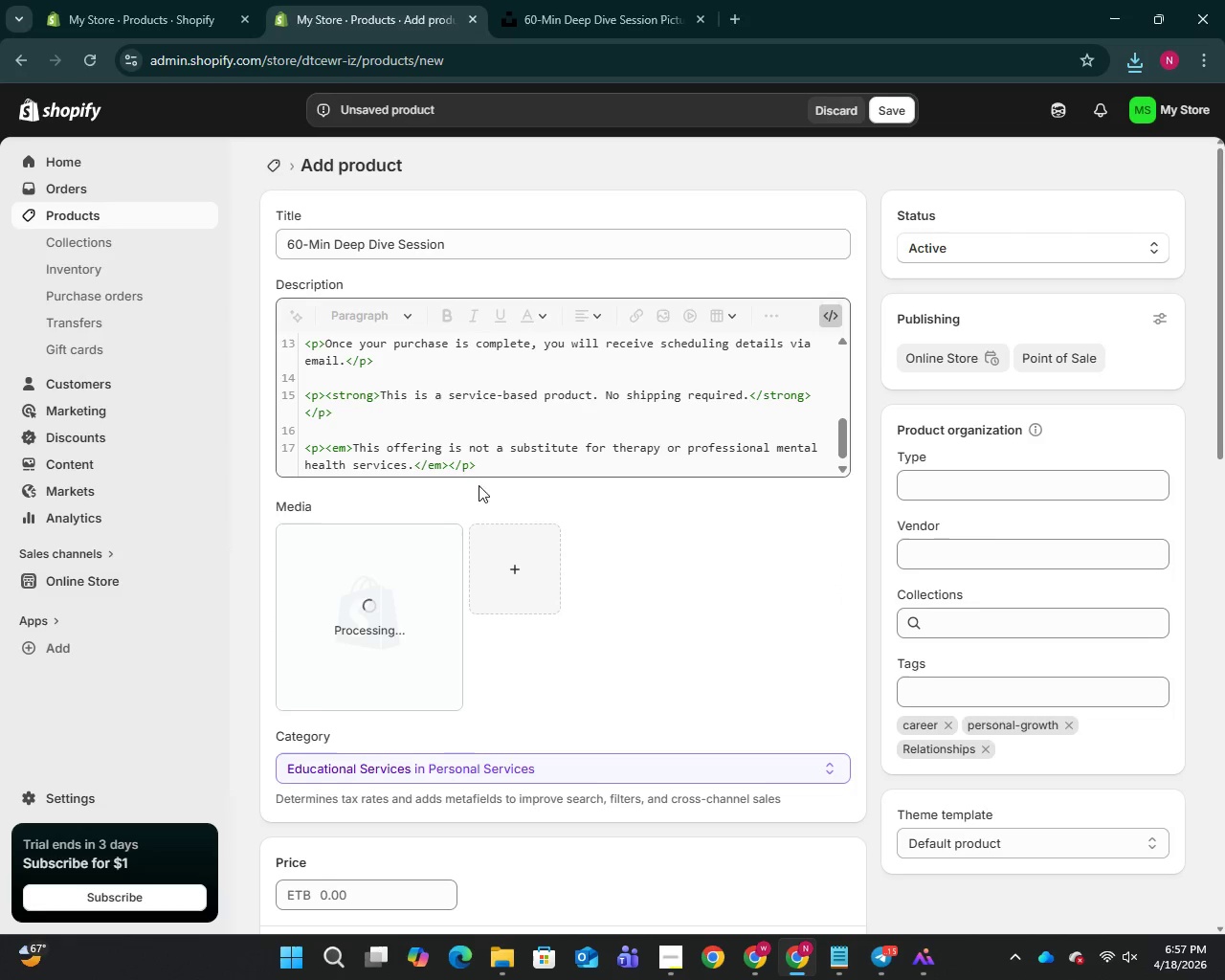 
left_click([947, 321])
 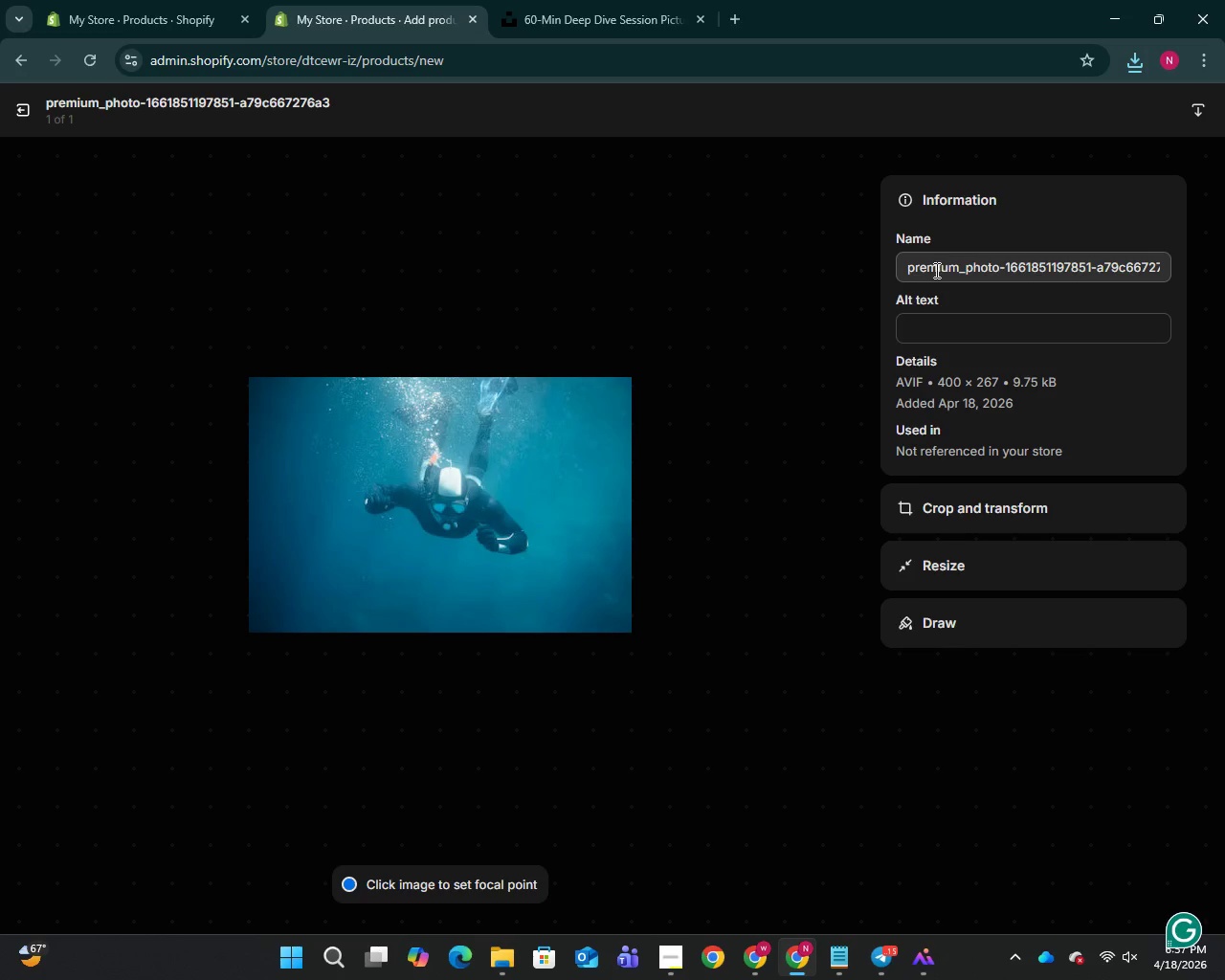 
double_click([935, 270])
 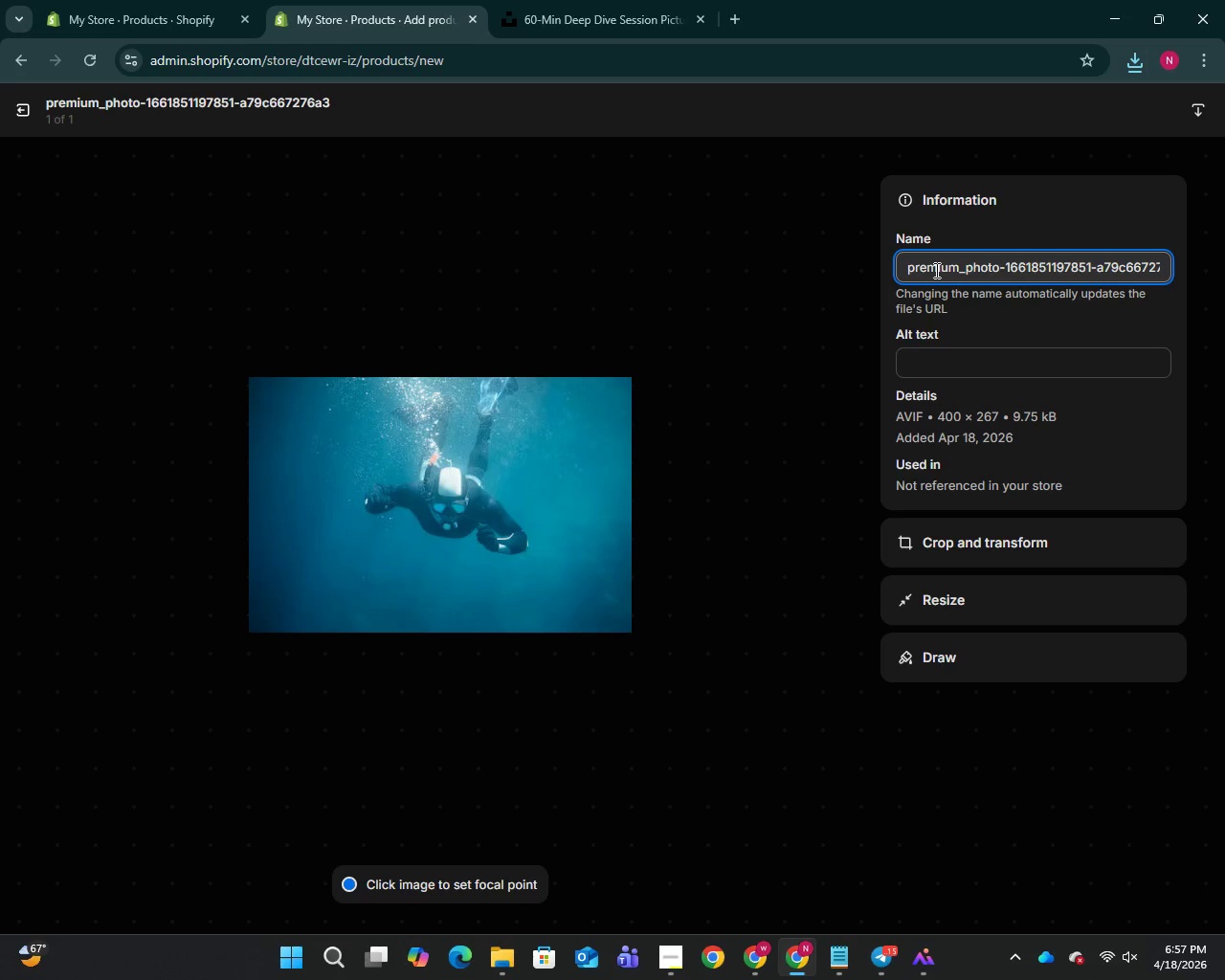 
key(Control+A)
 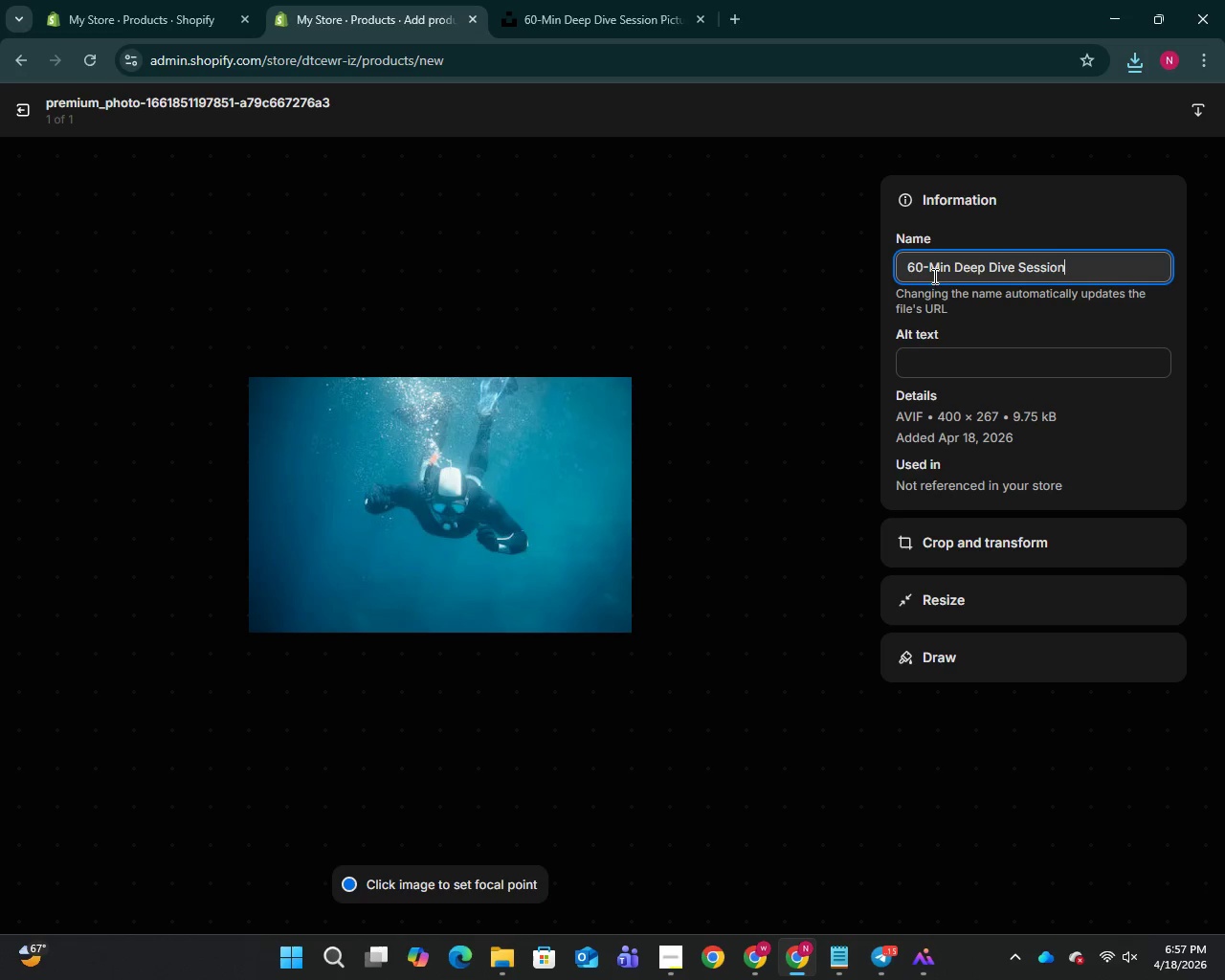 
key(Control+V)
 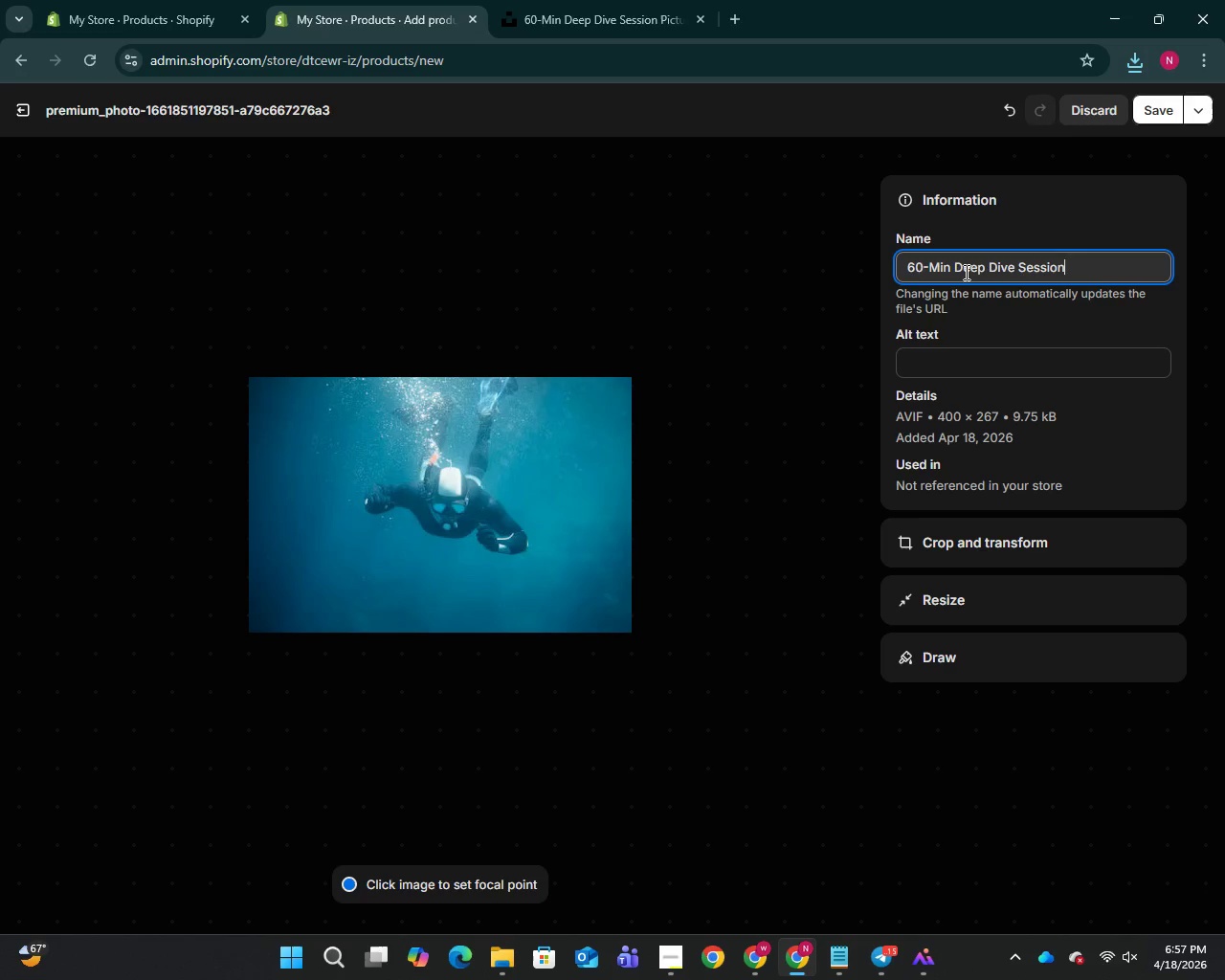 
left_click([965, 272])
 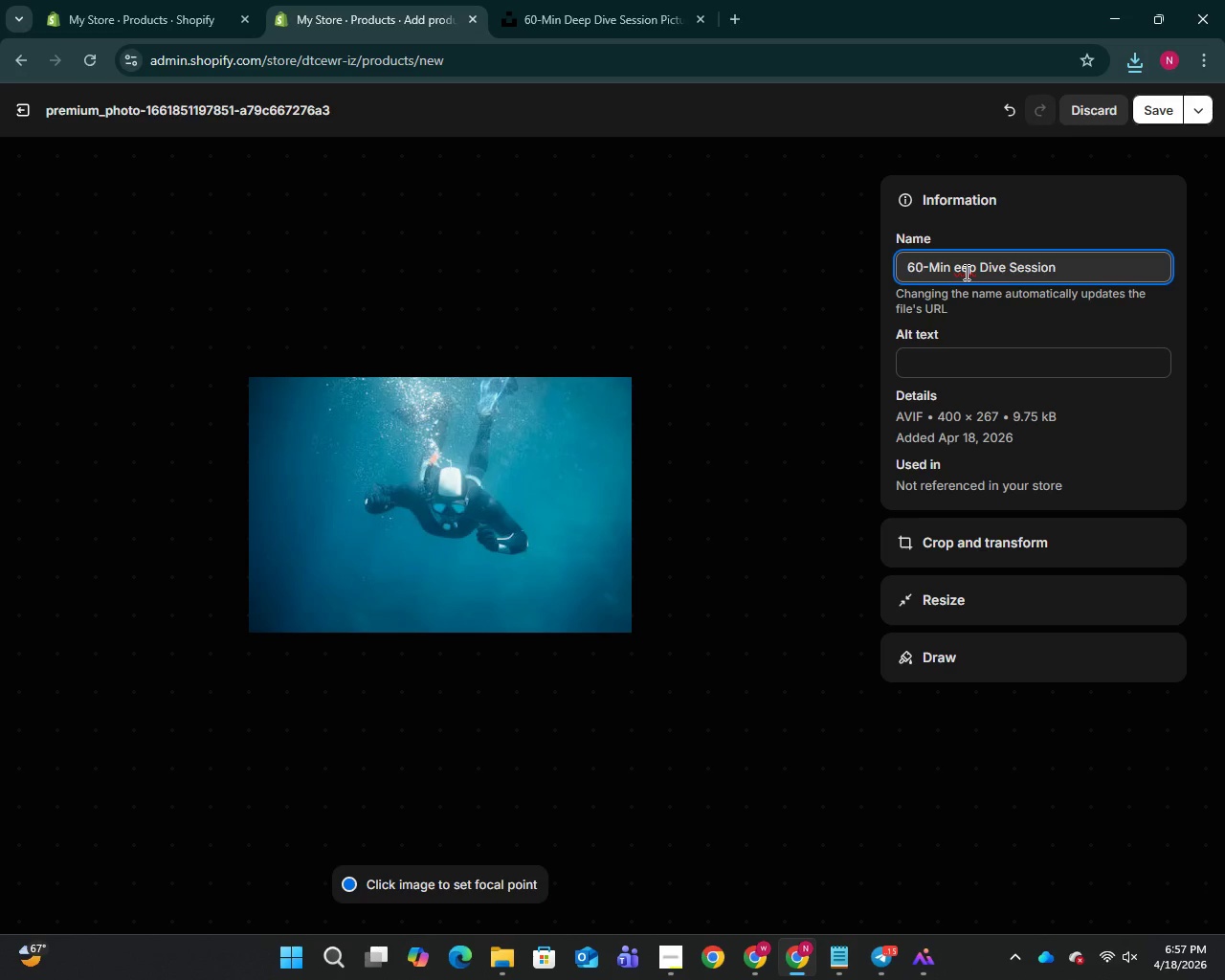 
key(Backspace)
 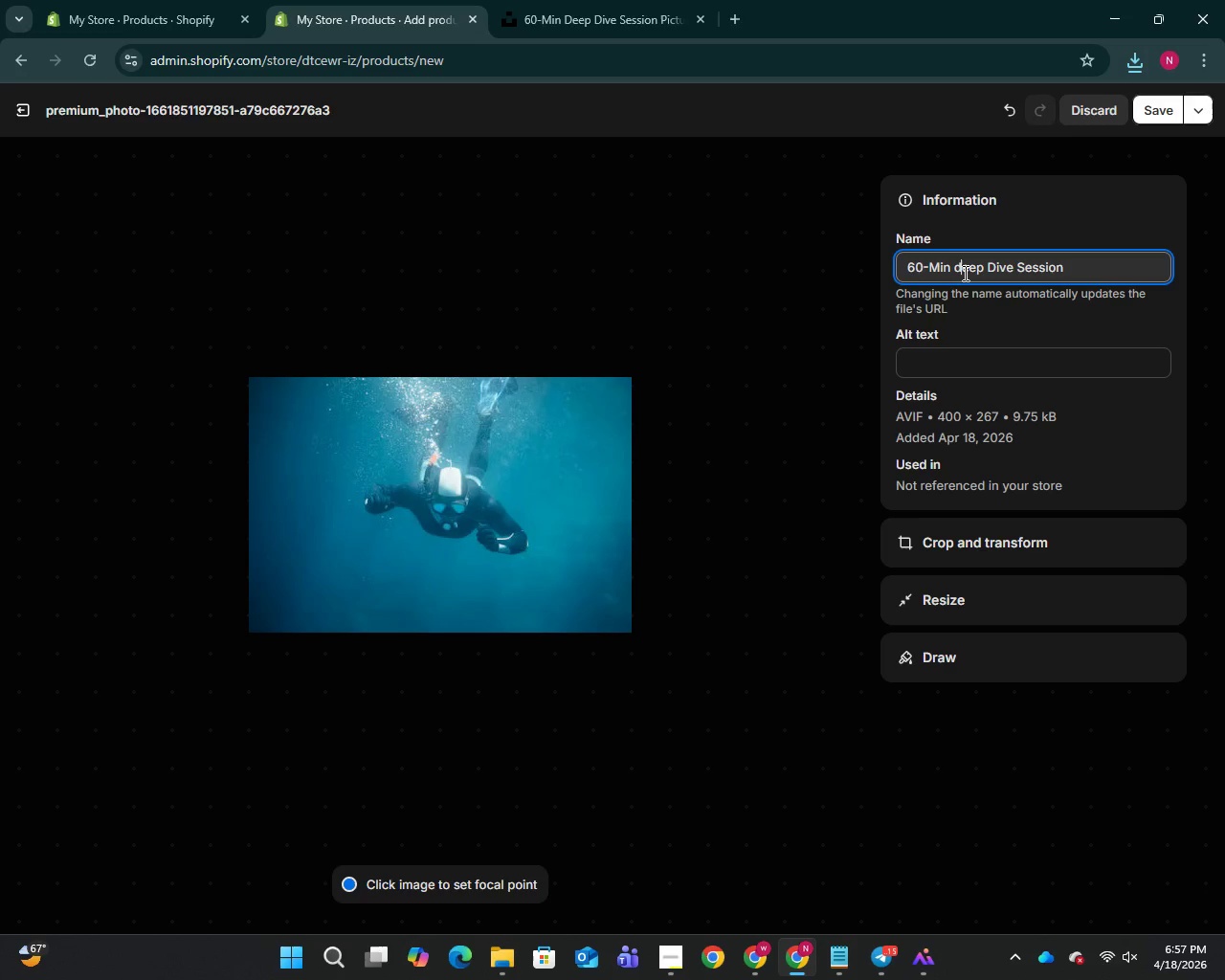 
key(D)
 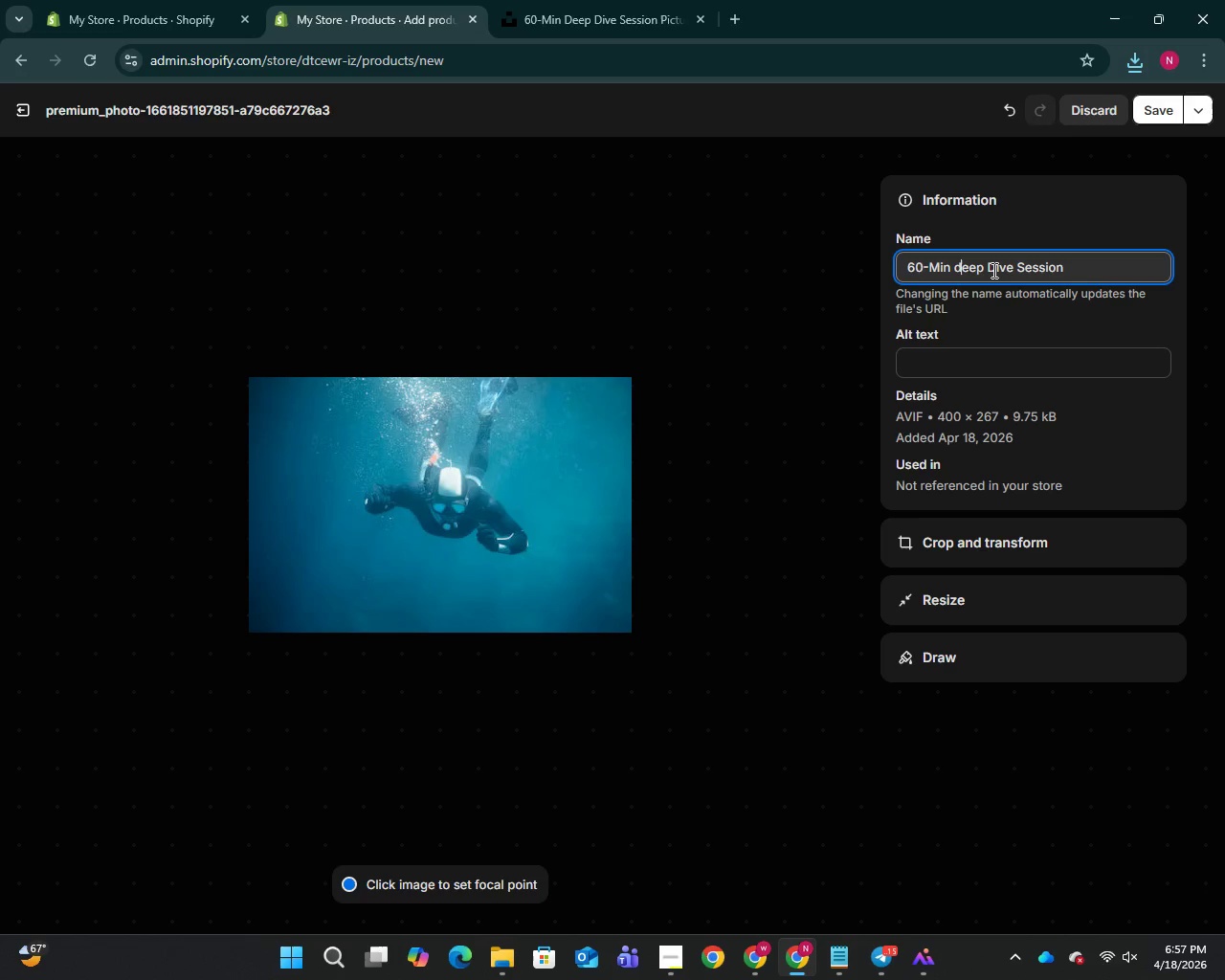 
left_click([992, 270])
 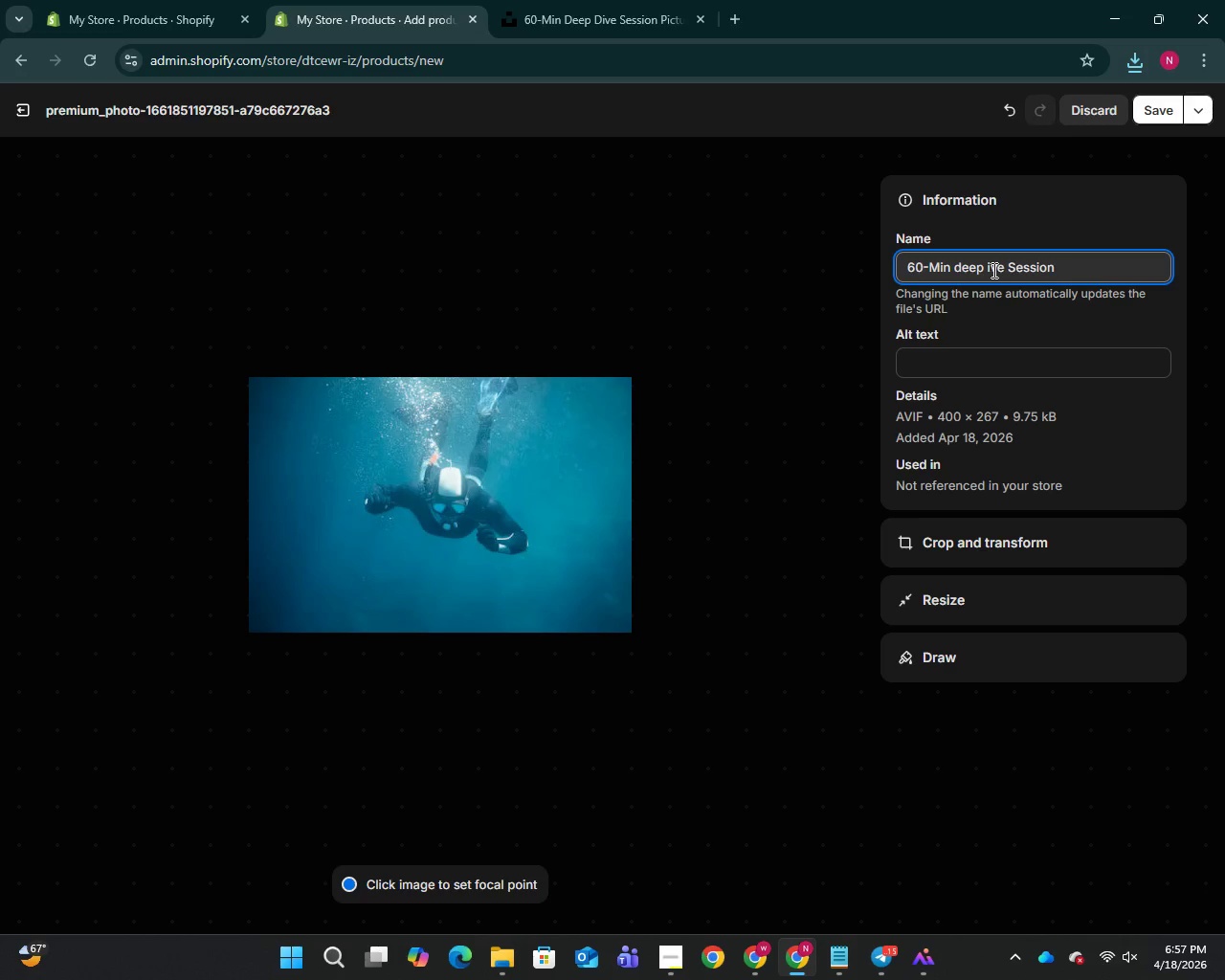 
key(Backspace)
 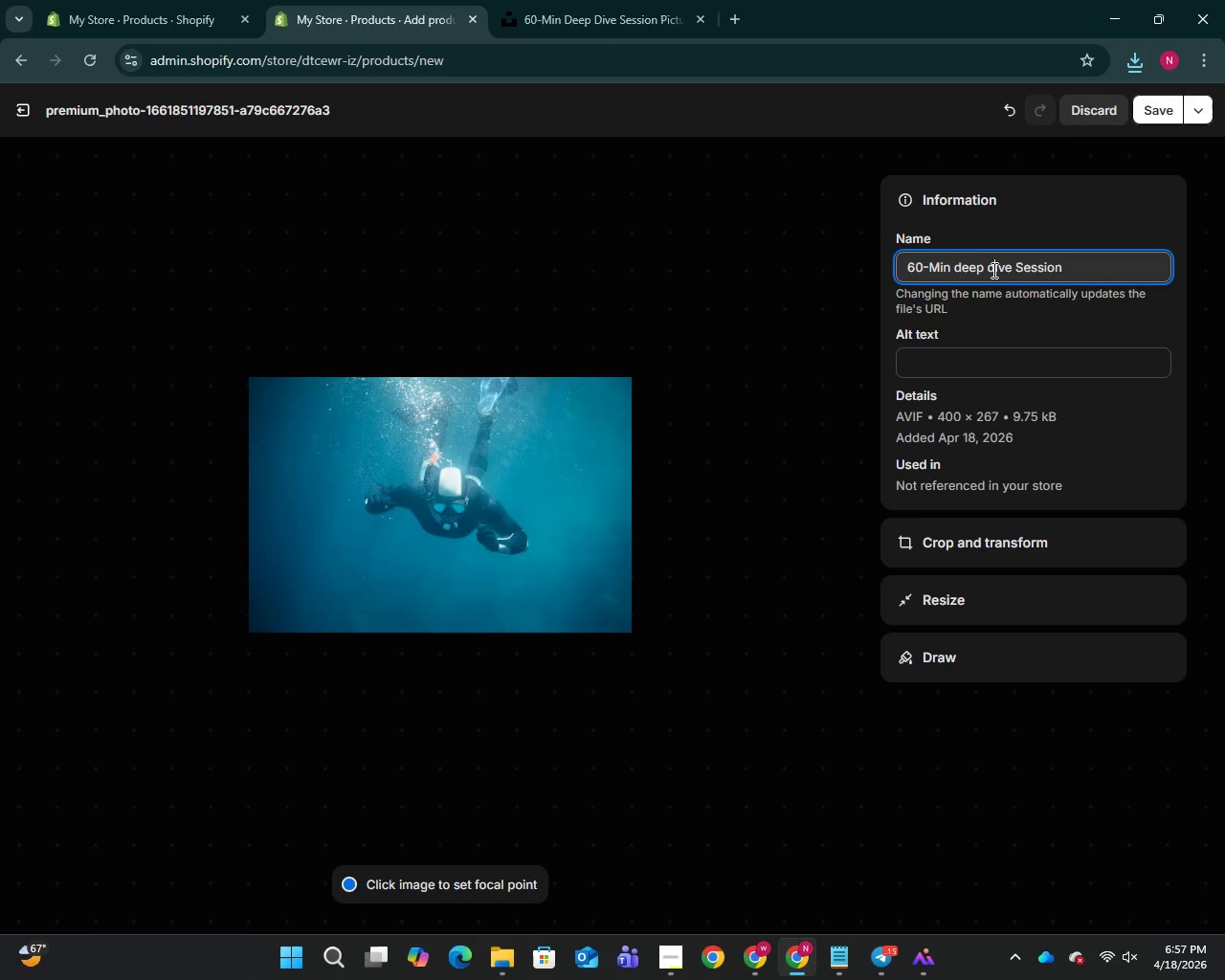 
key(D)
 